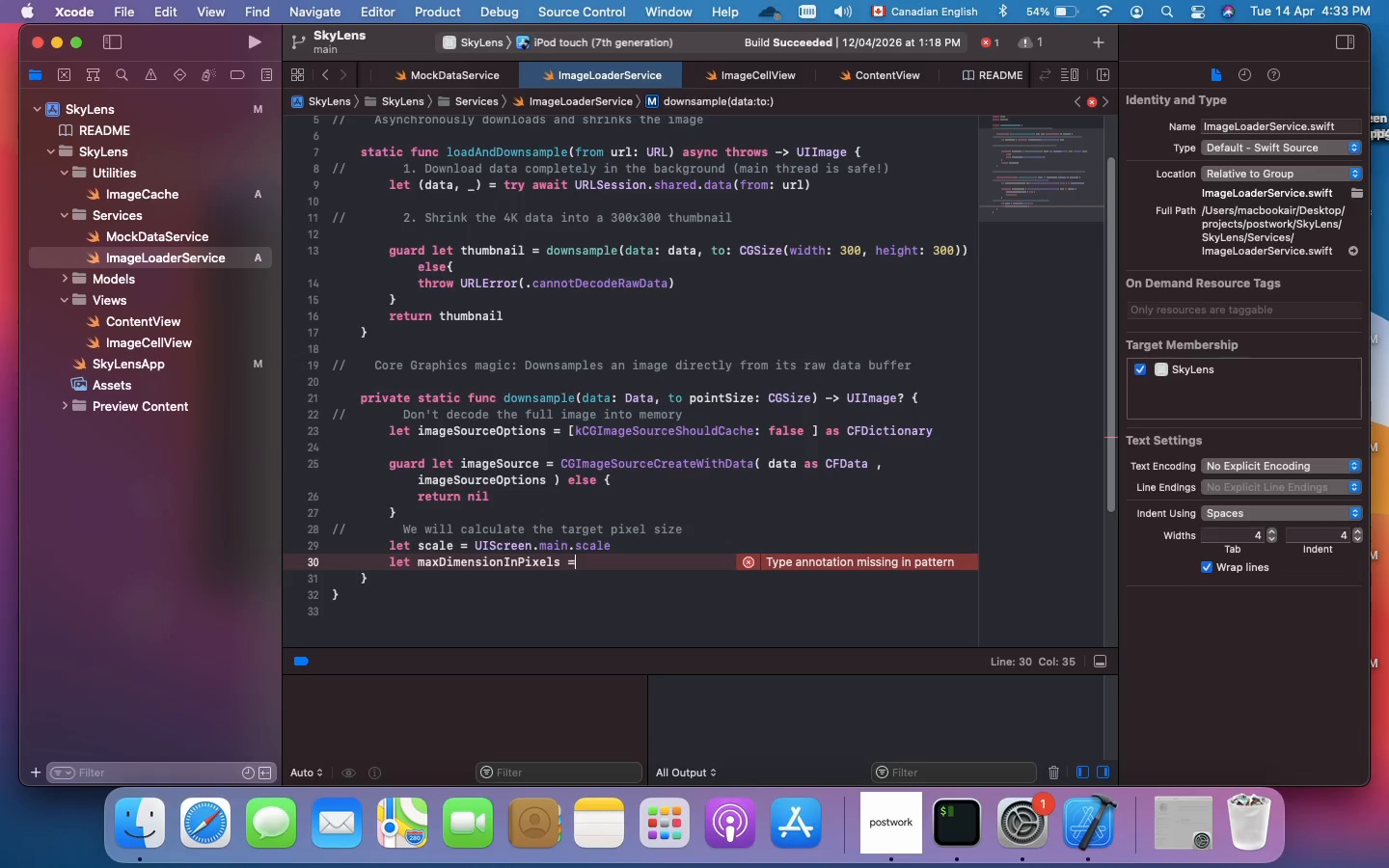 
key(Space)
 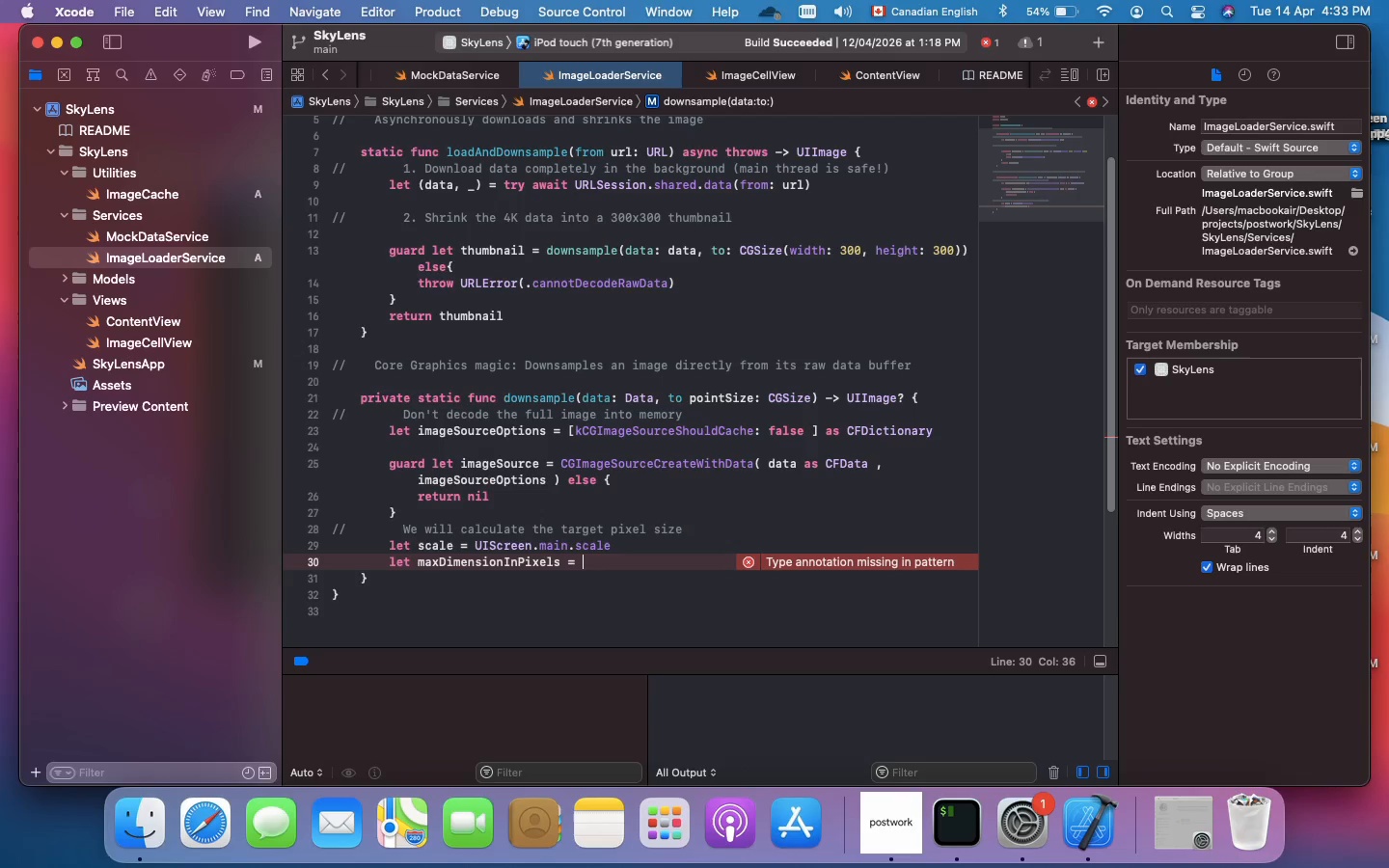 
type(max(pointSize)
 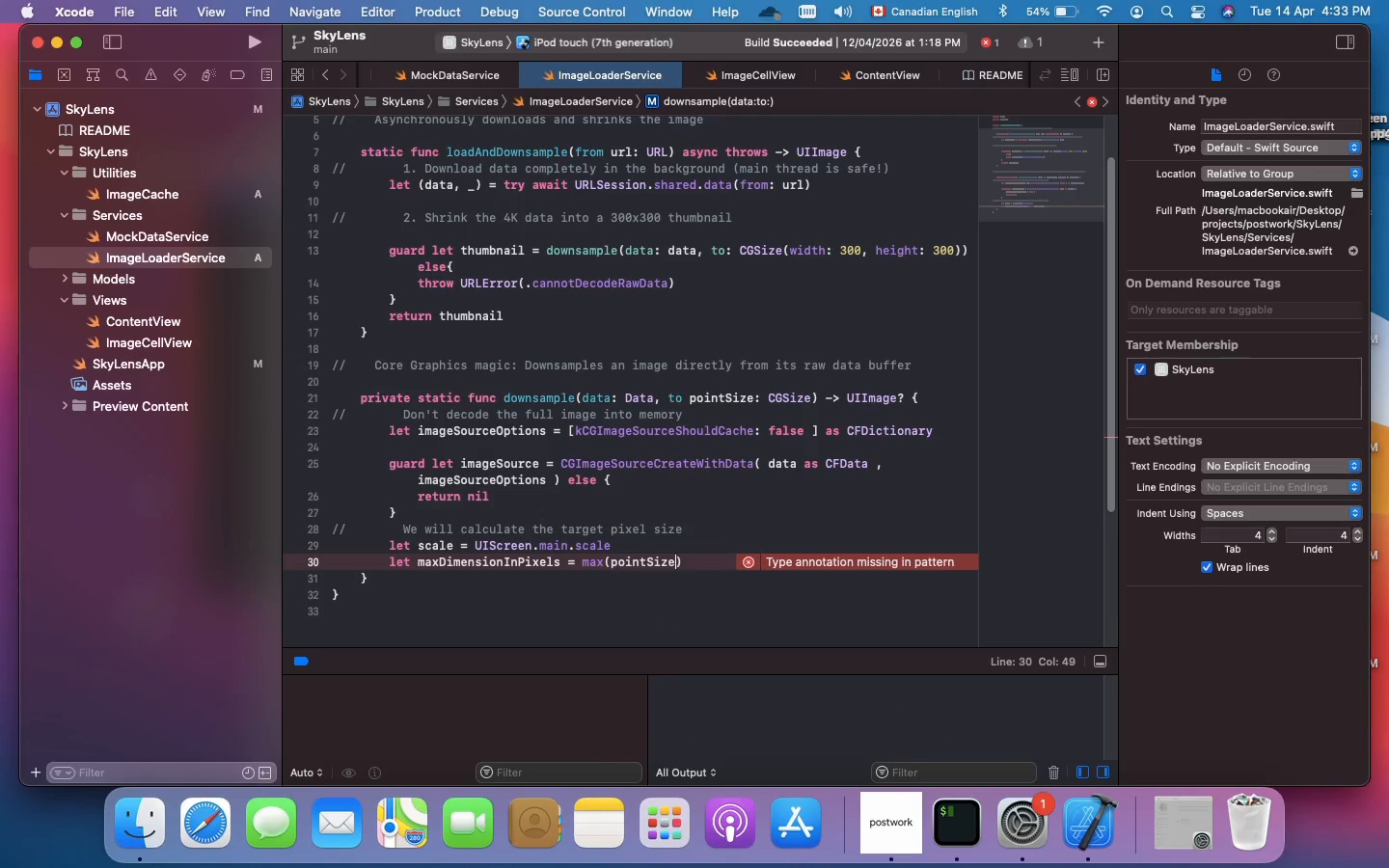 
wait(10.84)
 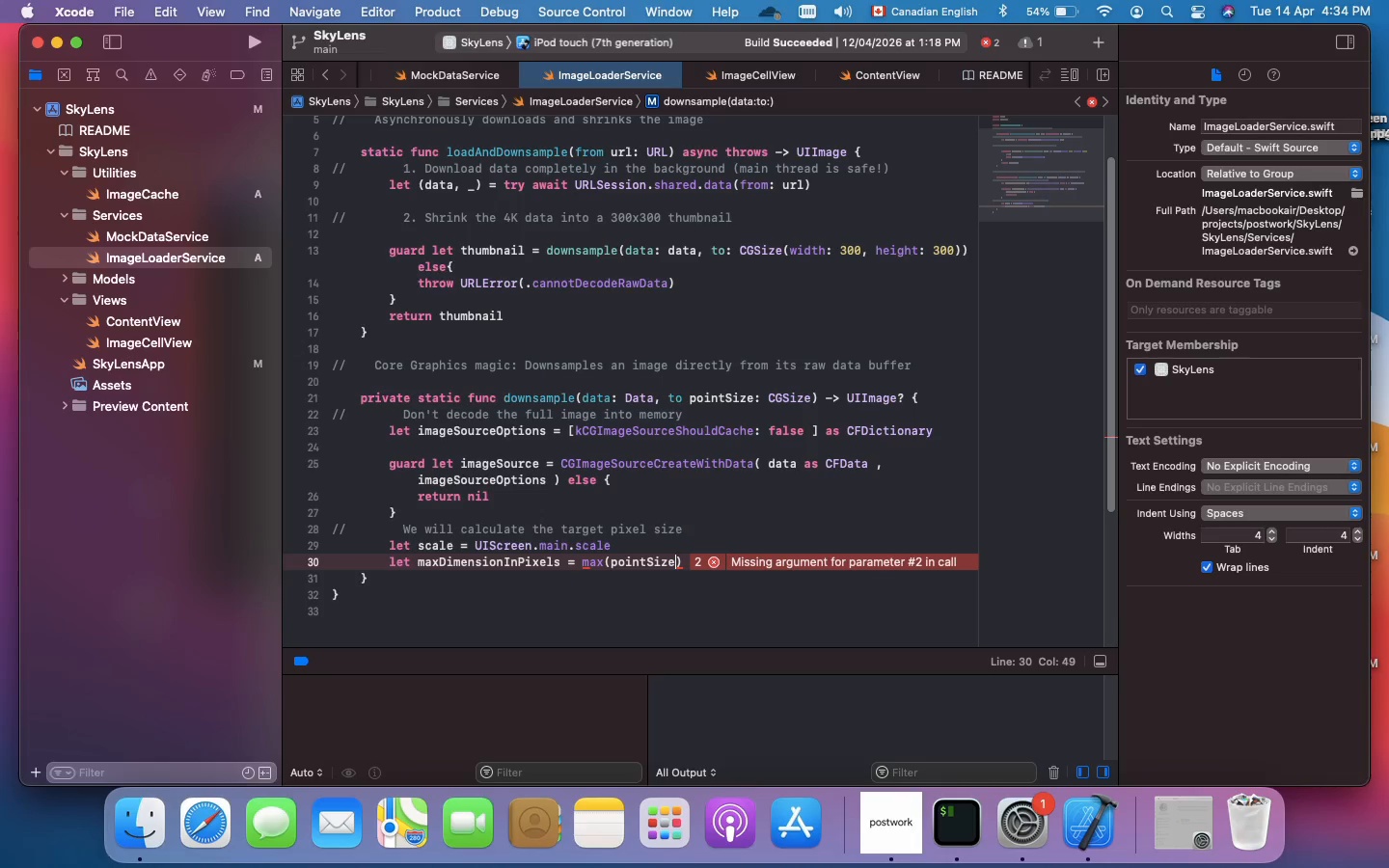 
type(.width, pointSize.height)
 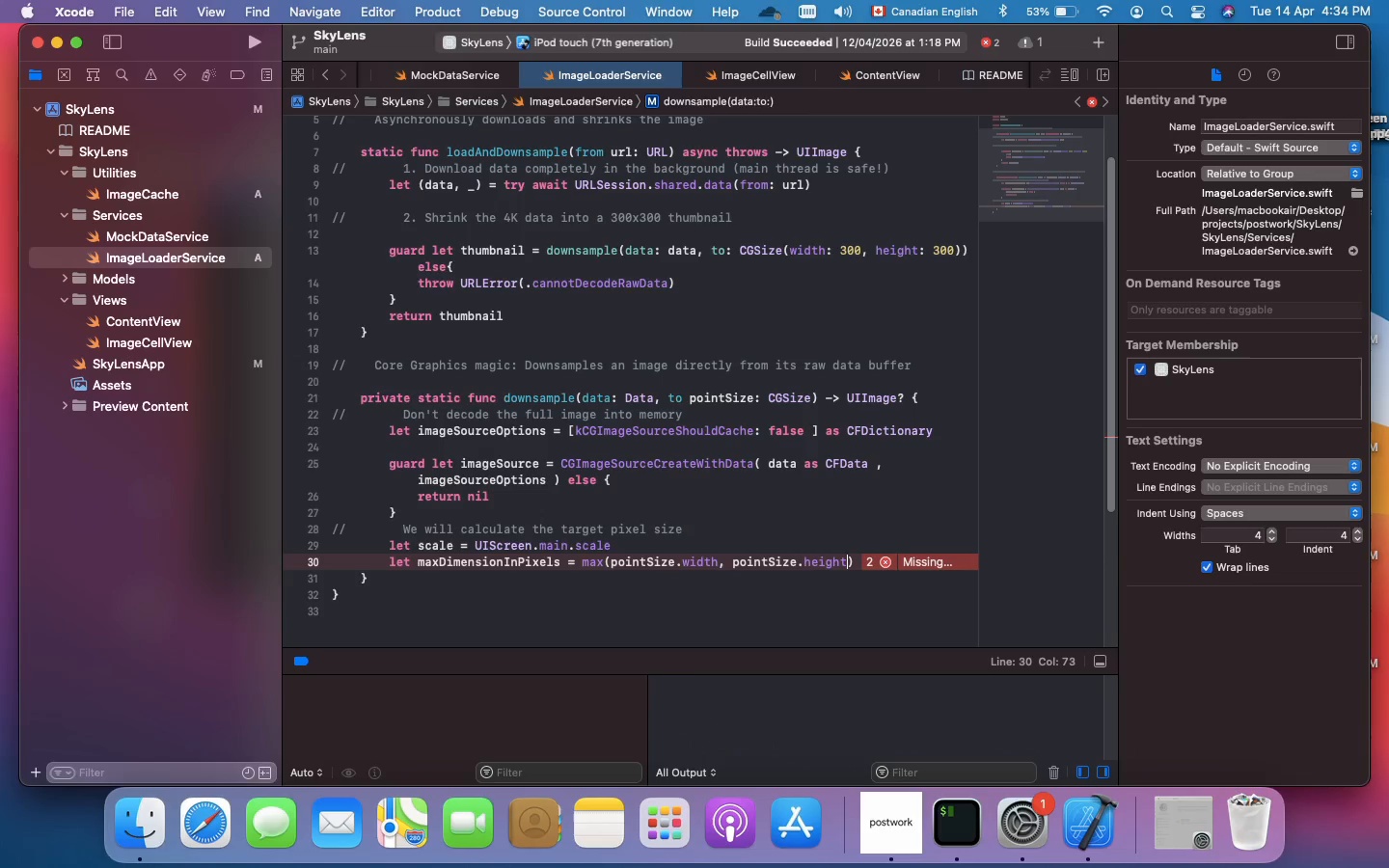 
key(ArrowUp)
 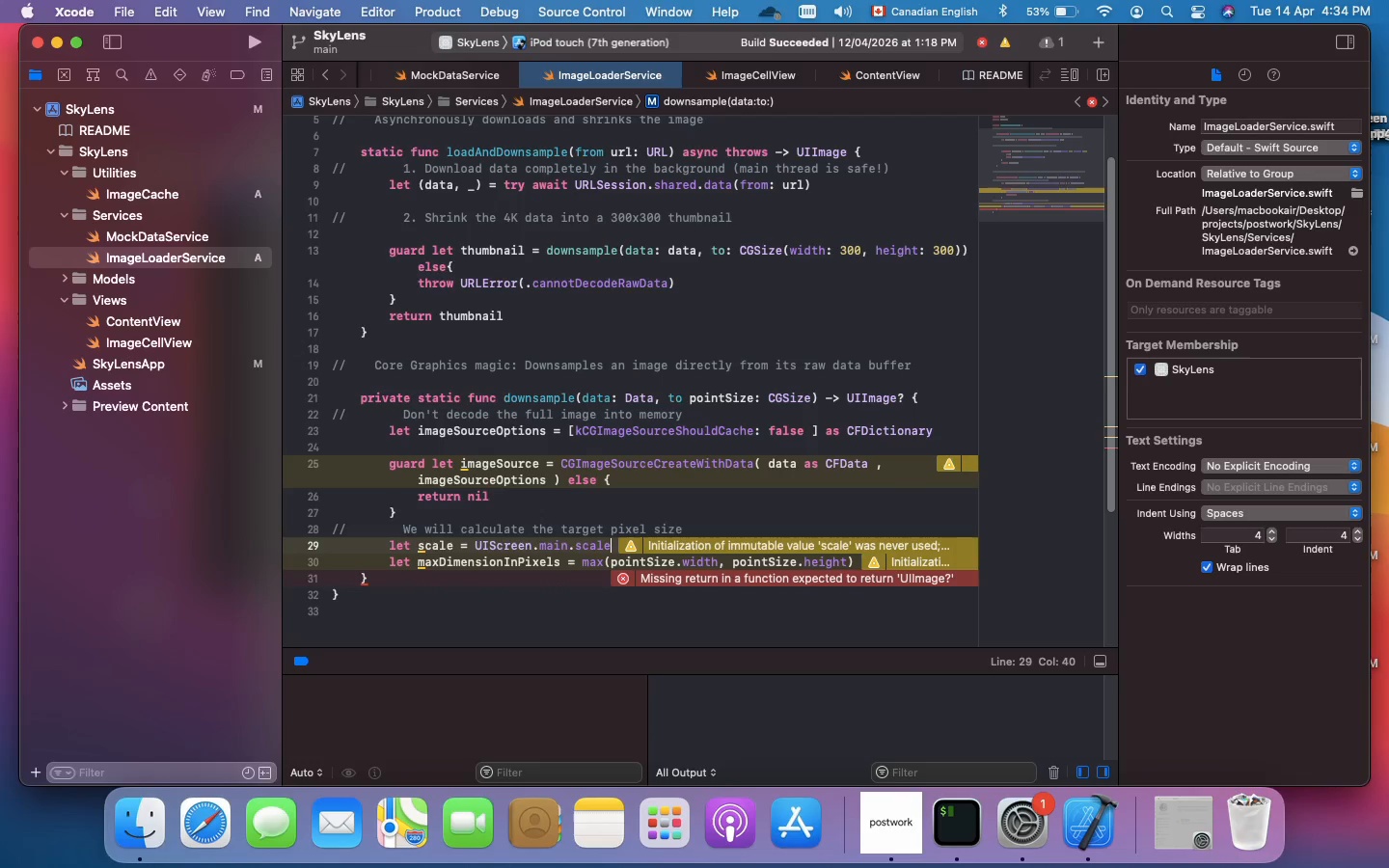 
key(ArrowUp)
 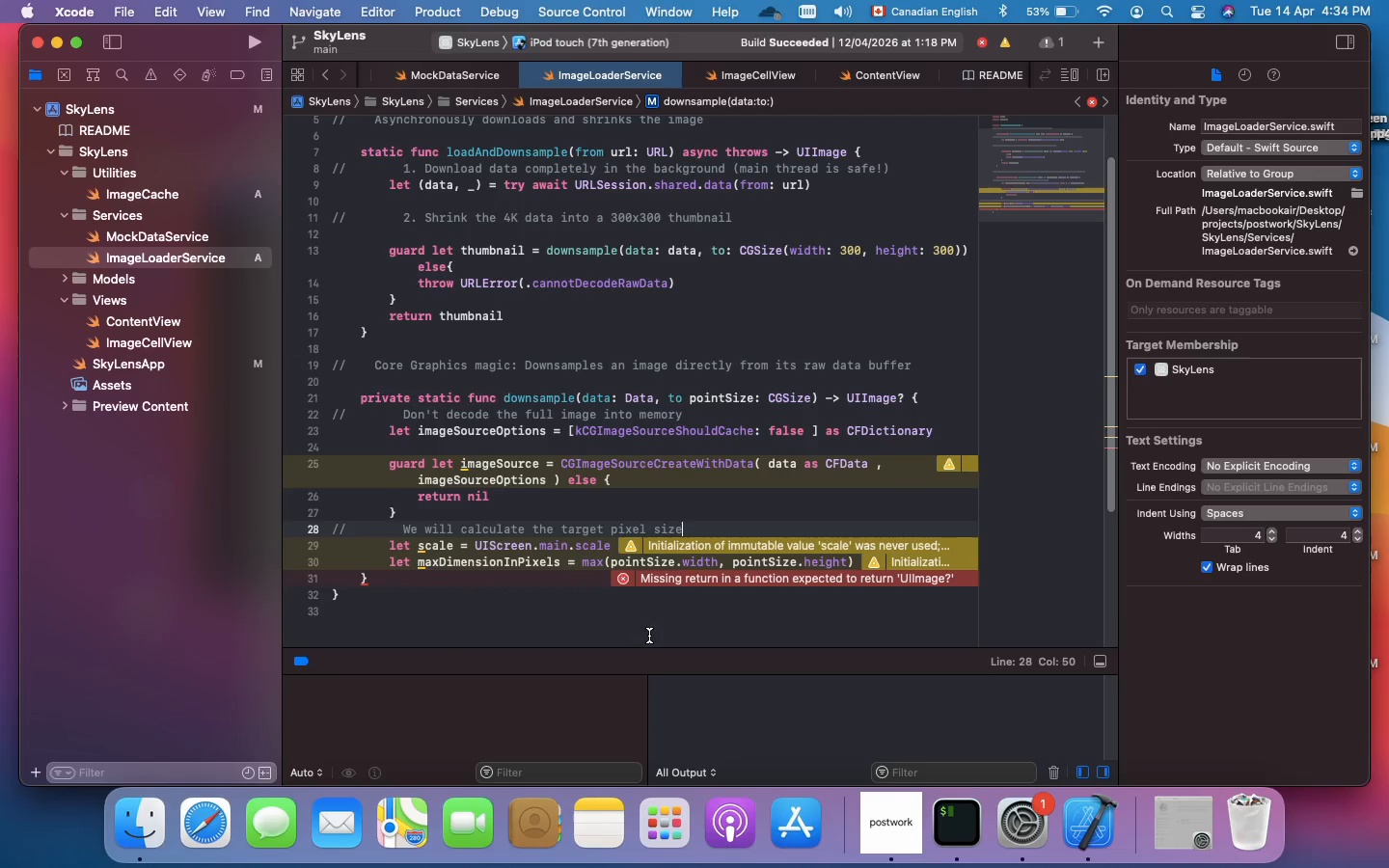 
left_click([713, 618])
 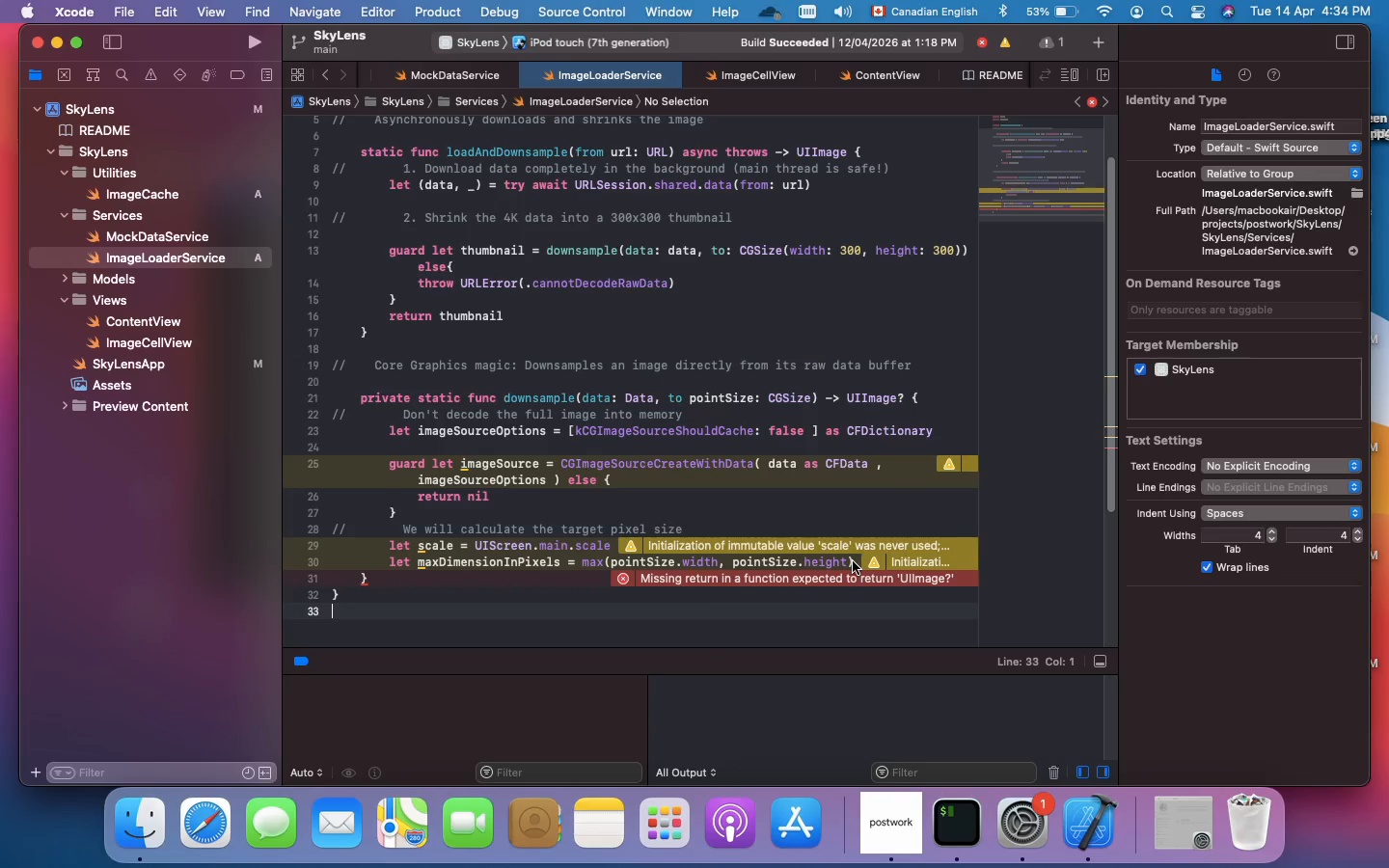 
left_click([853, 561])
 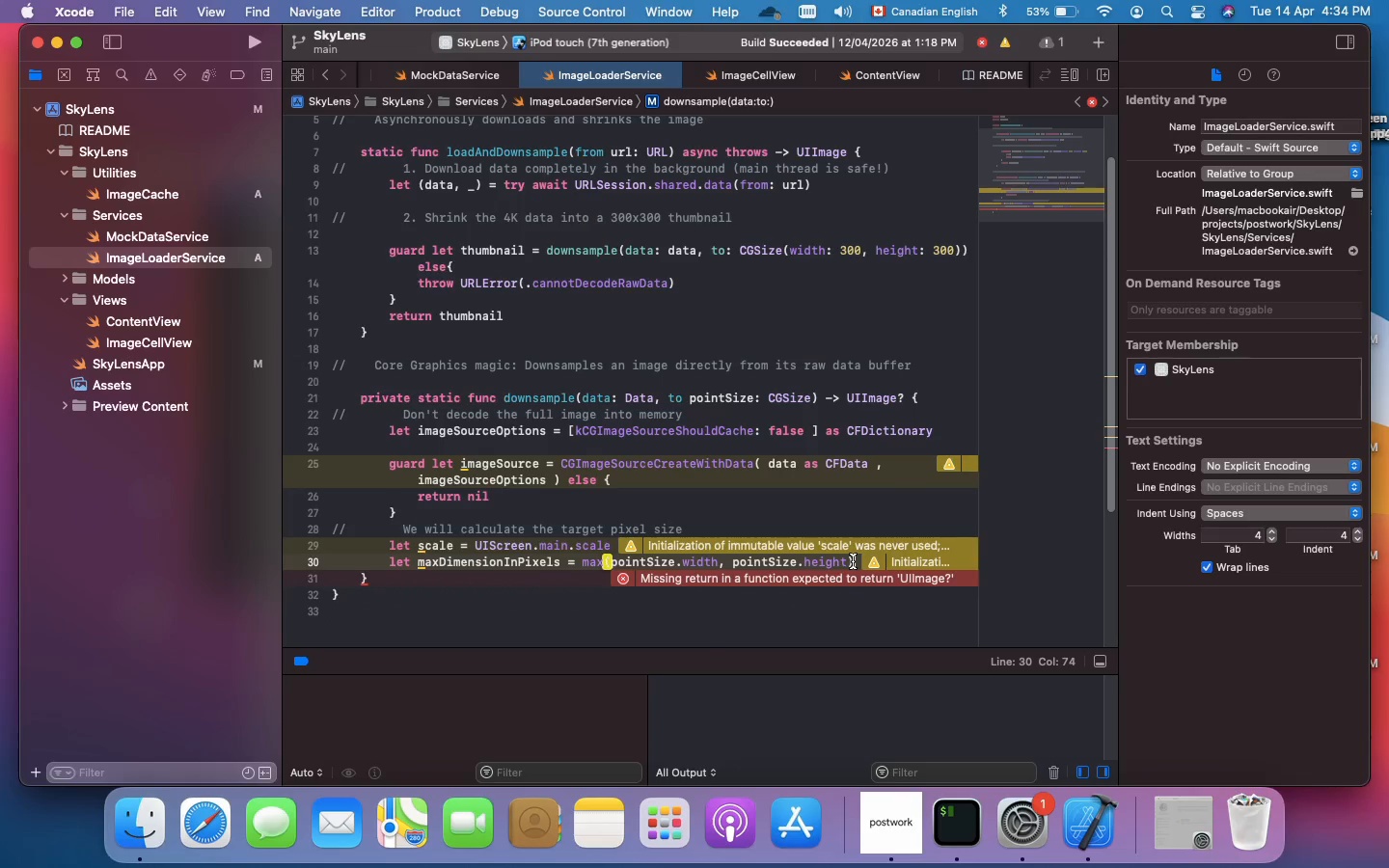 
left_click([853, 561])
 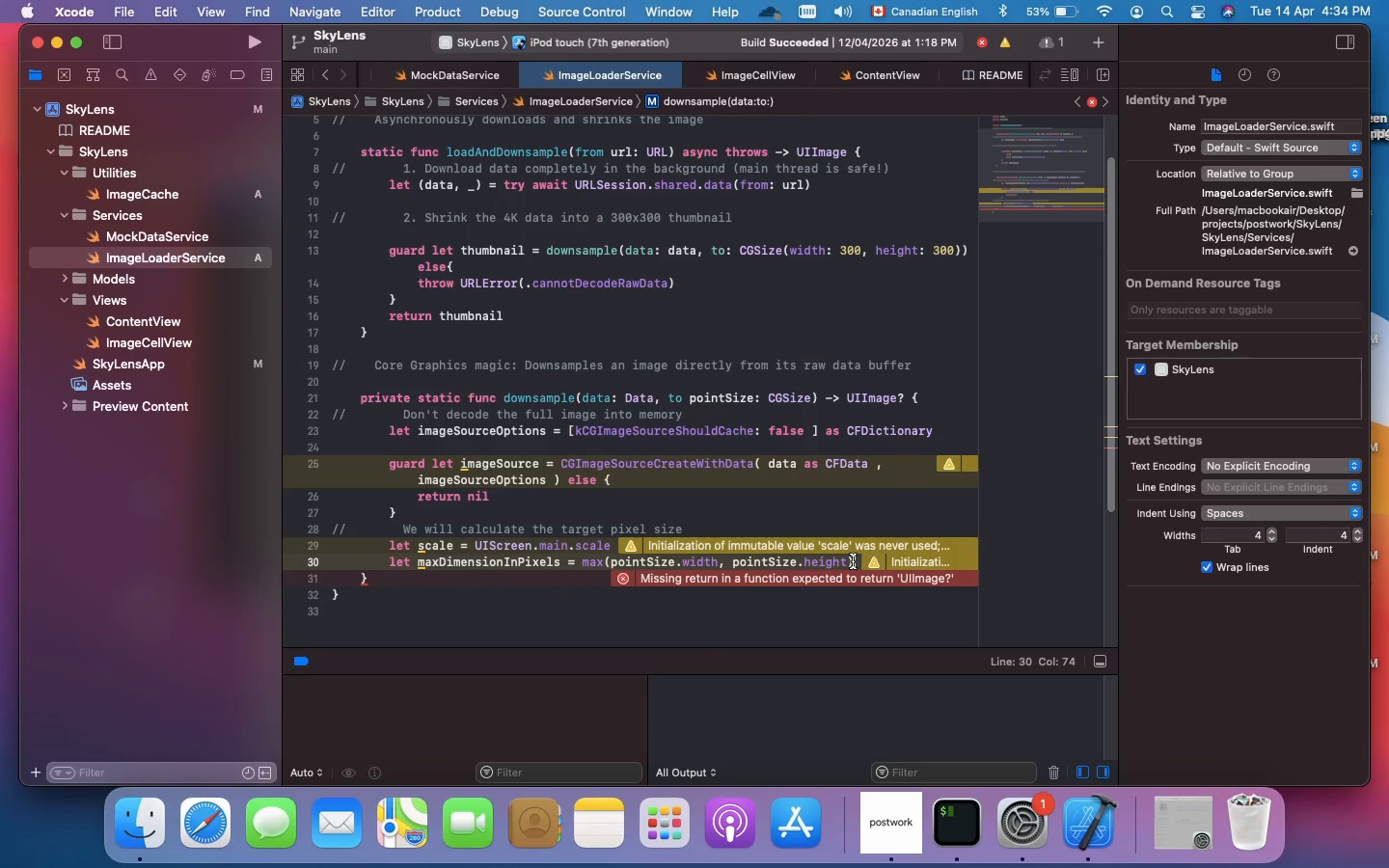 
type( * scale)
 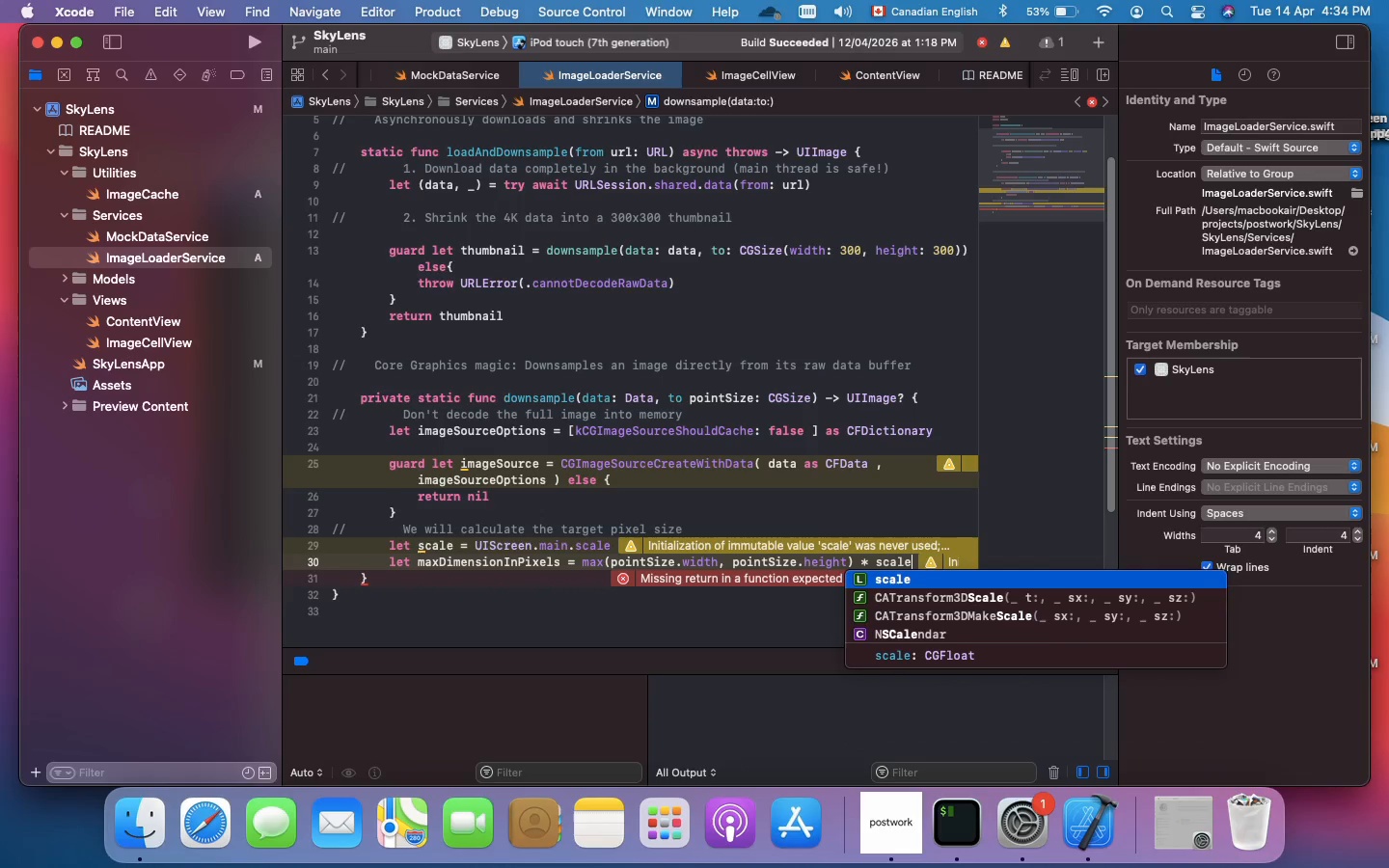 
key(Enter)
 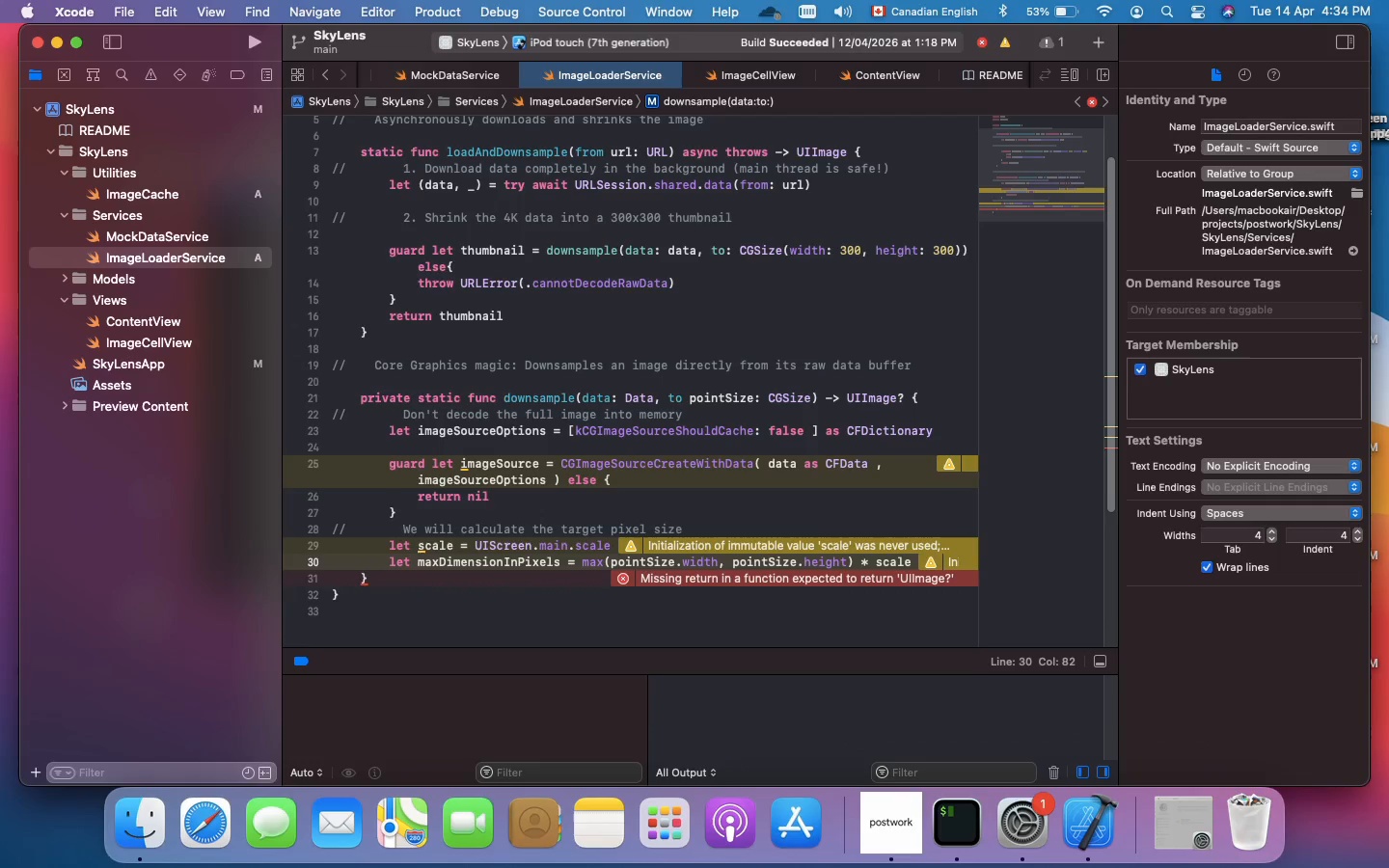 
key(Enter)
 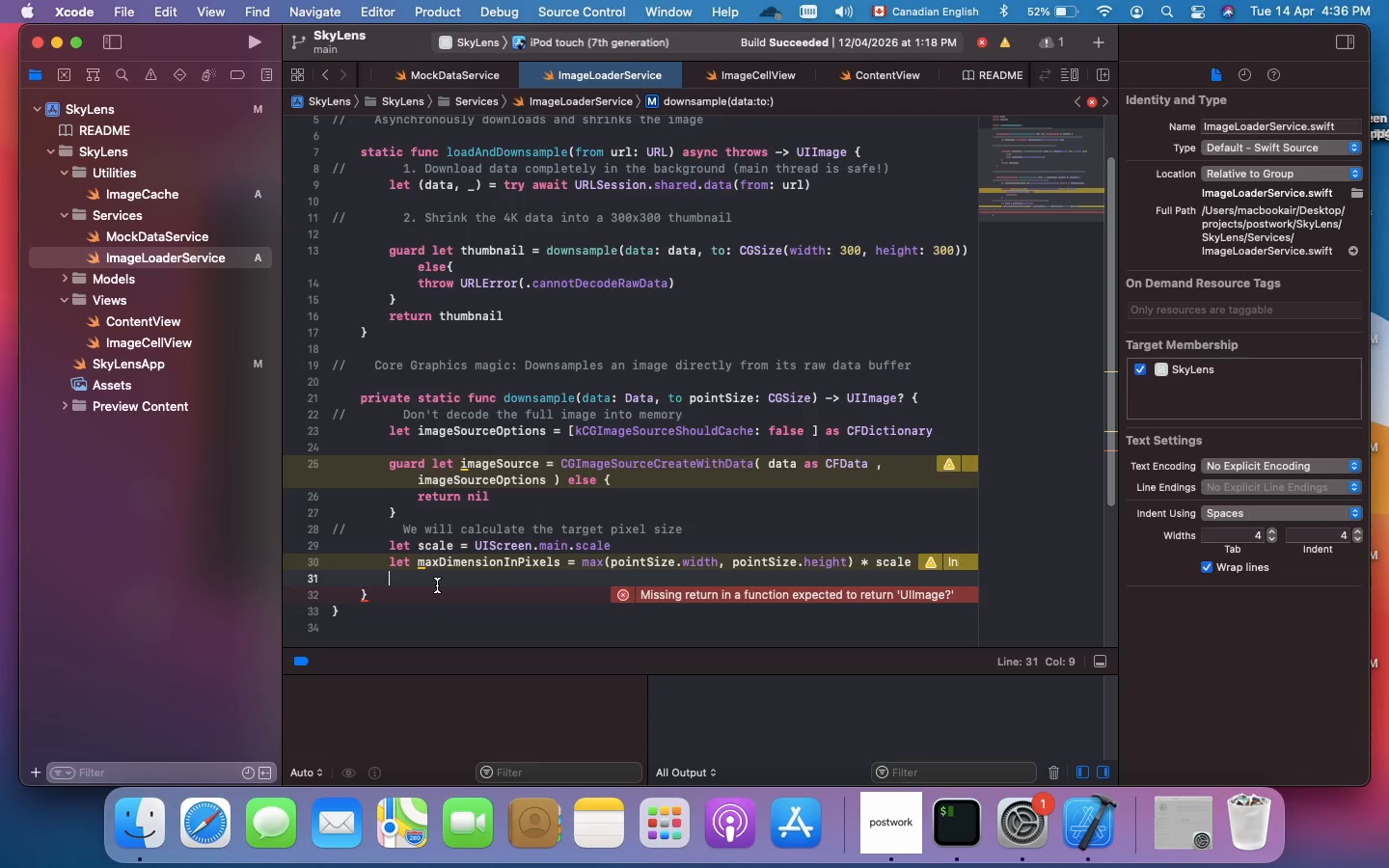 
wait(89.25)
 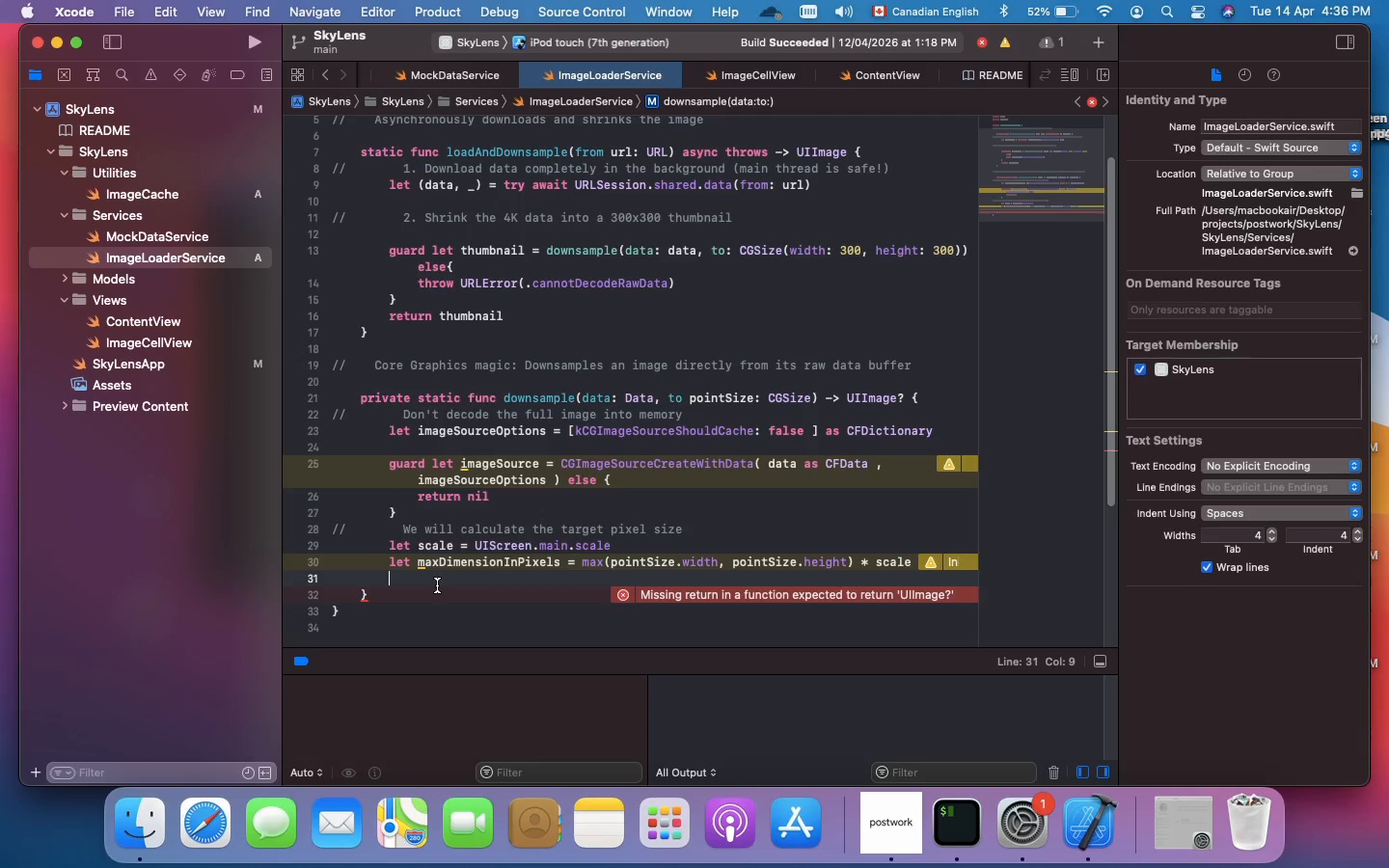 
type(let downsampleOptions )
 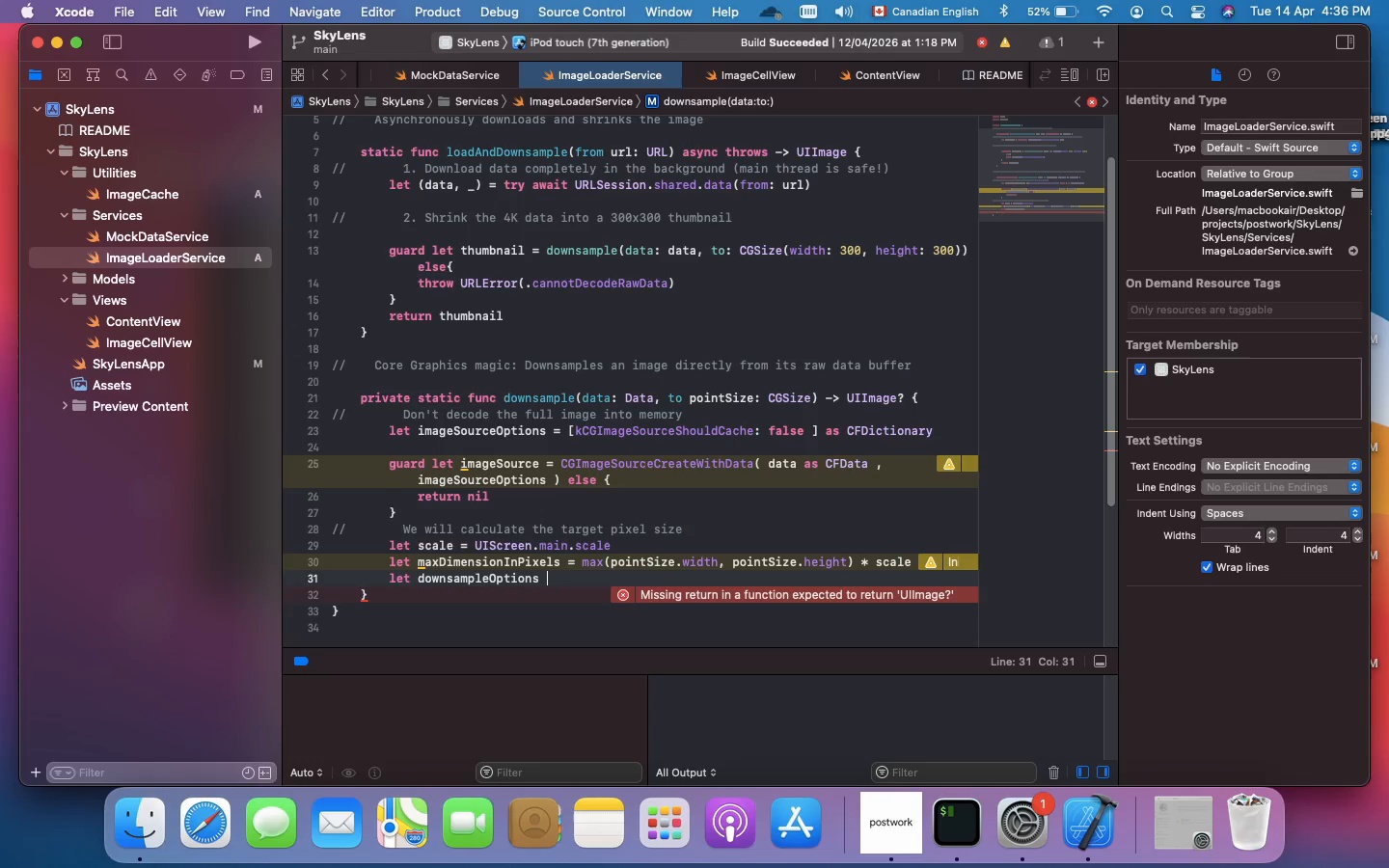 
wait(5.29)
 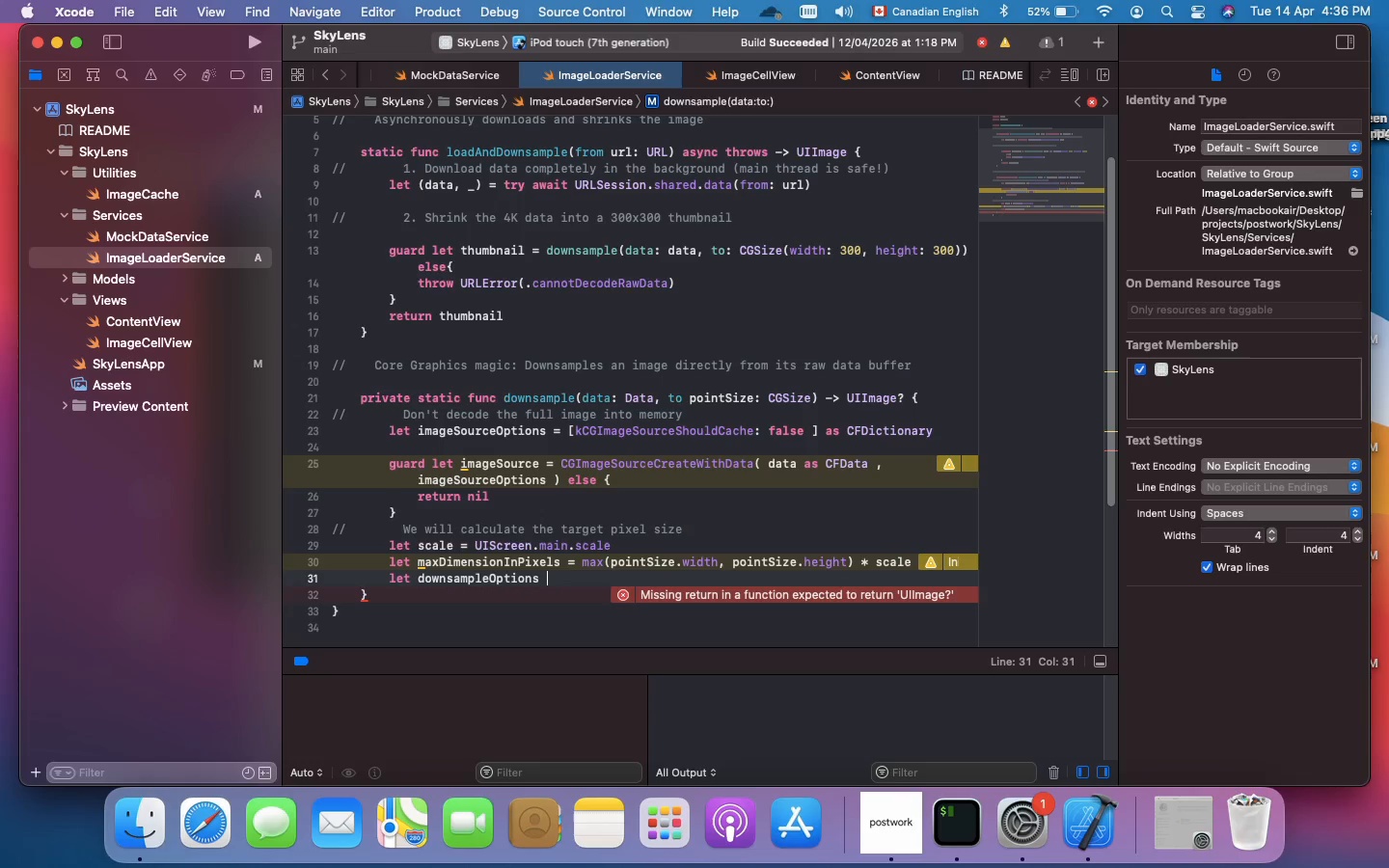 
key(Equal)
 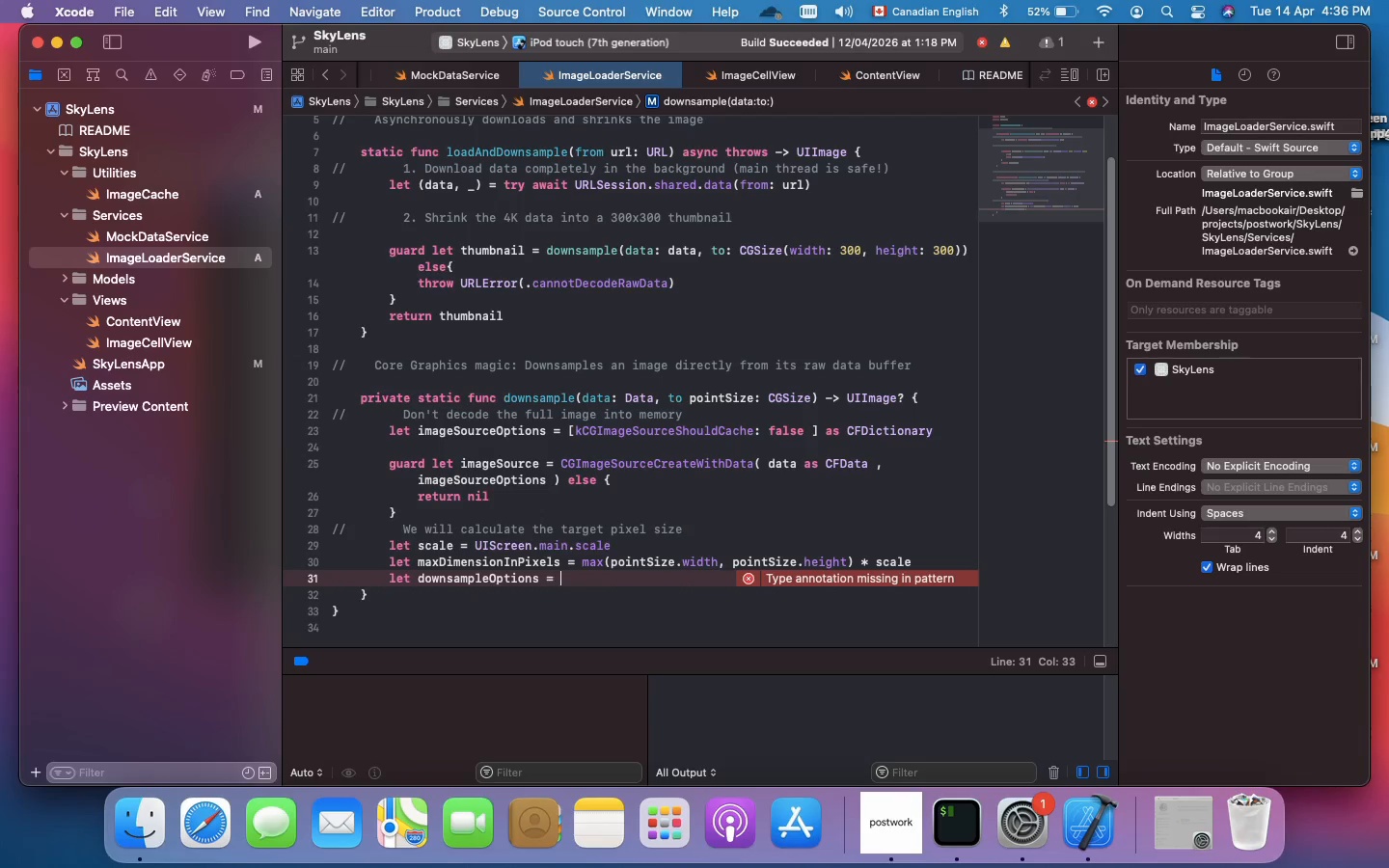 
key(Space)
 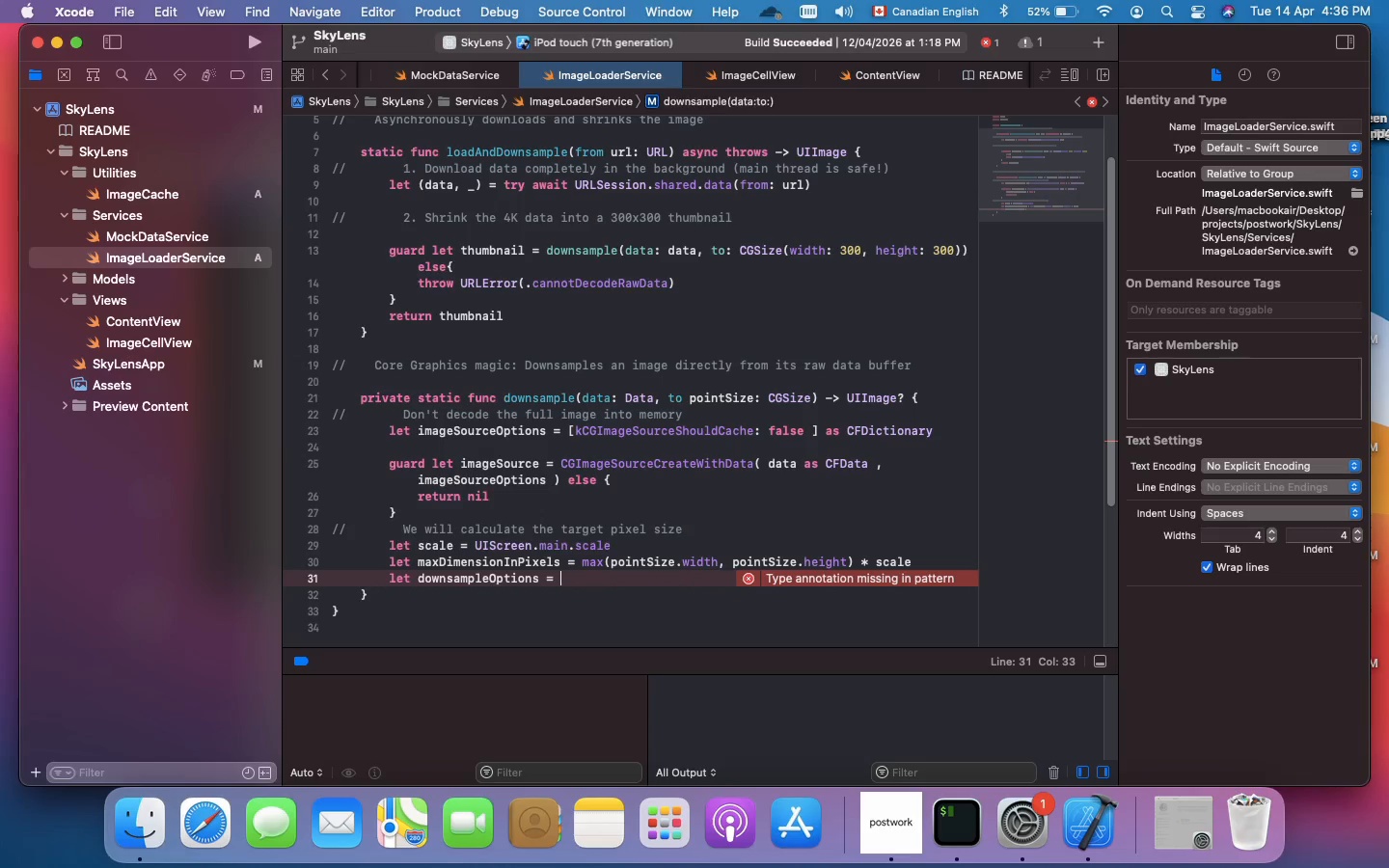 
key(BracketLeft)
 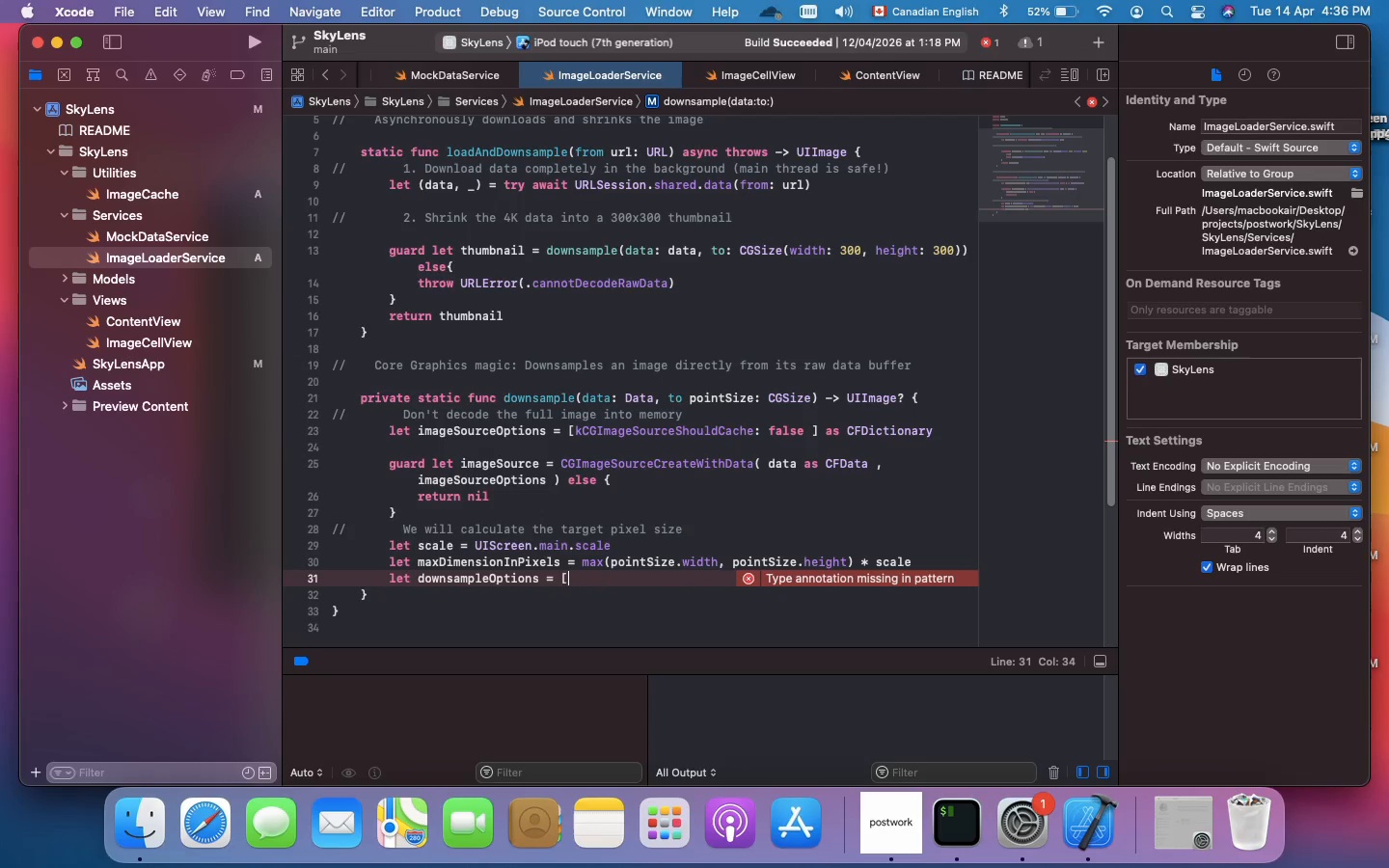 
key(Space)
 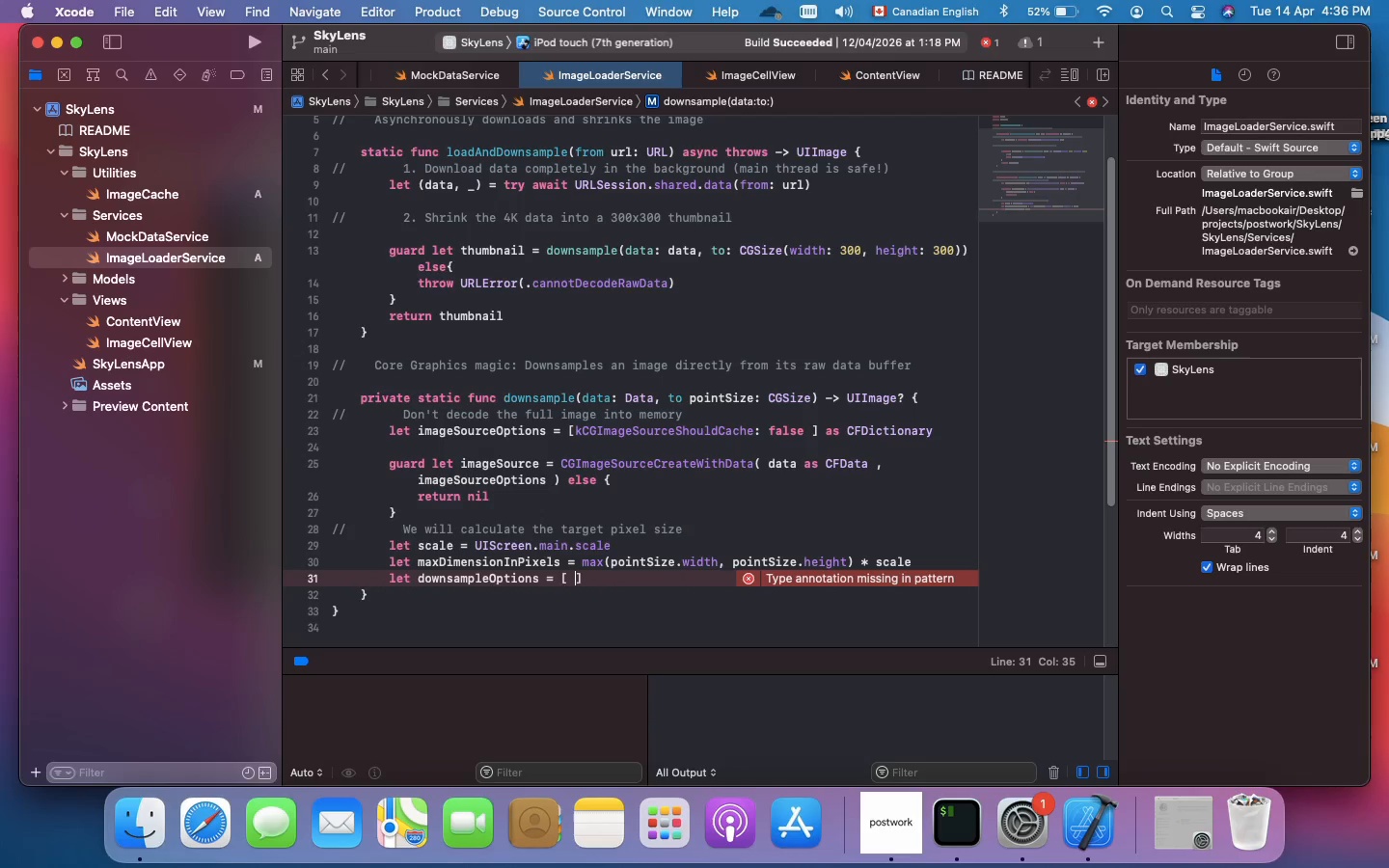 
key(Enter)
 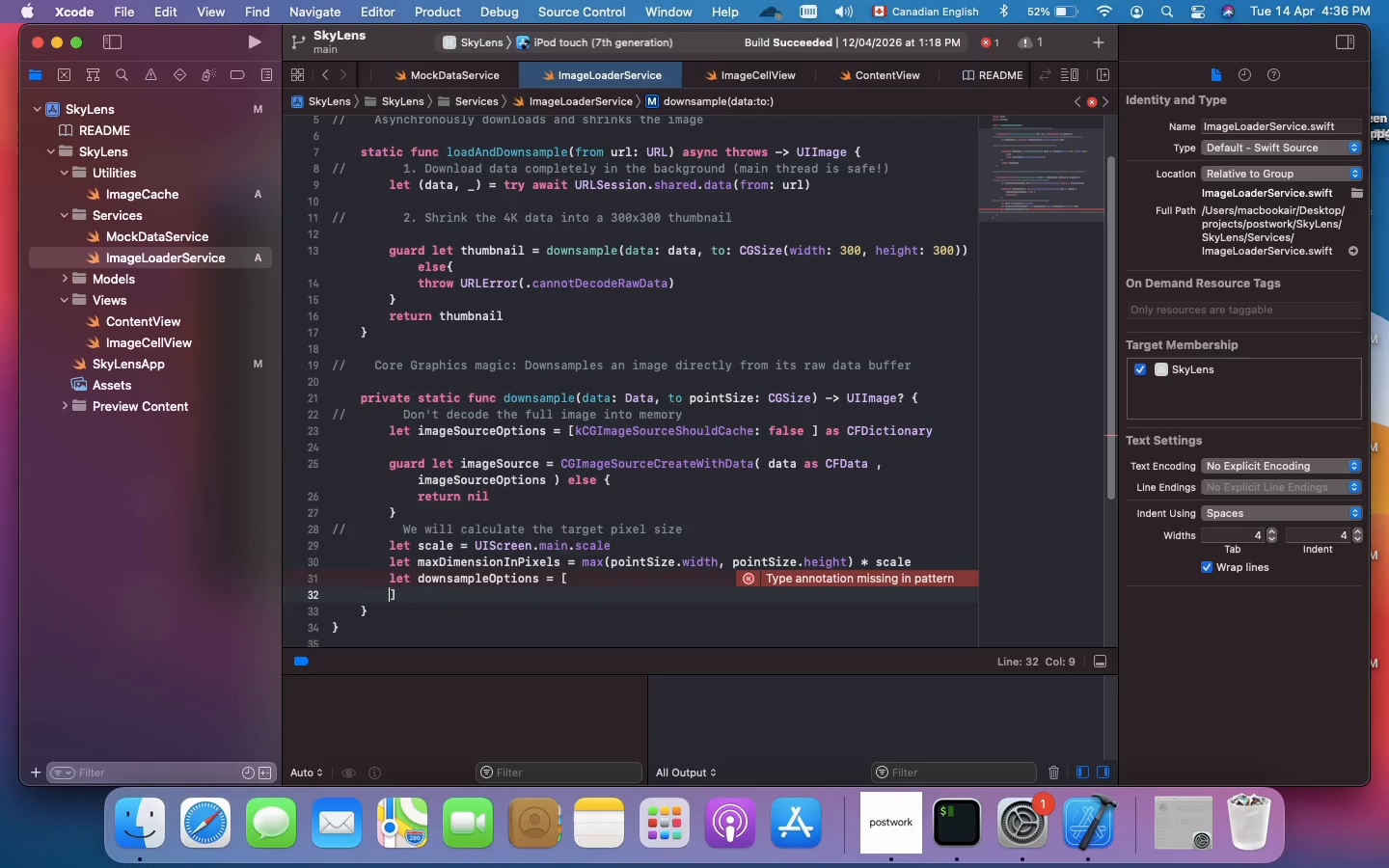 
type(kCGImage)
 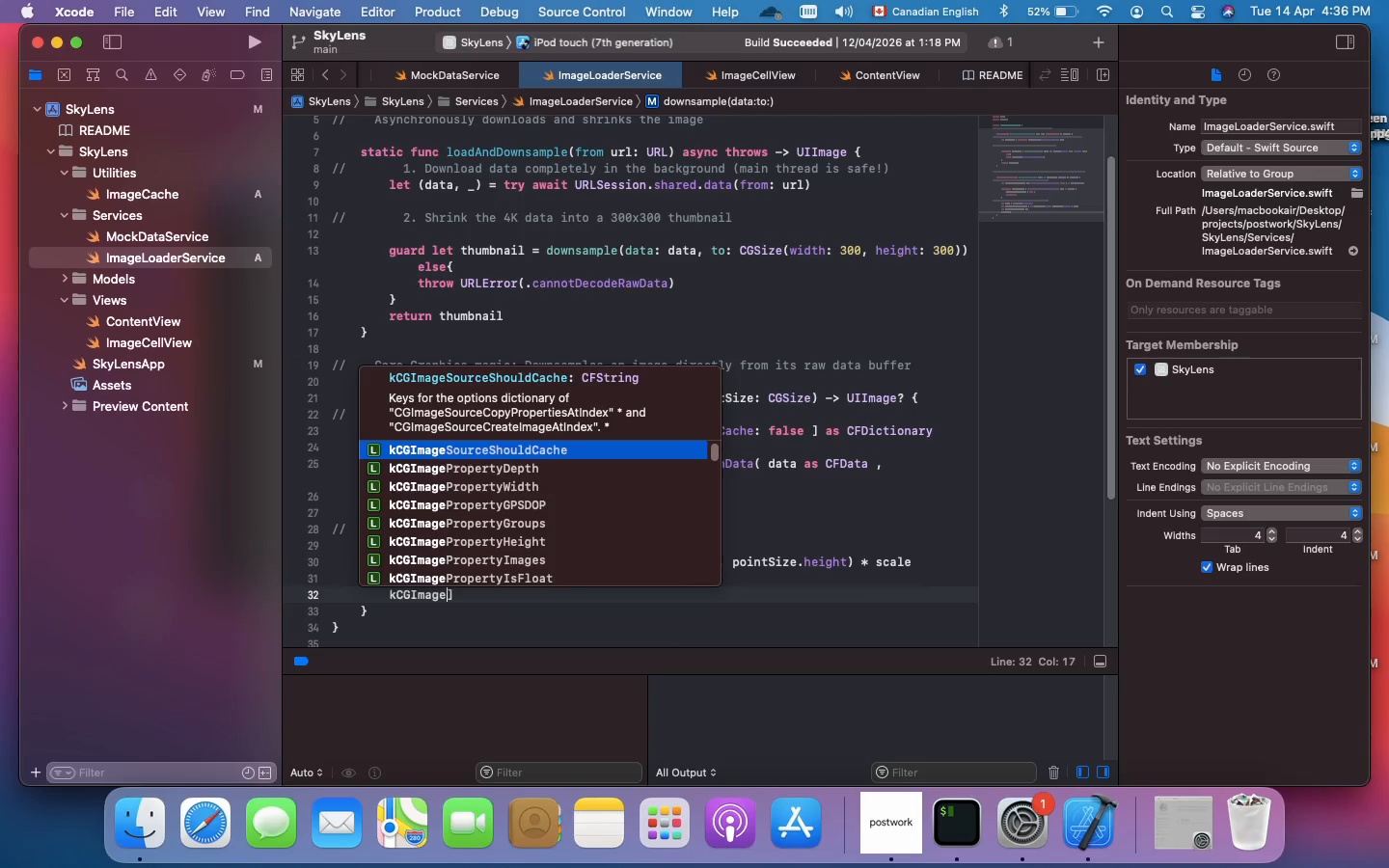 
type(SourceCreateThumbnailFromAlways)
 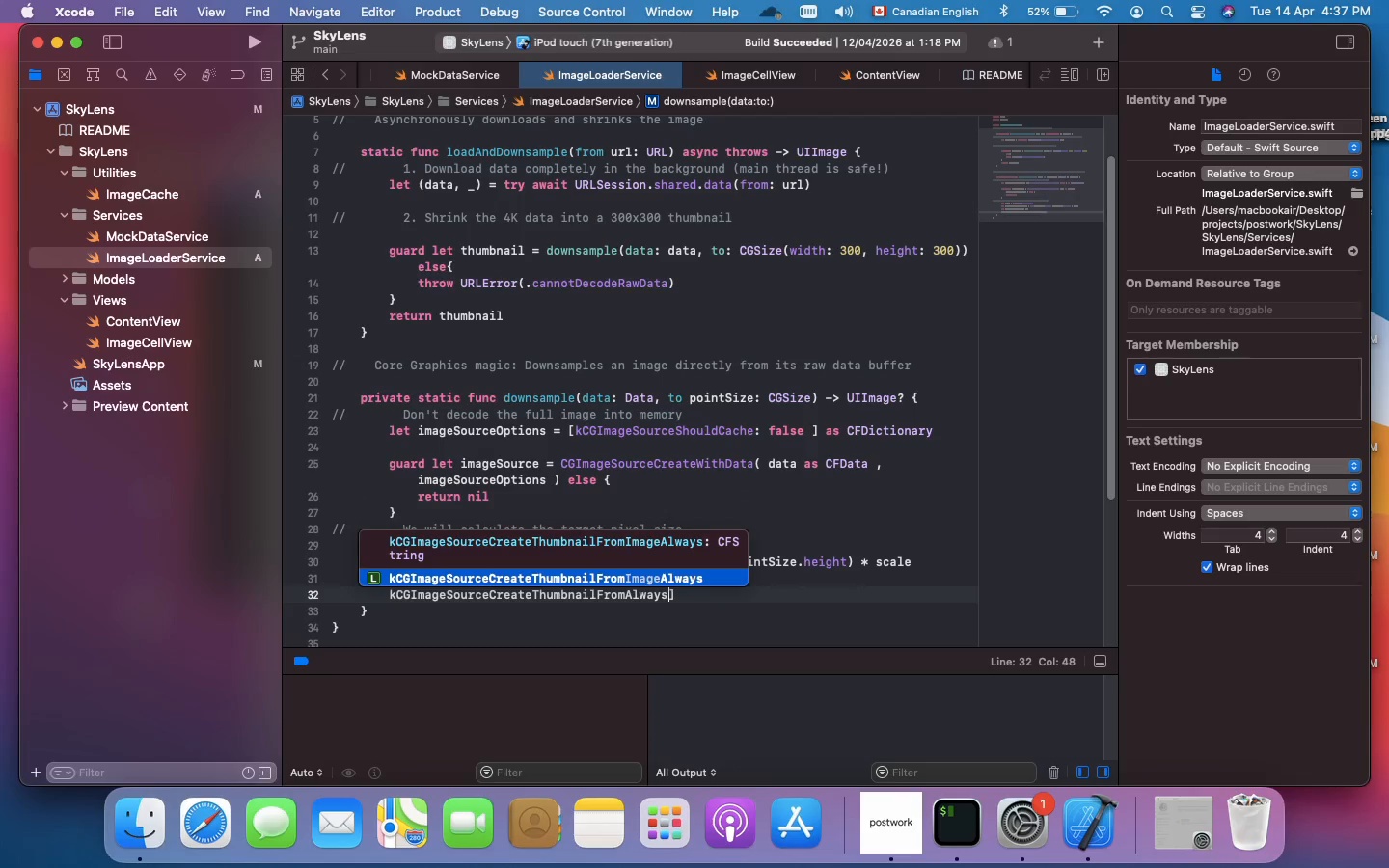 
type(: true )
key(Backspace)
 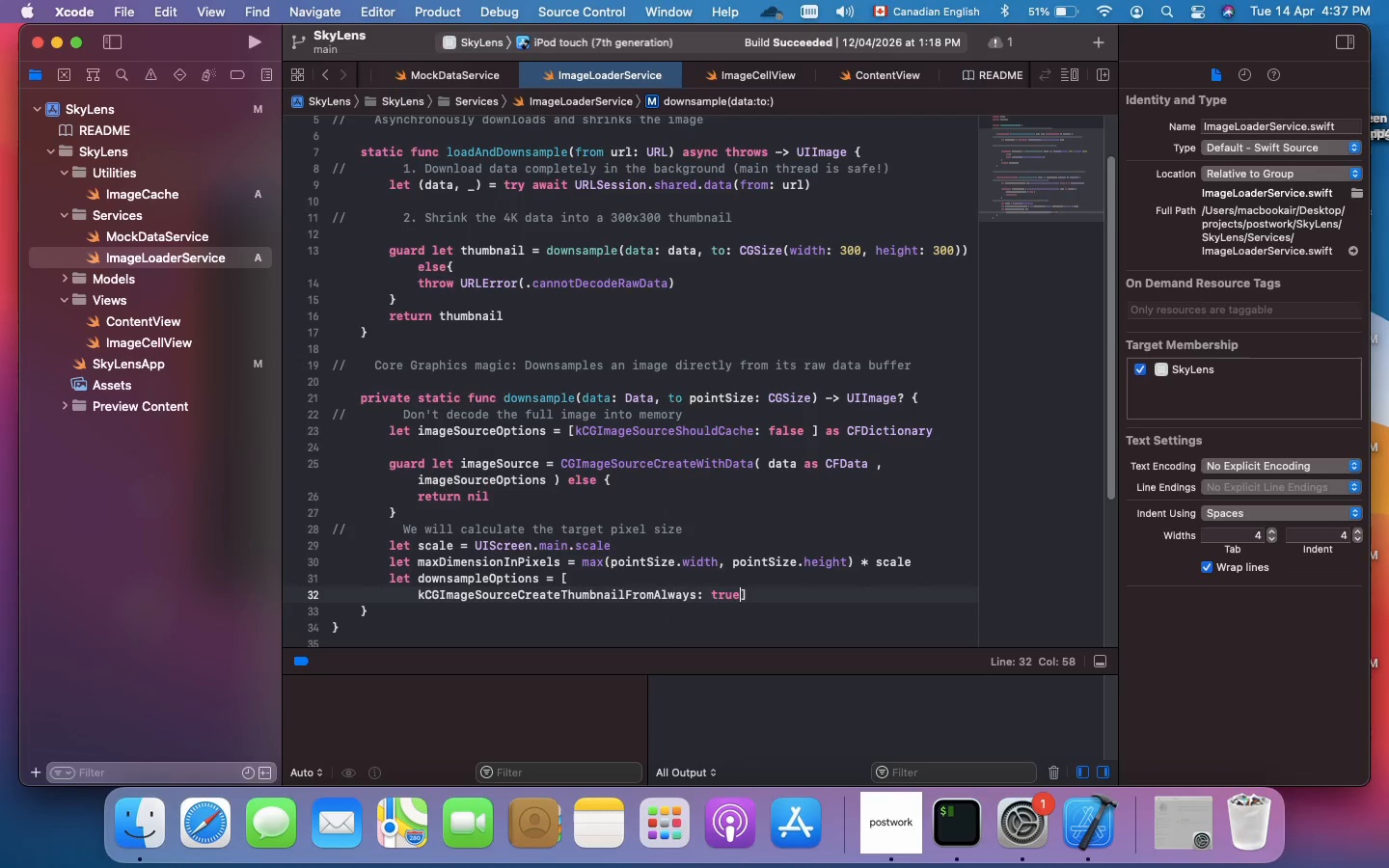 
key(Comma)
 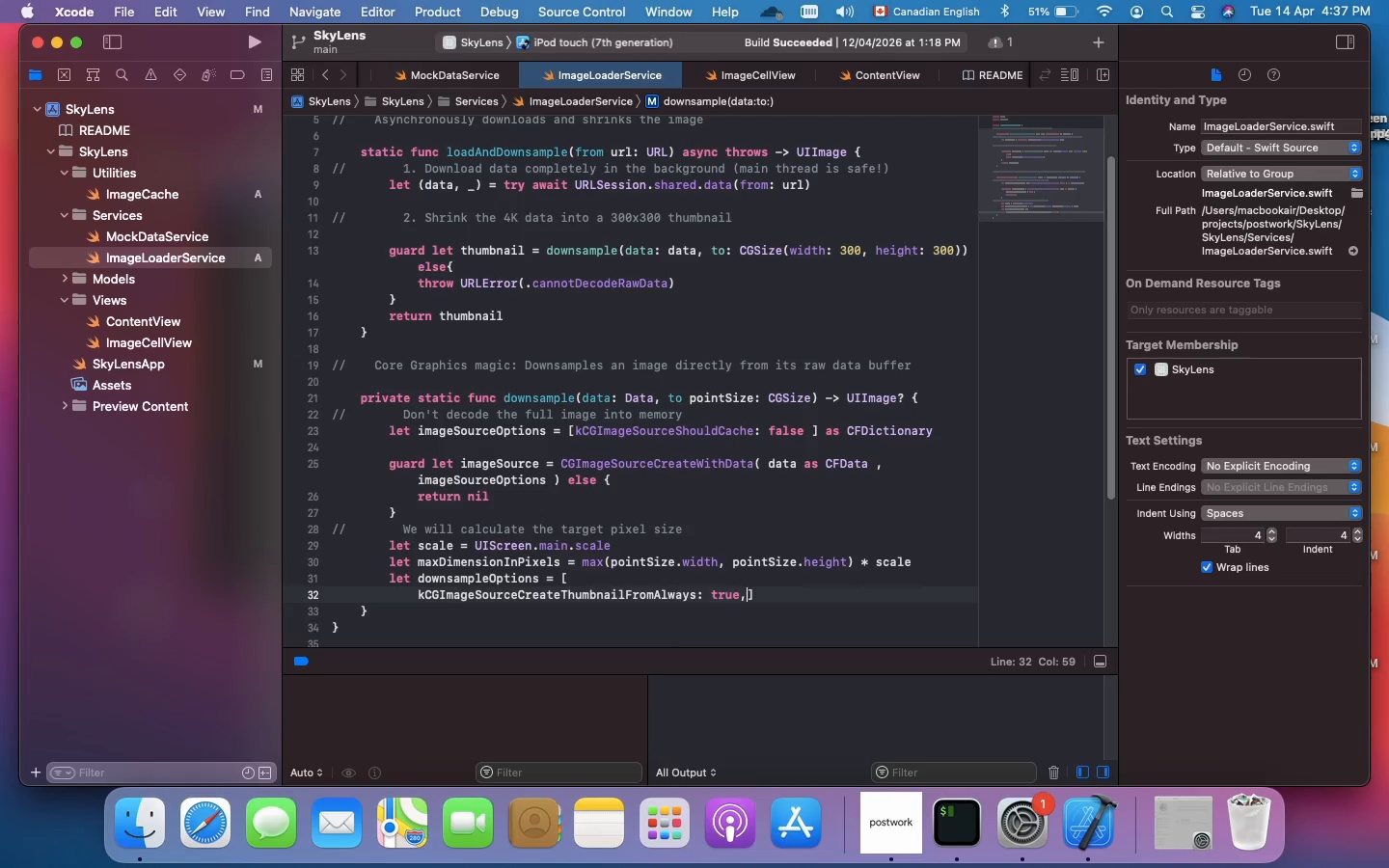 
key(Enter)
 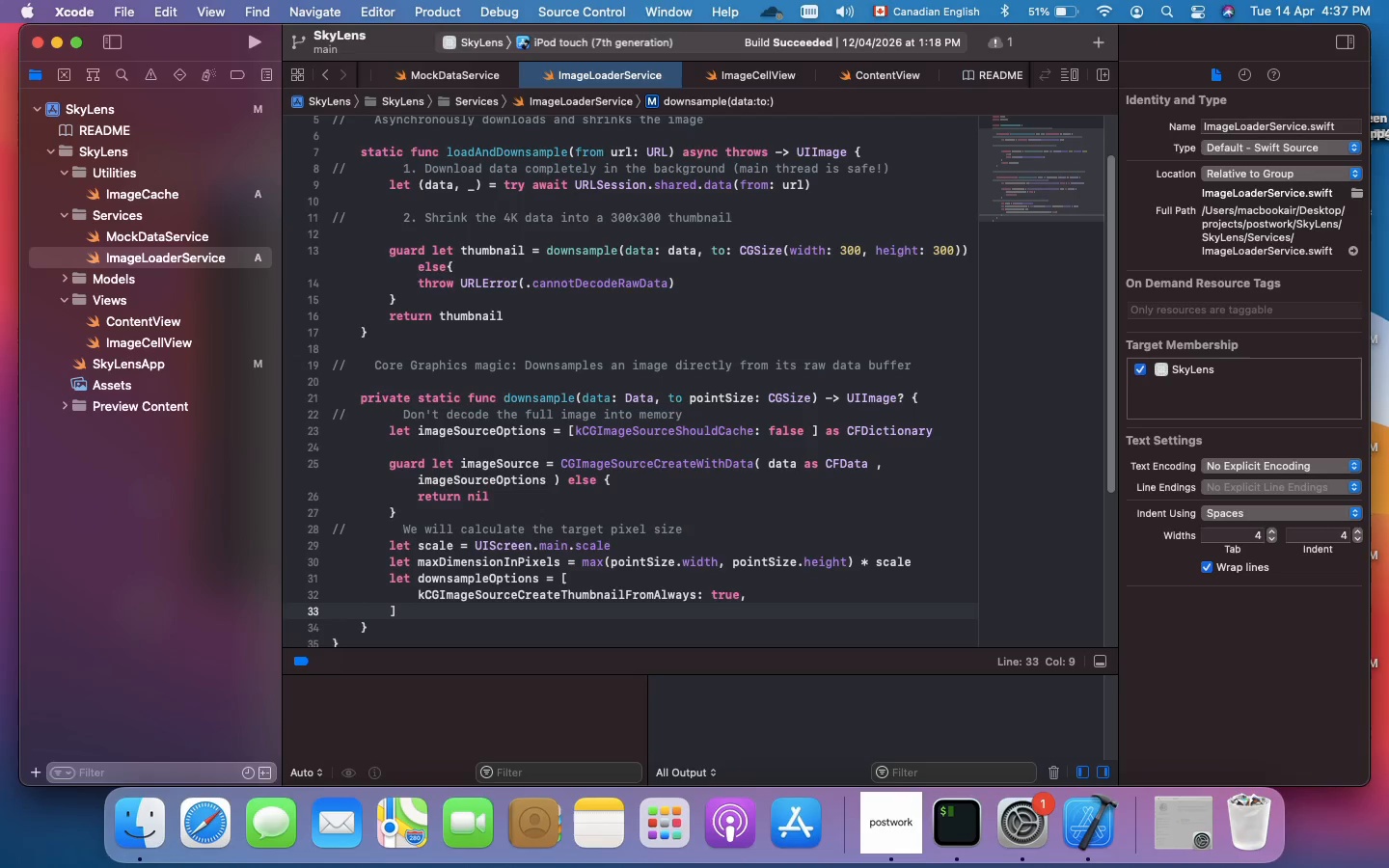 
key(Enter)
 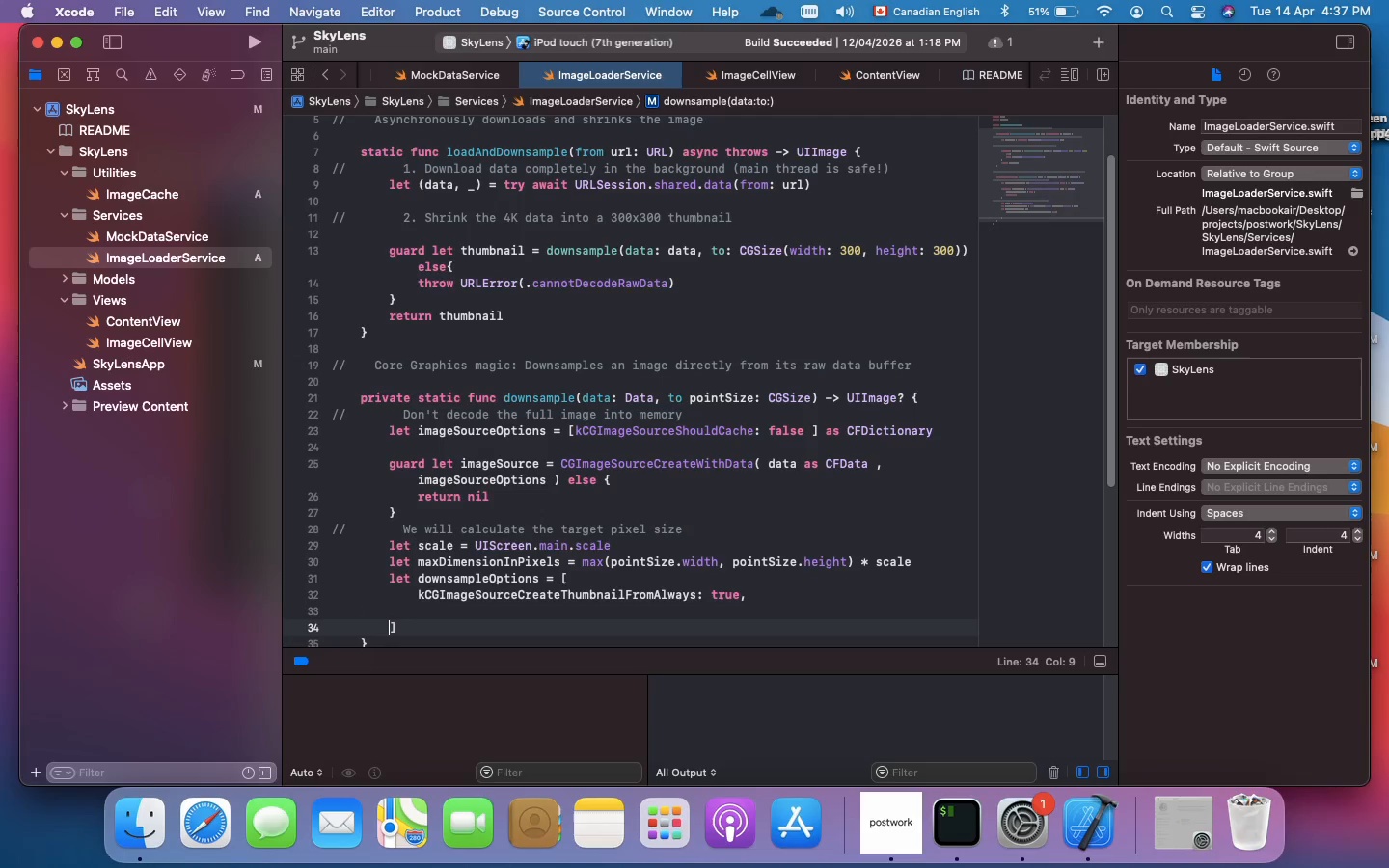 
key(ArrowUp)
 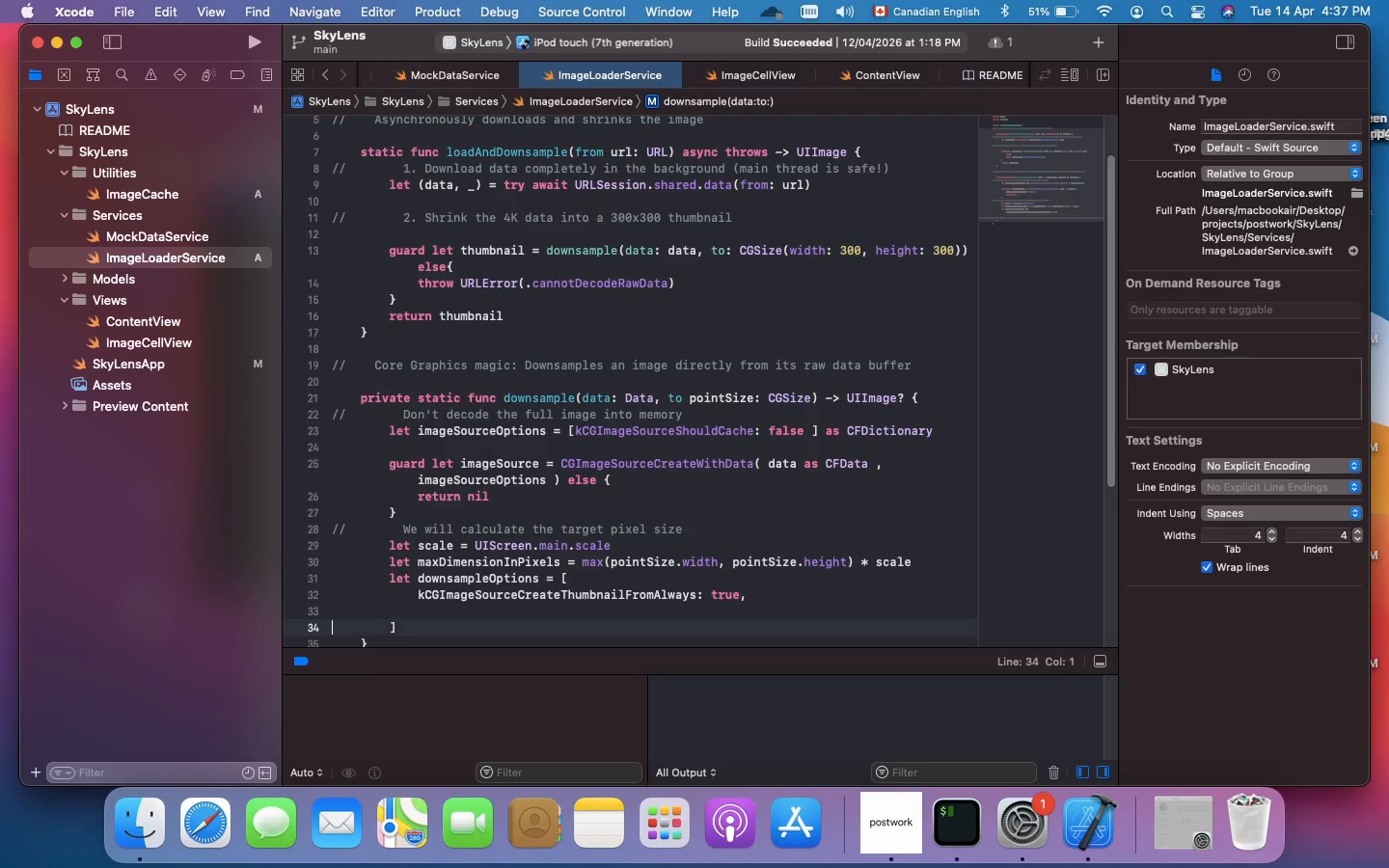 
key(ArrowRight)
 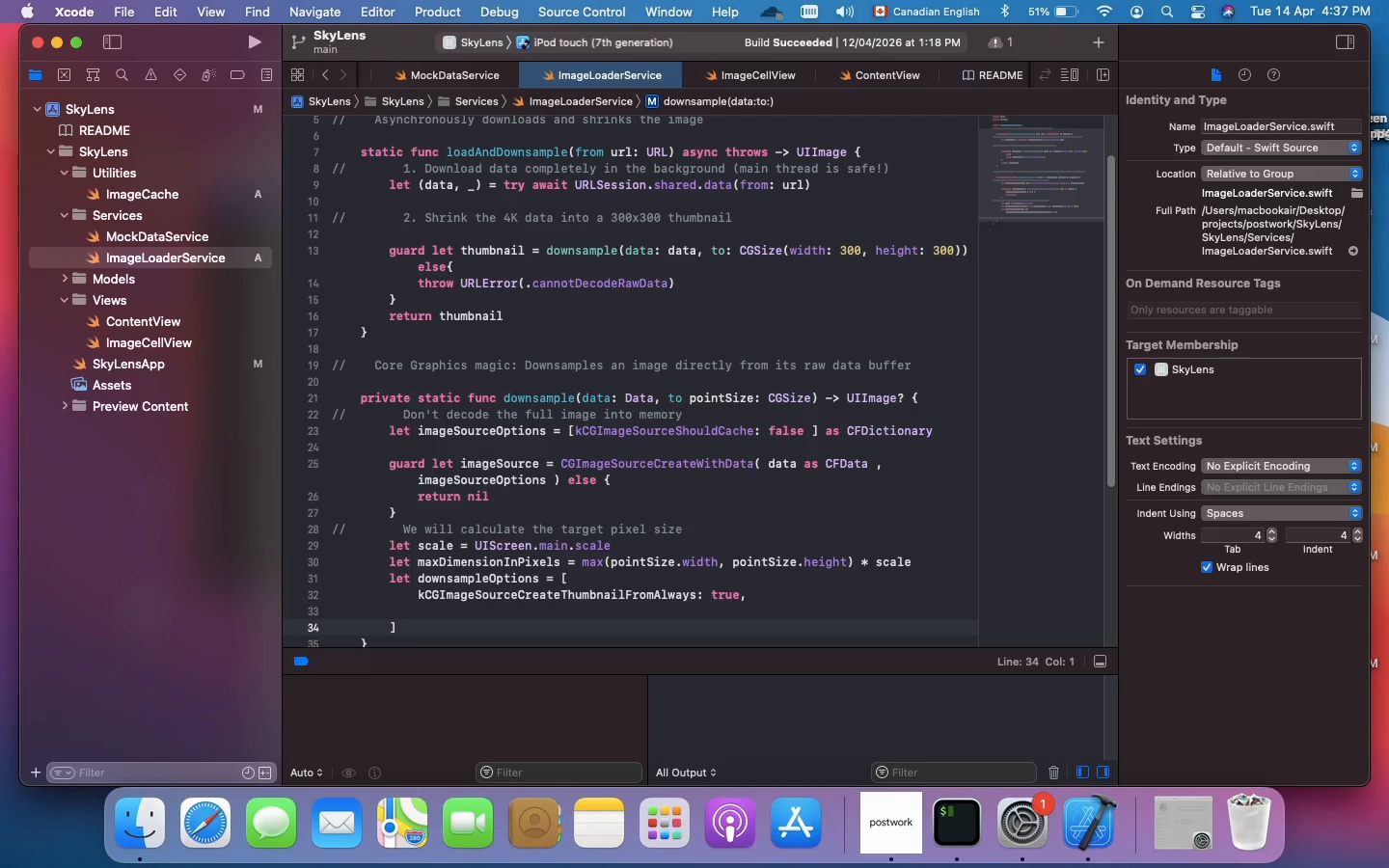 
key(ArrowUp)
 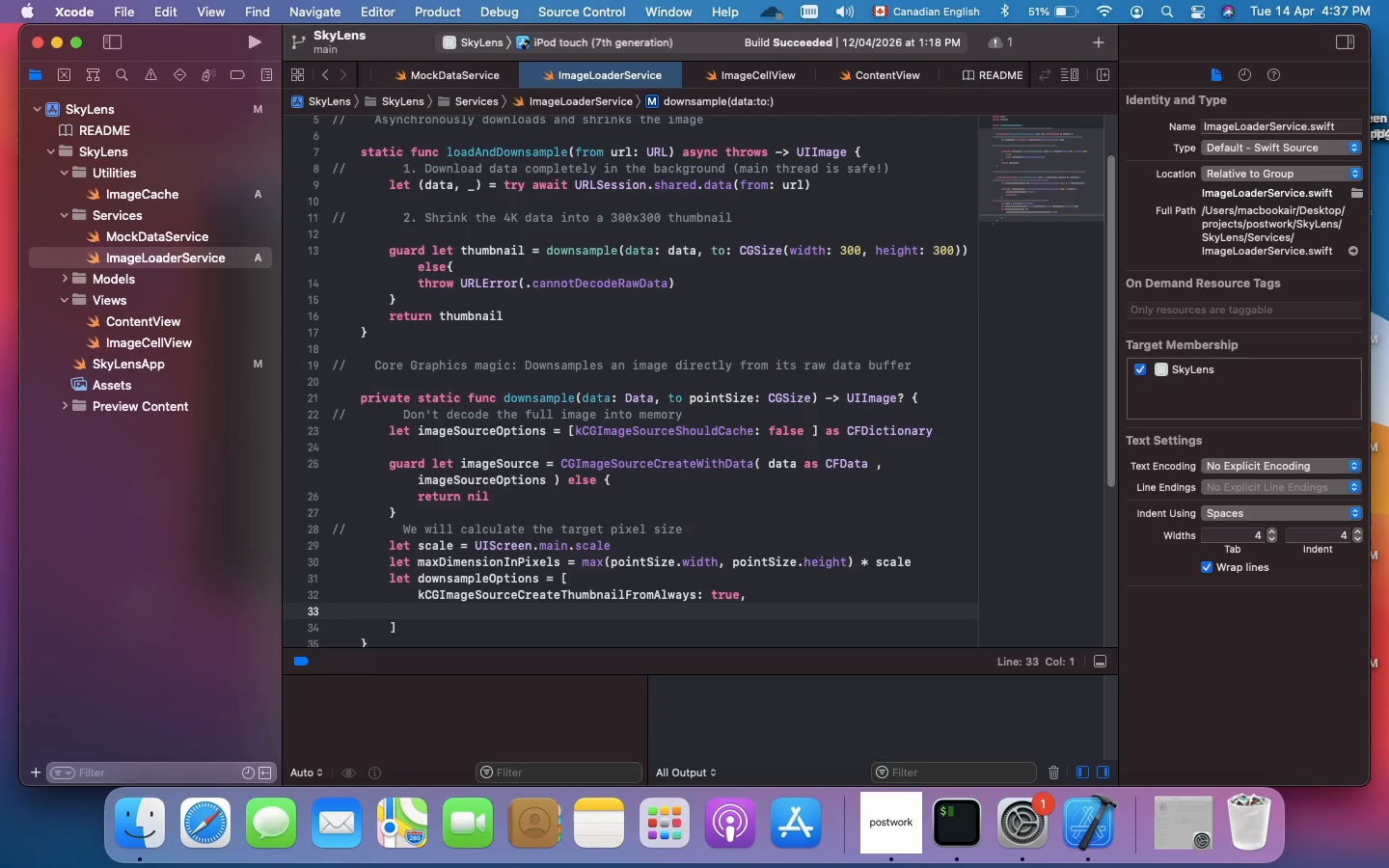 
key(Tab)
 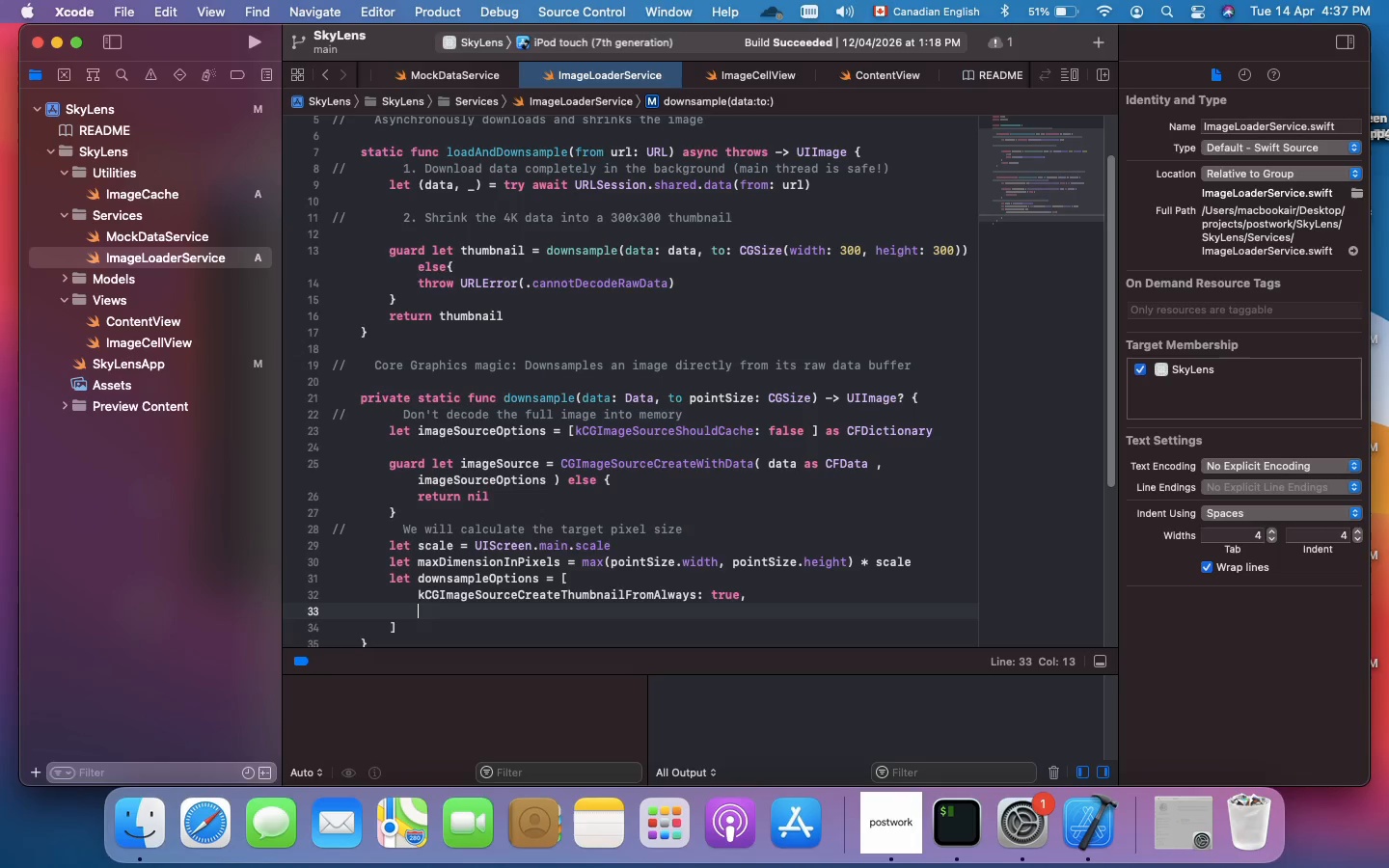 
type(kCGImageSourceShouldCacheImmediately: true)
 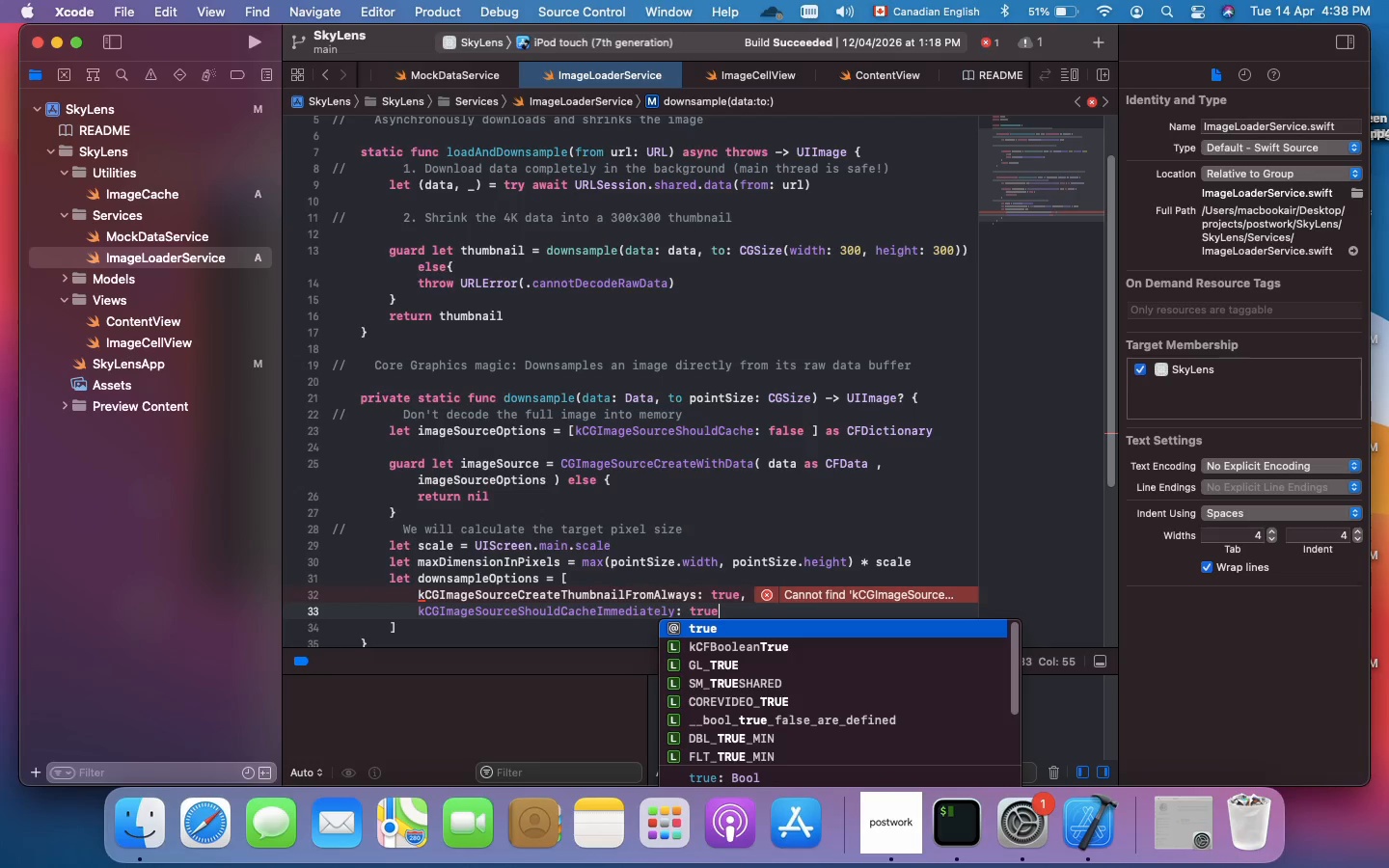 
key(Enter)
 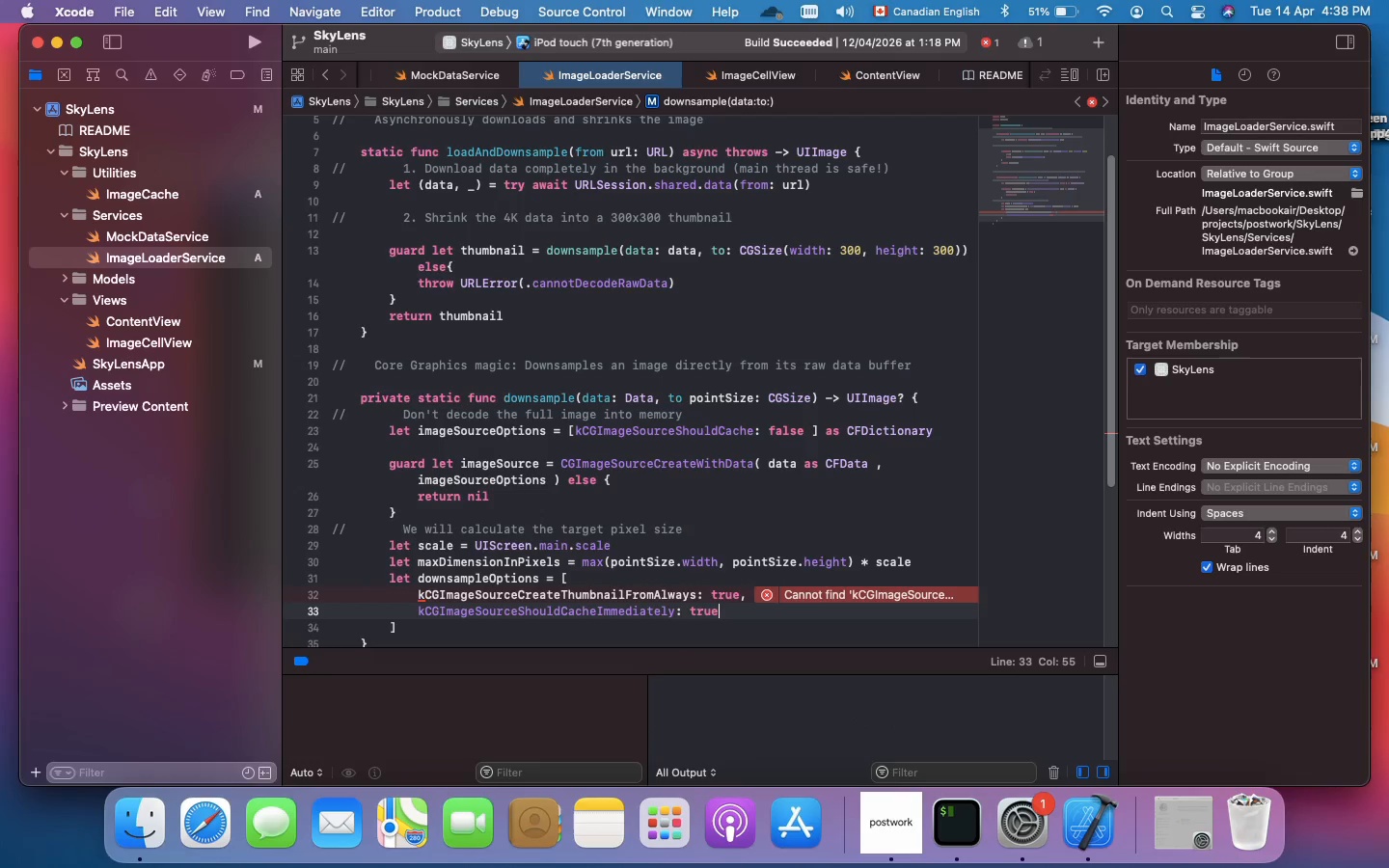 
key(Comma)
 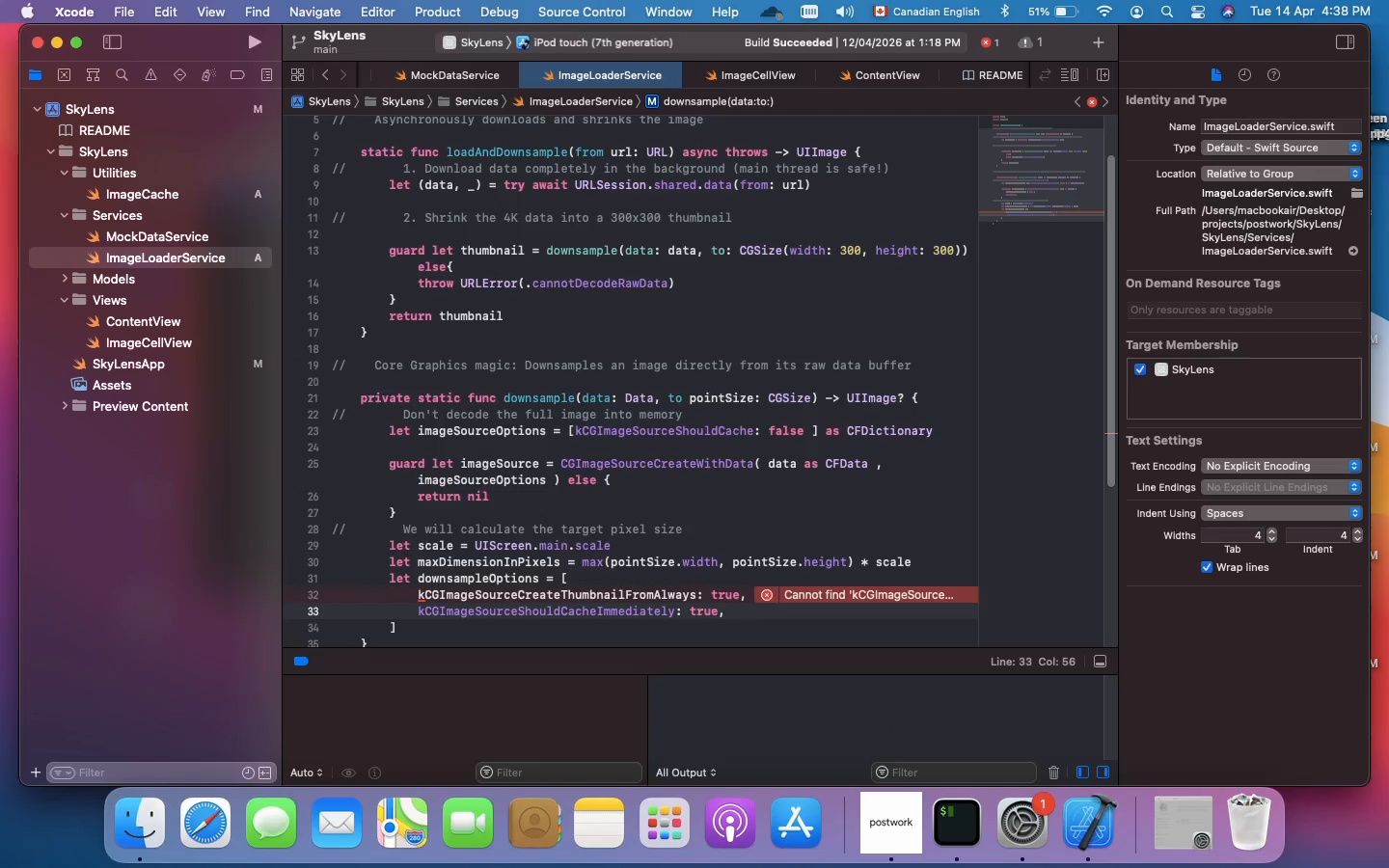 
key(Enter)
 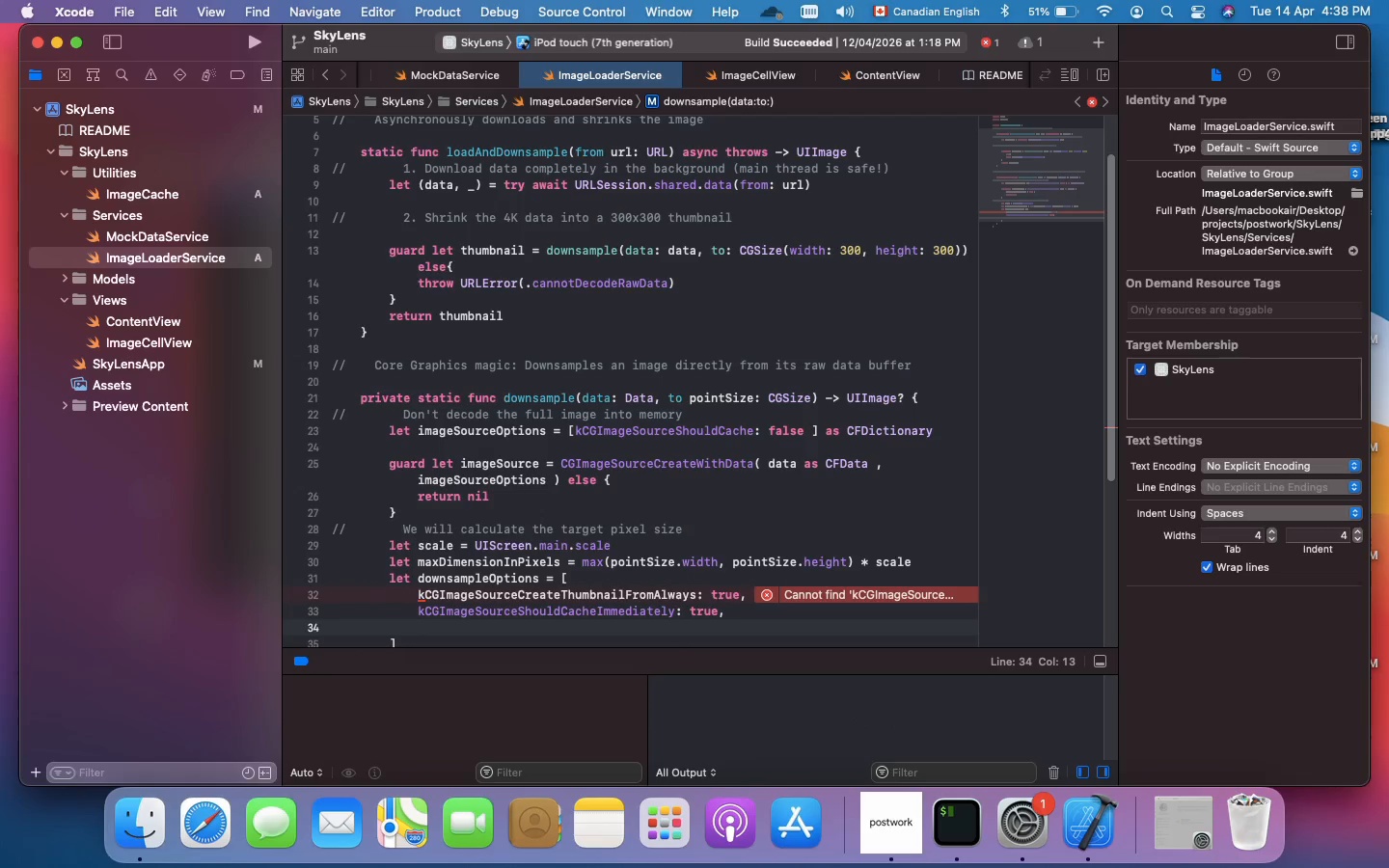 
type(kCG)
 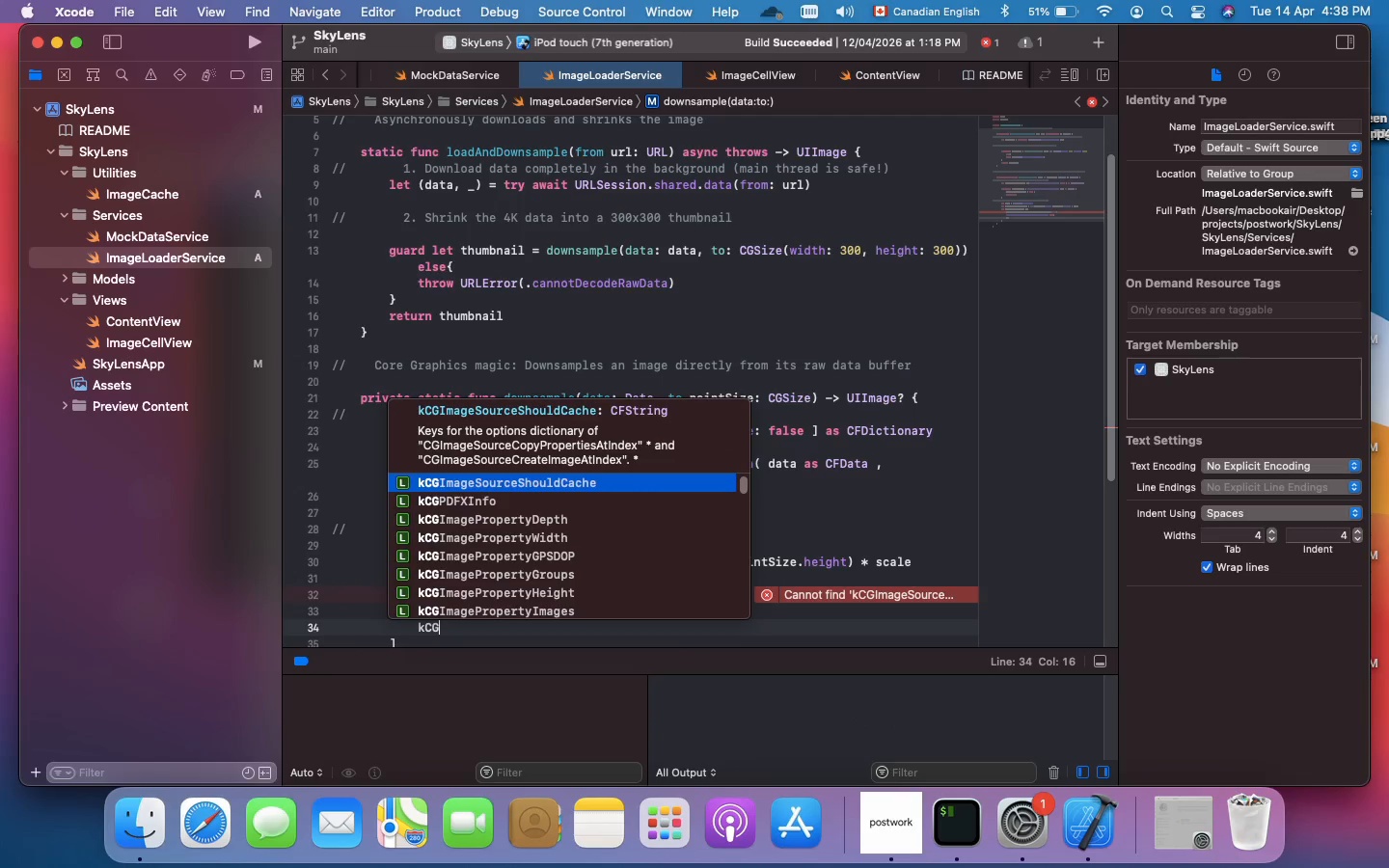 
key(Shift+I)
 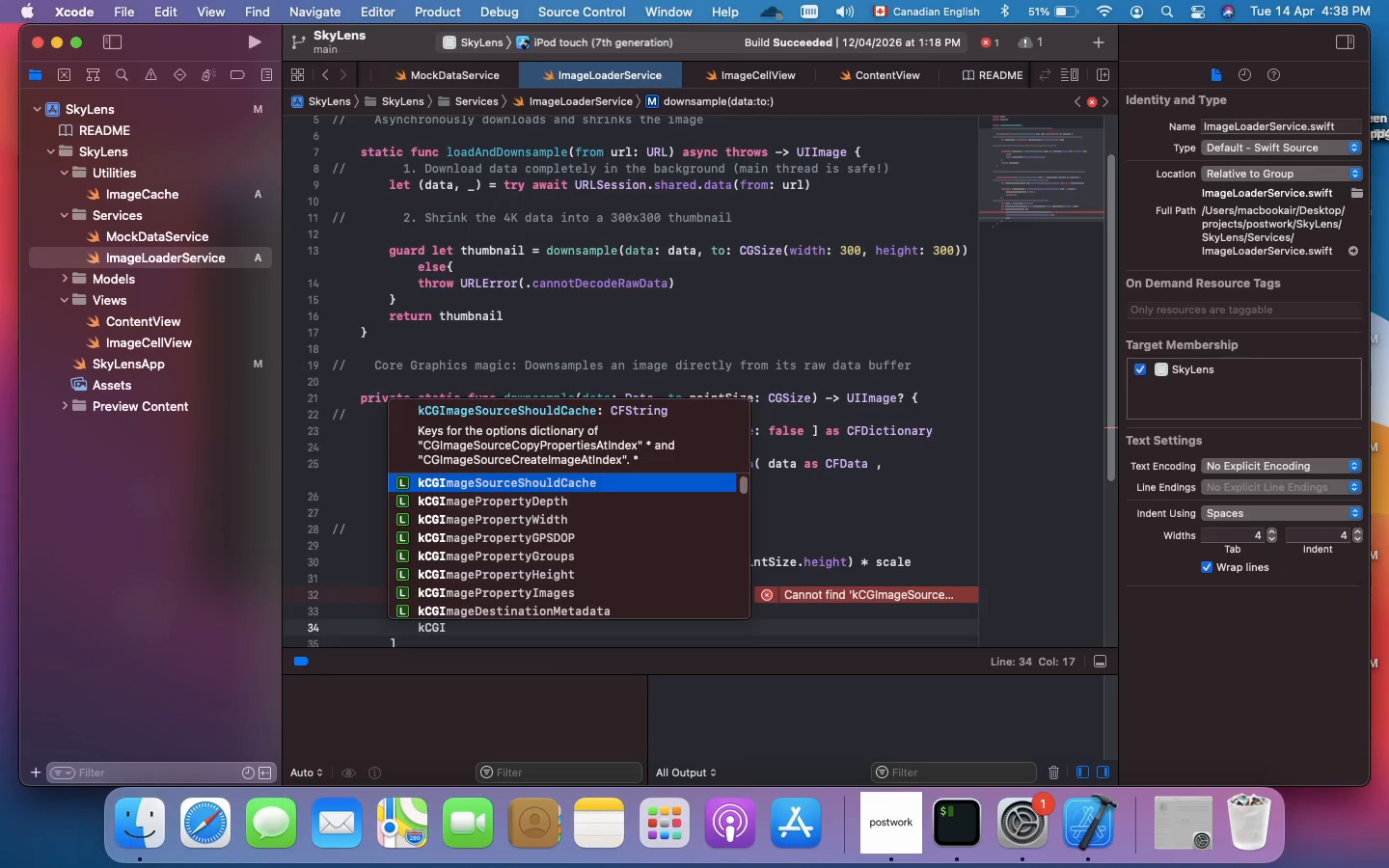 
type(mageSource)
 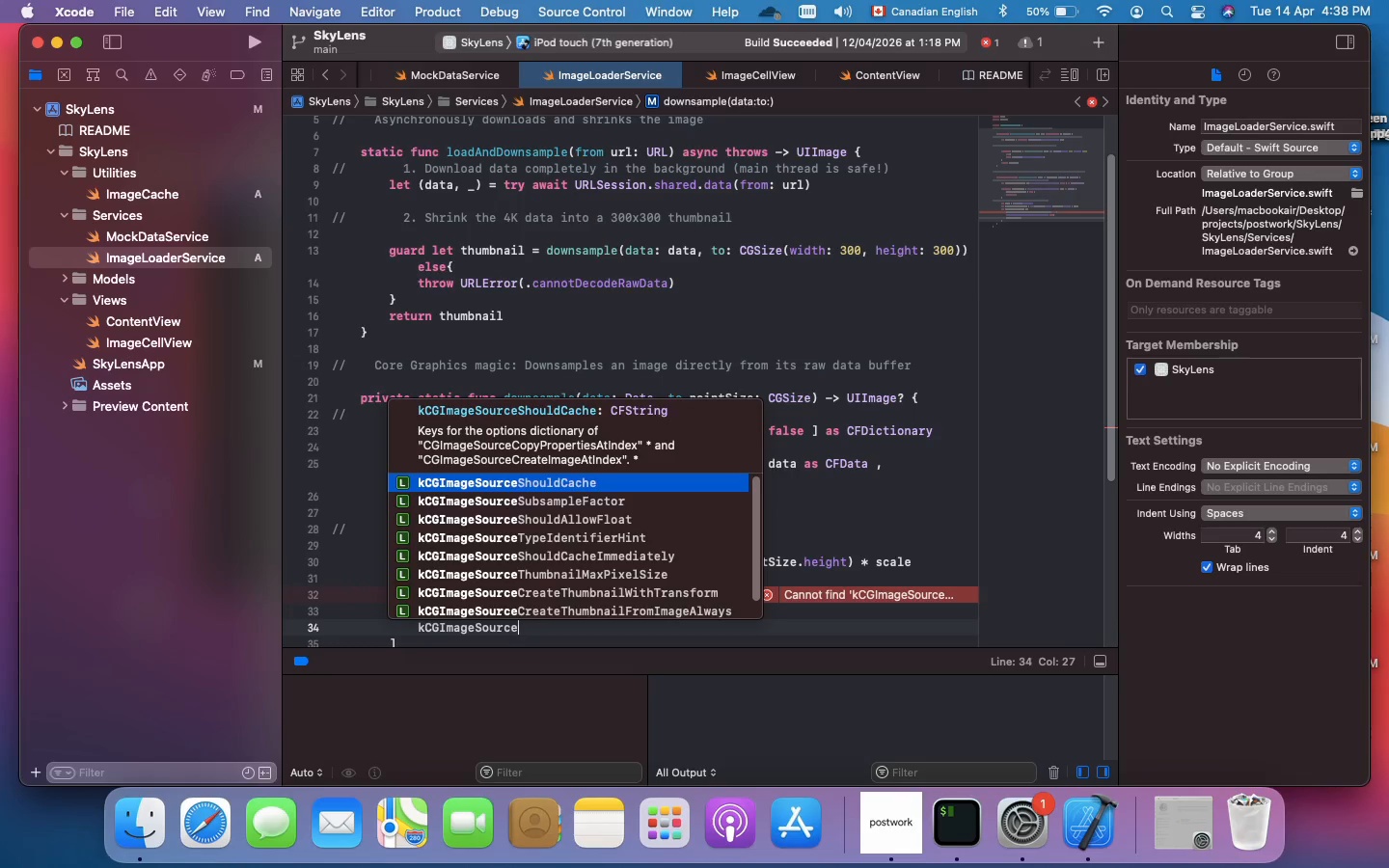 
wait(6.11)
 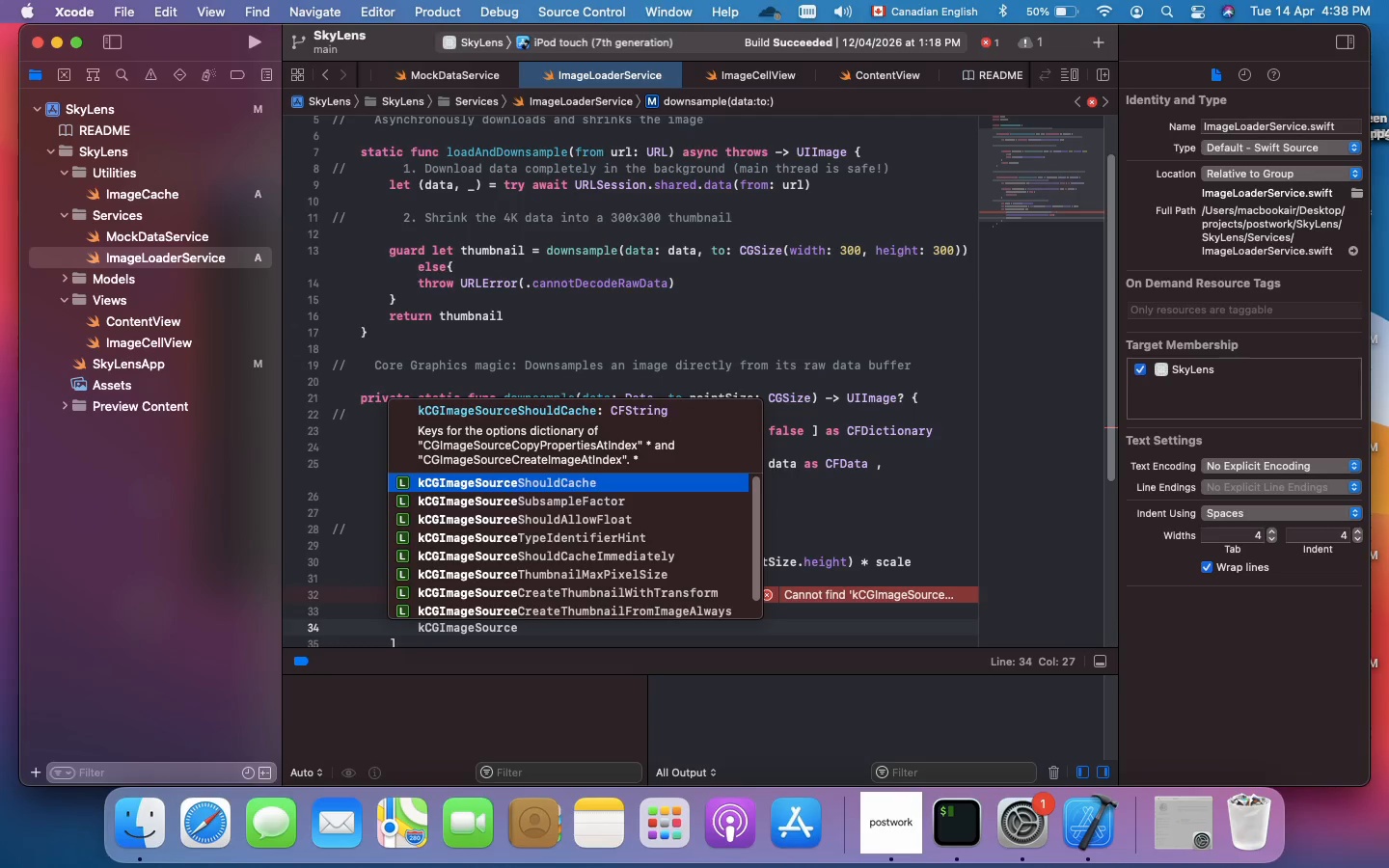 
type(CreateThumbnailWithTransform: true)
 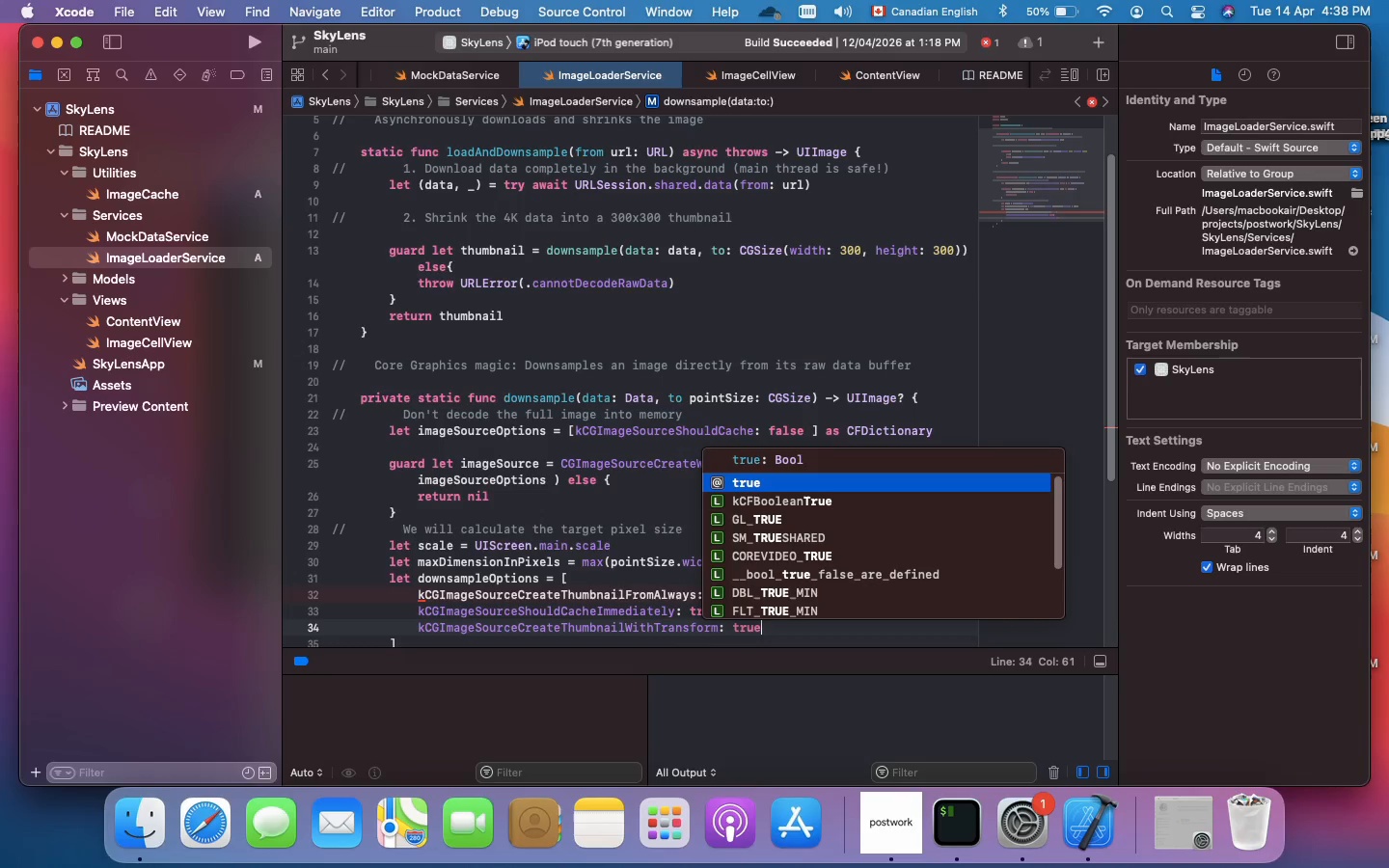 
key(Comma)
 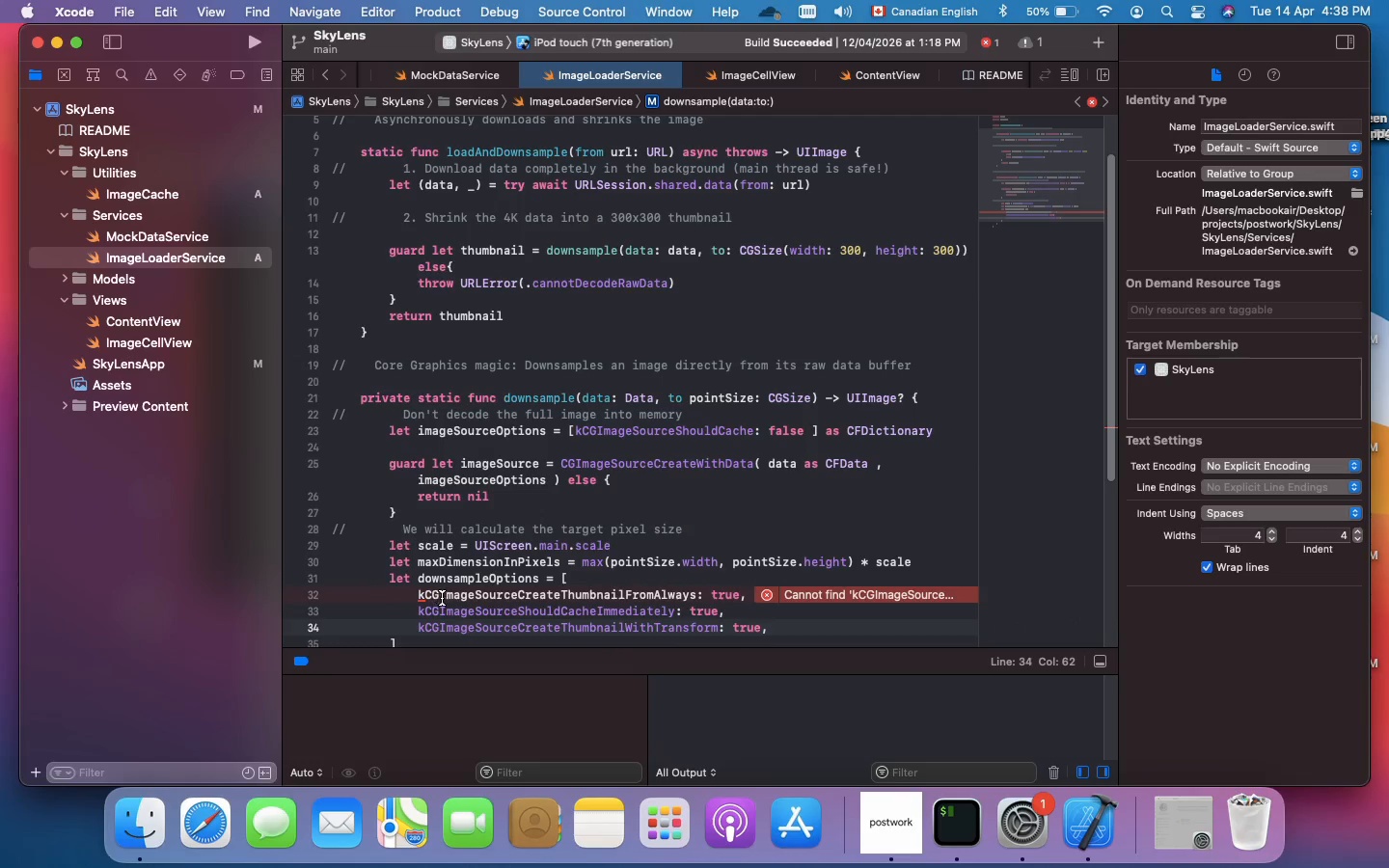 
left_click([453, 600])
 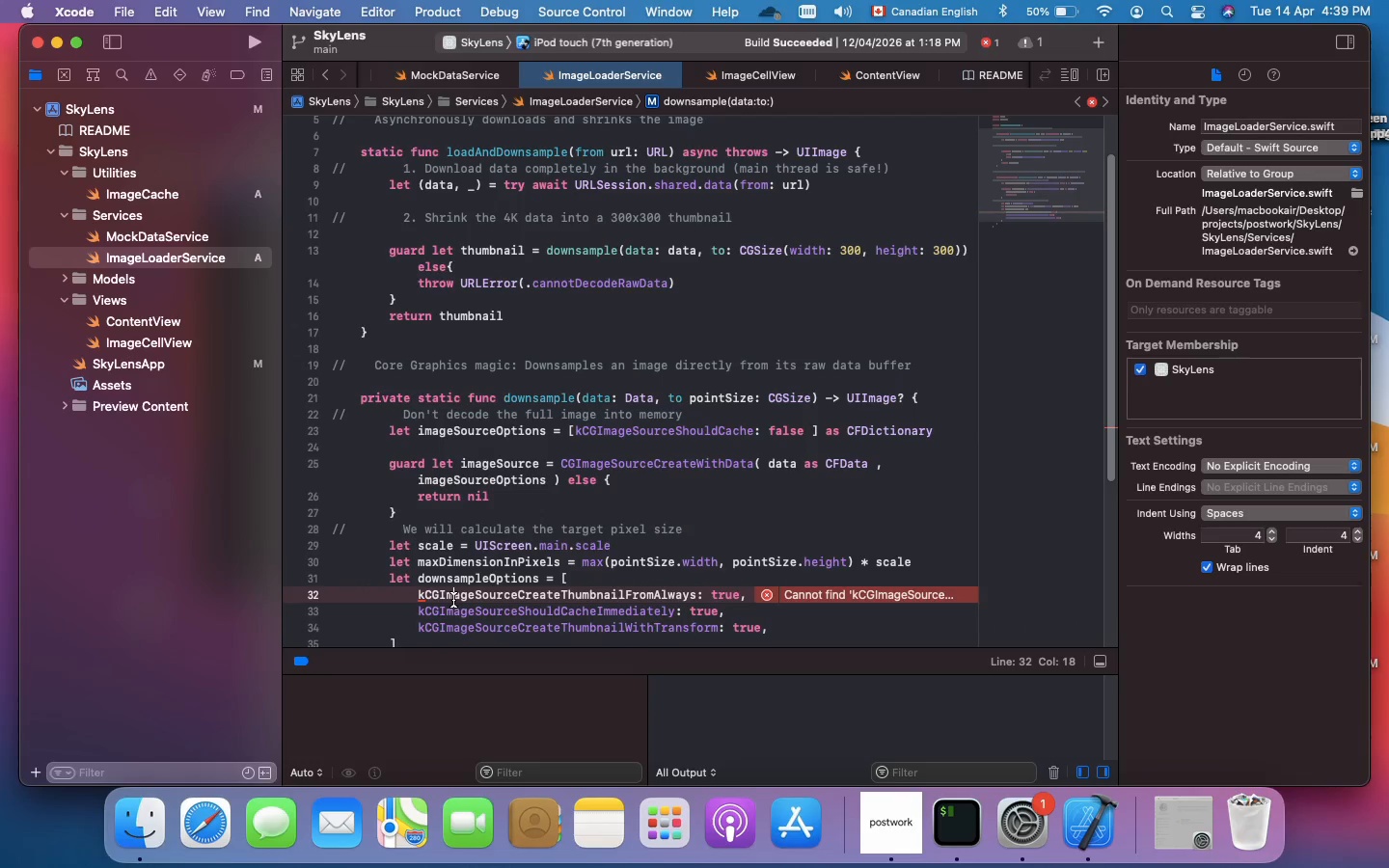 
double_click([453, 600])
 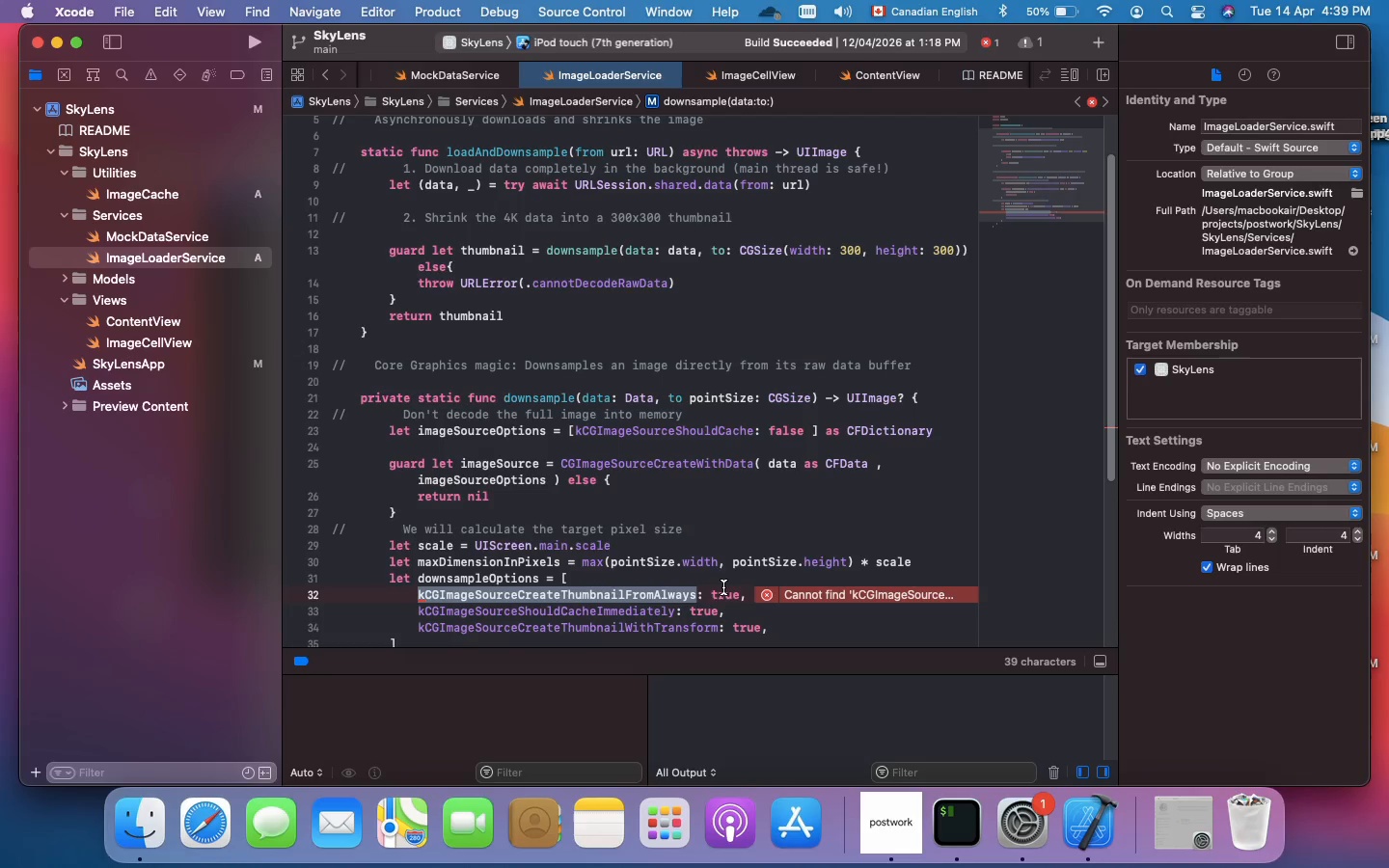 
wait(34.07)
 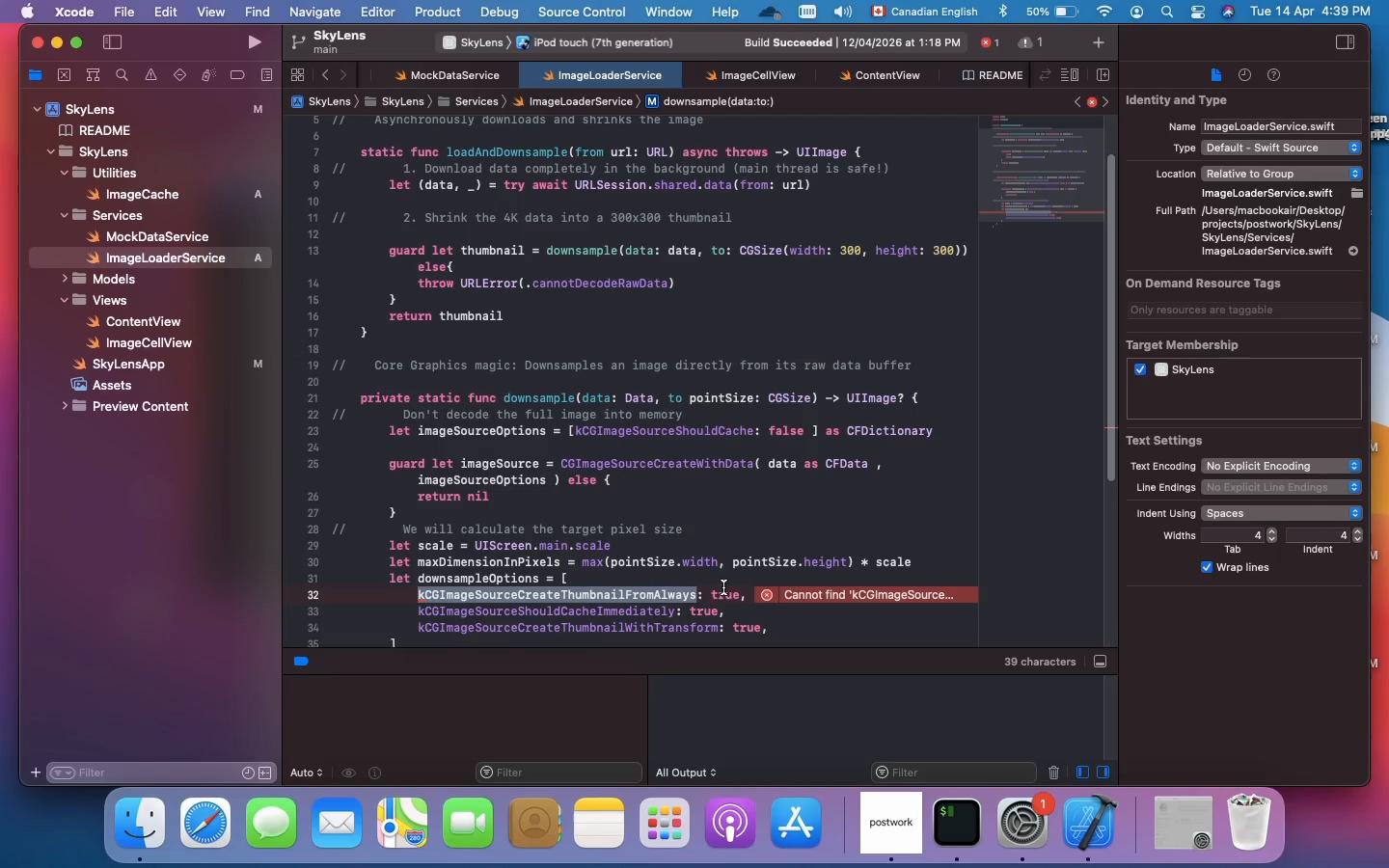 
left_click([749, 595])
 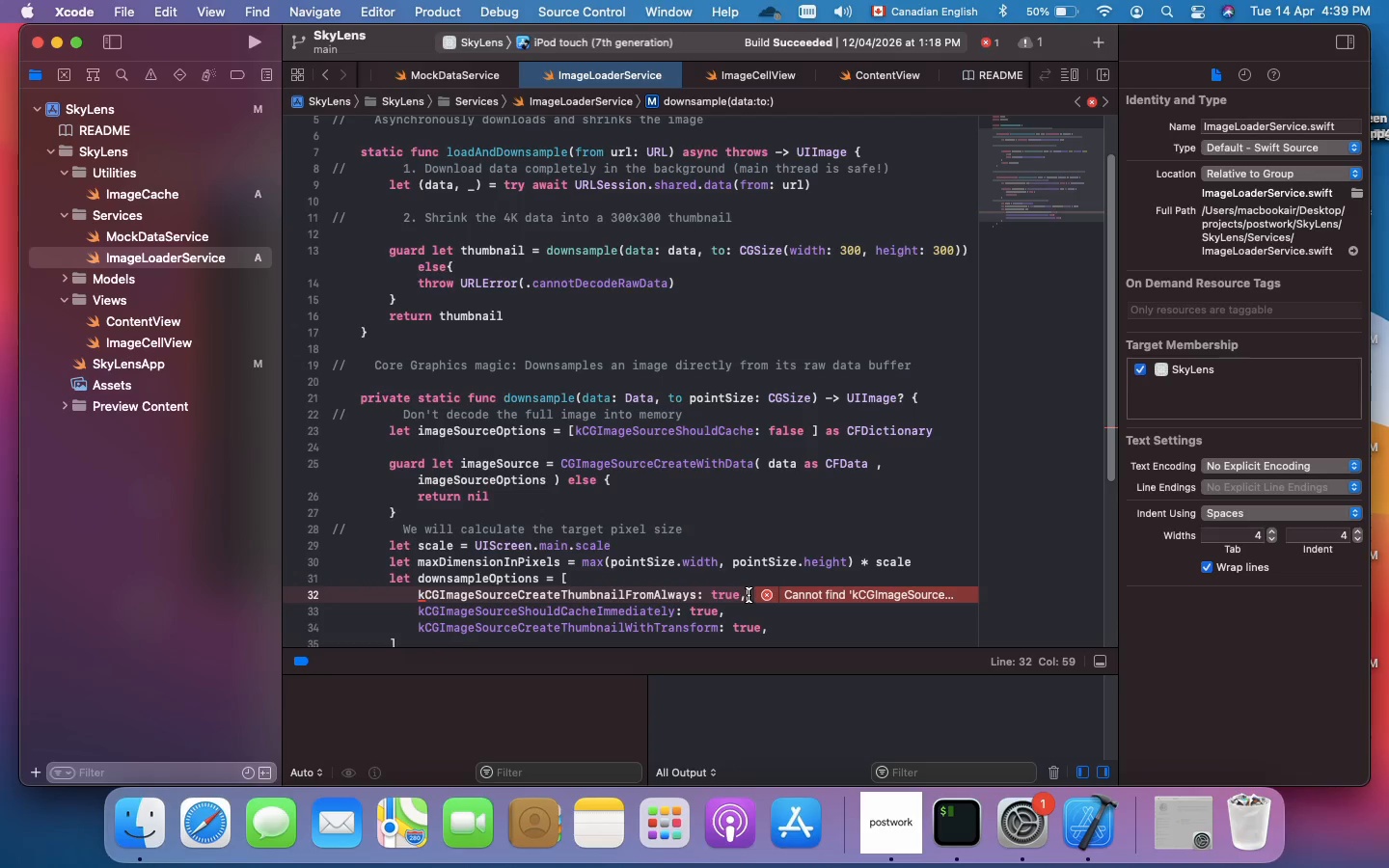 
left_click_drag(start_coordinate=[749, 595], to_coordinate=[418, 600])
 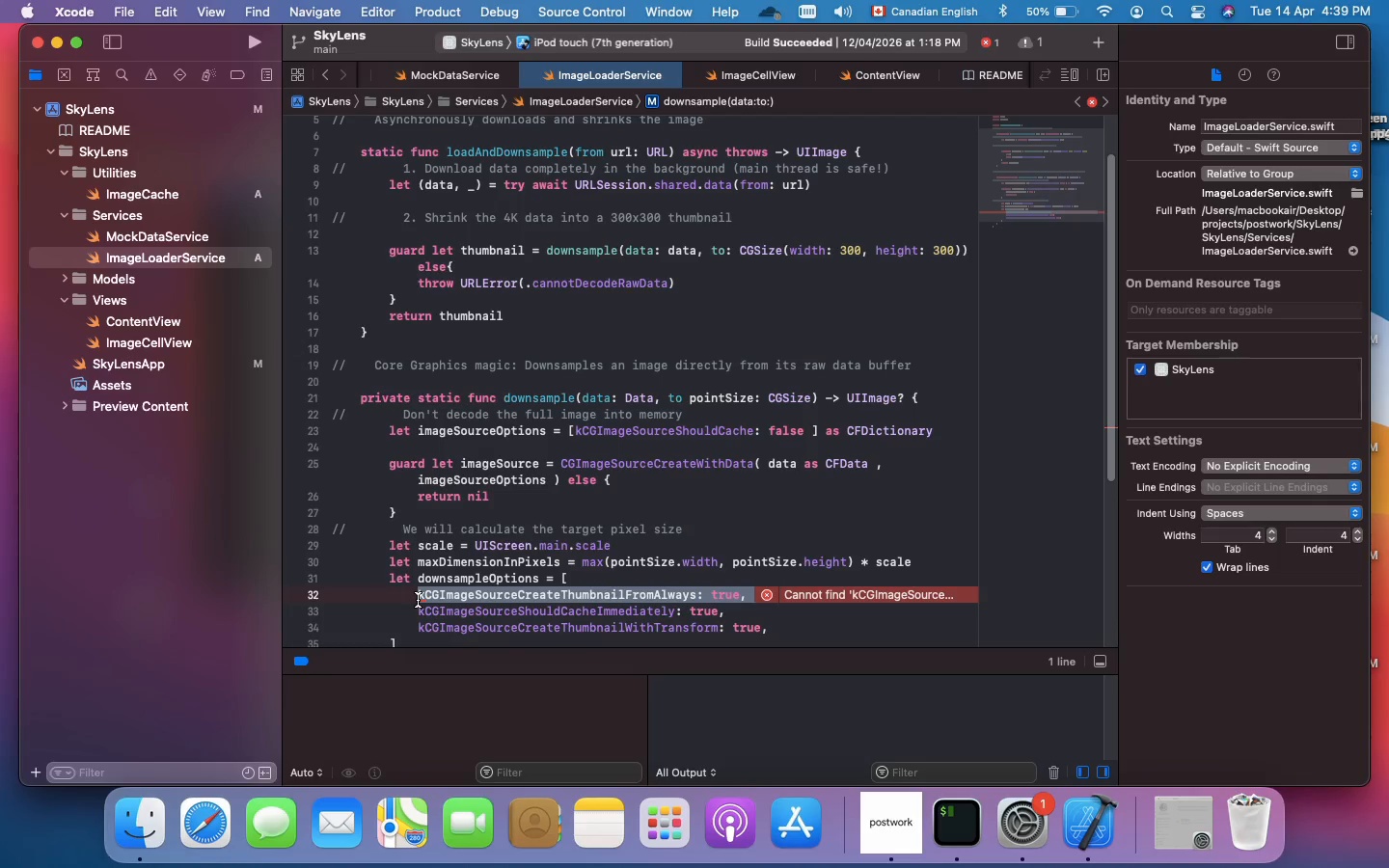 
key(K)
 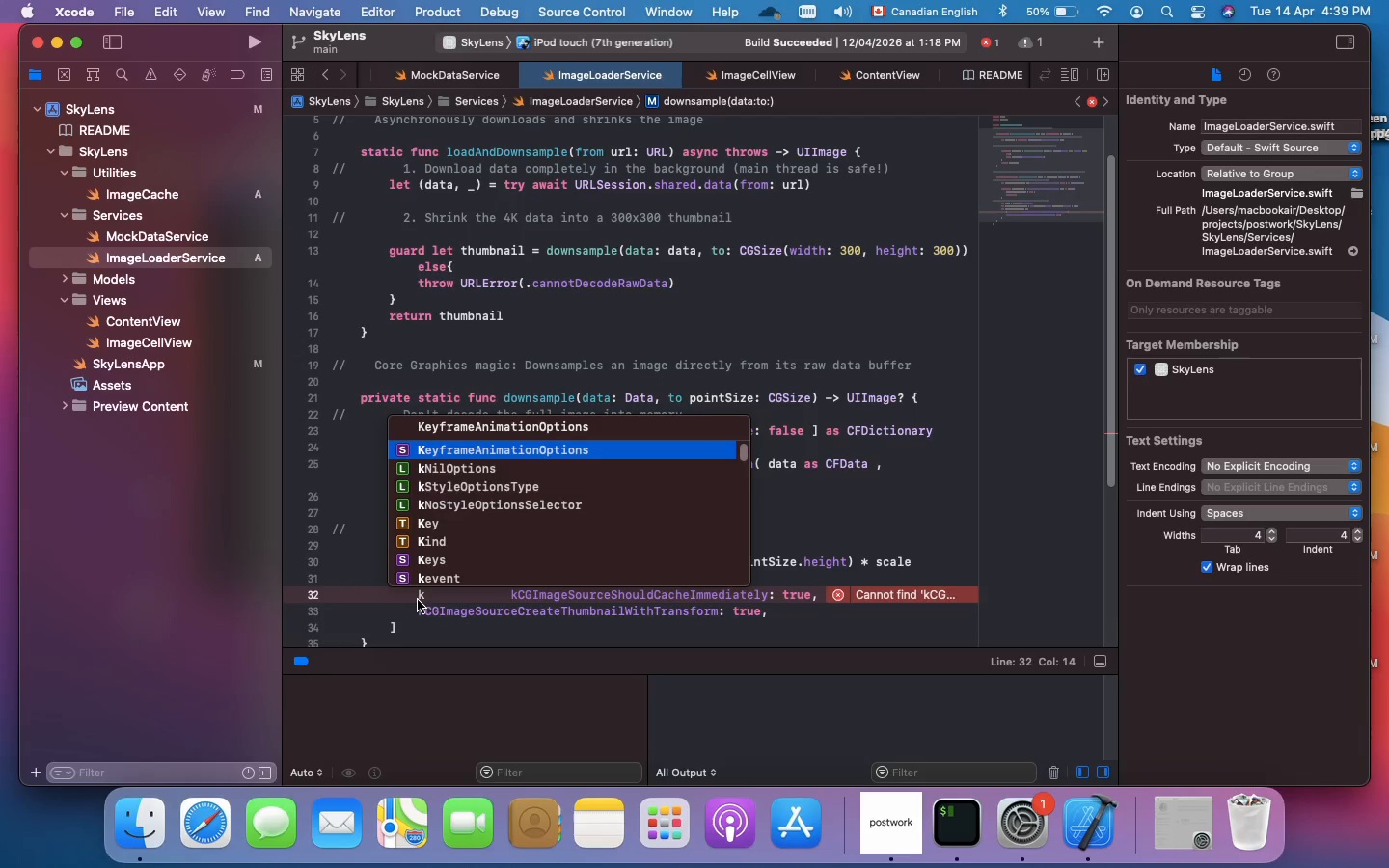 
hold_key(key=ShiftRight, duration=1.5)
 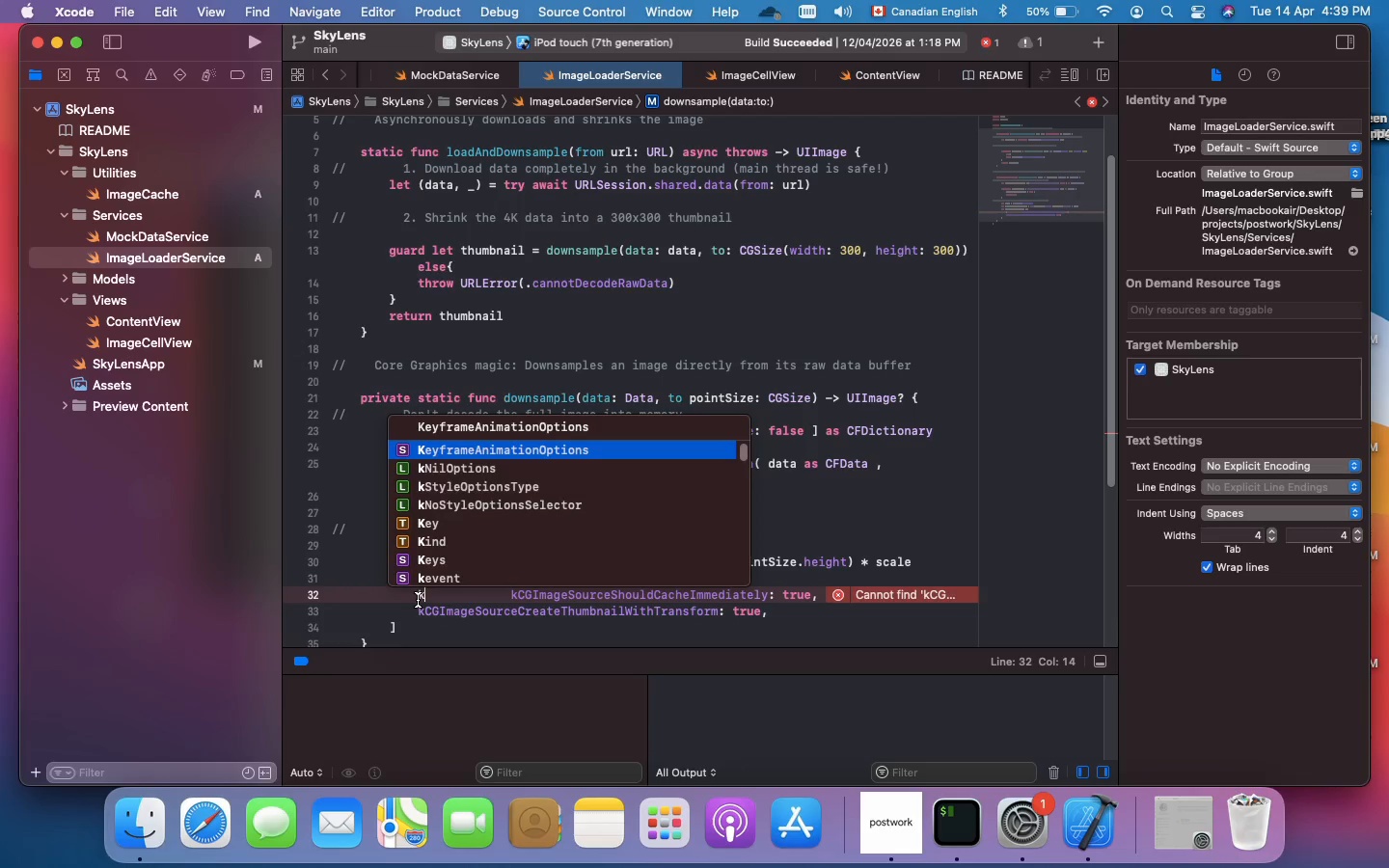 
key(Enter)
 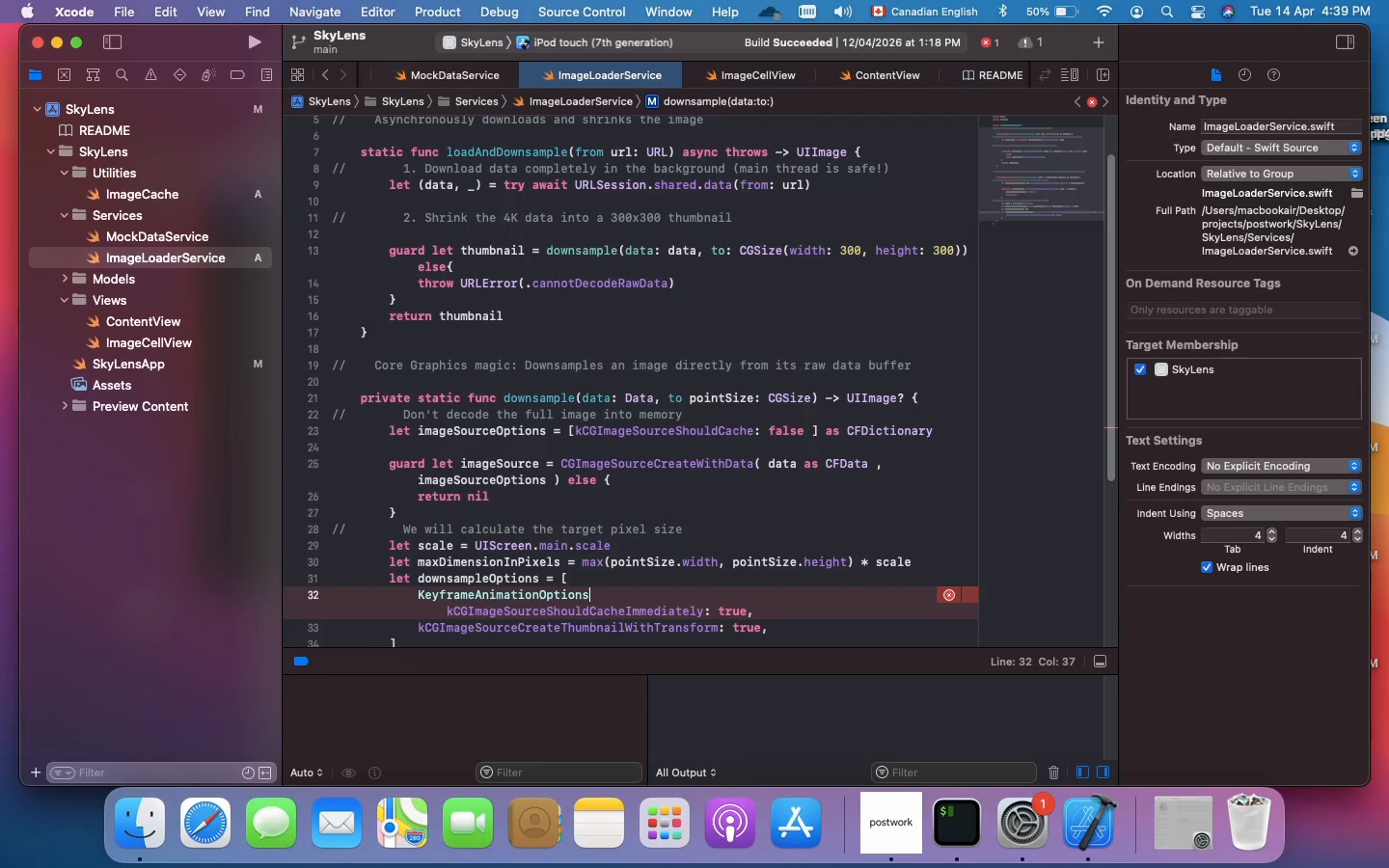 
key(Meta+A)
 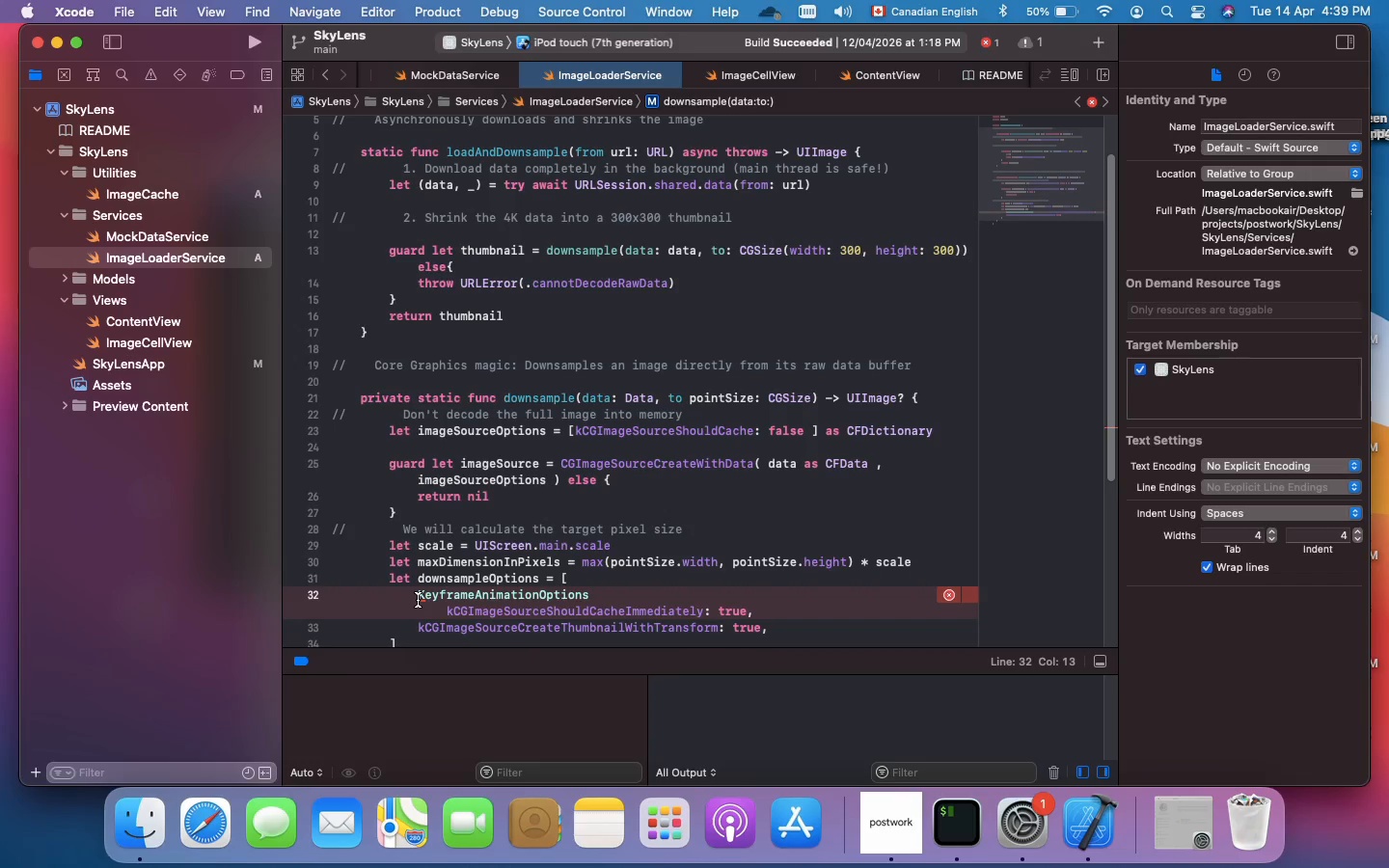 
key(Meta+Z)
 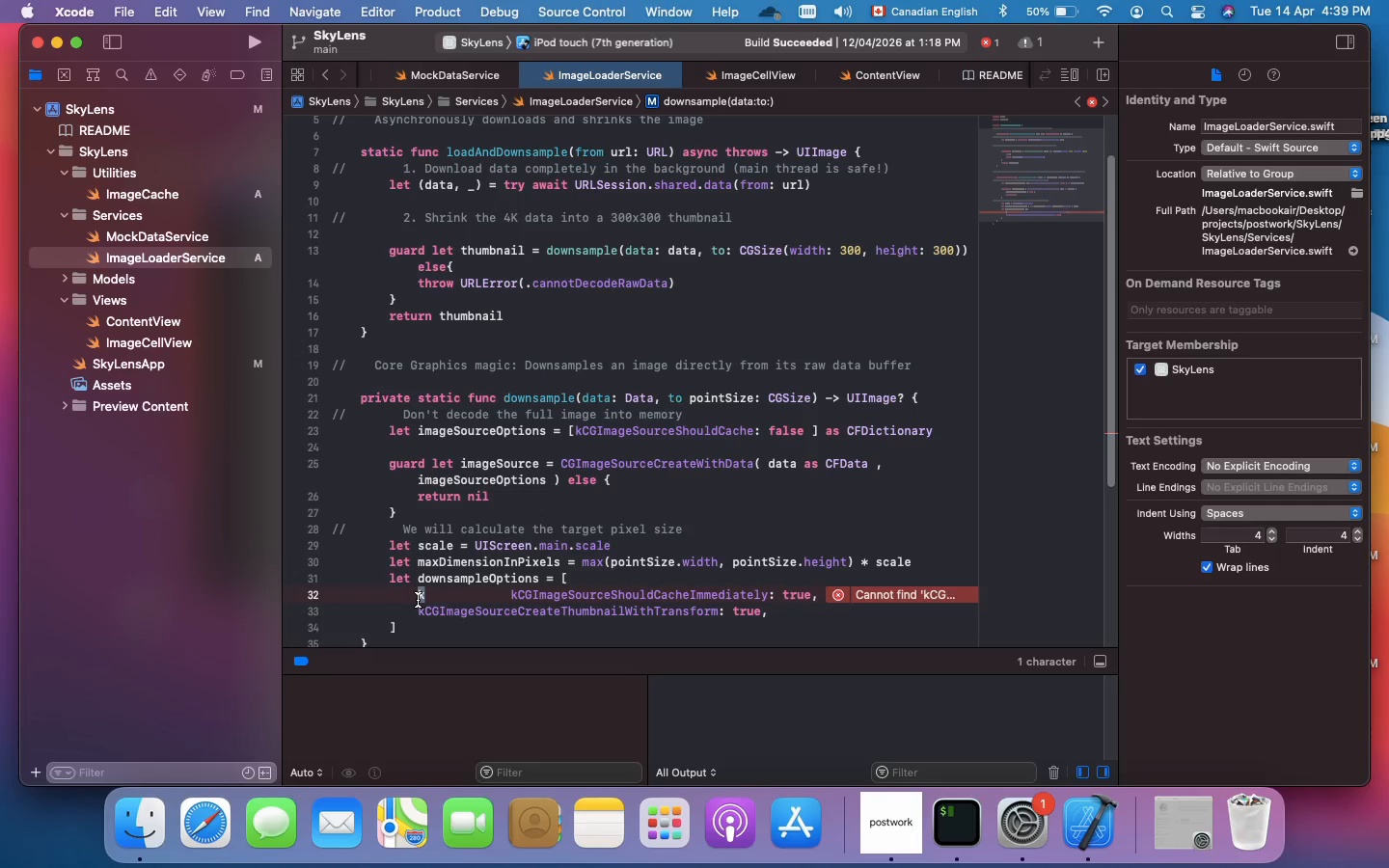 
hold_key(key=CommandLeft, duration=0.35)
 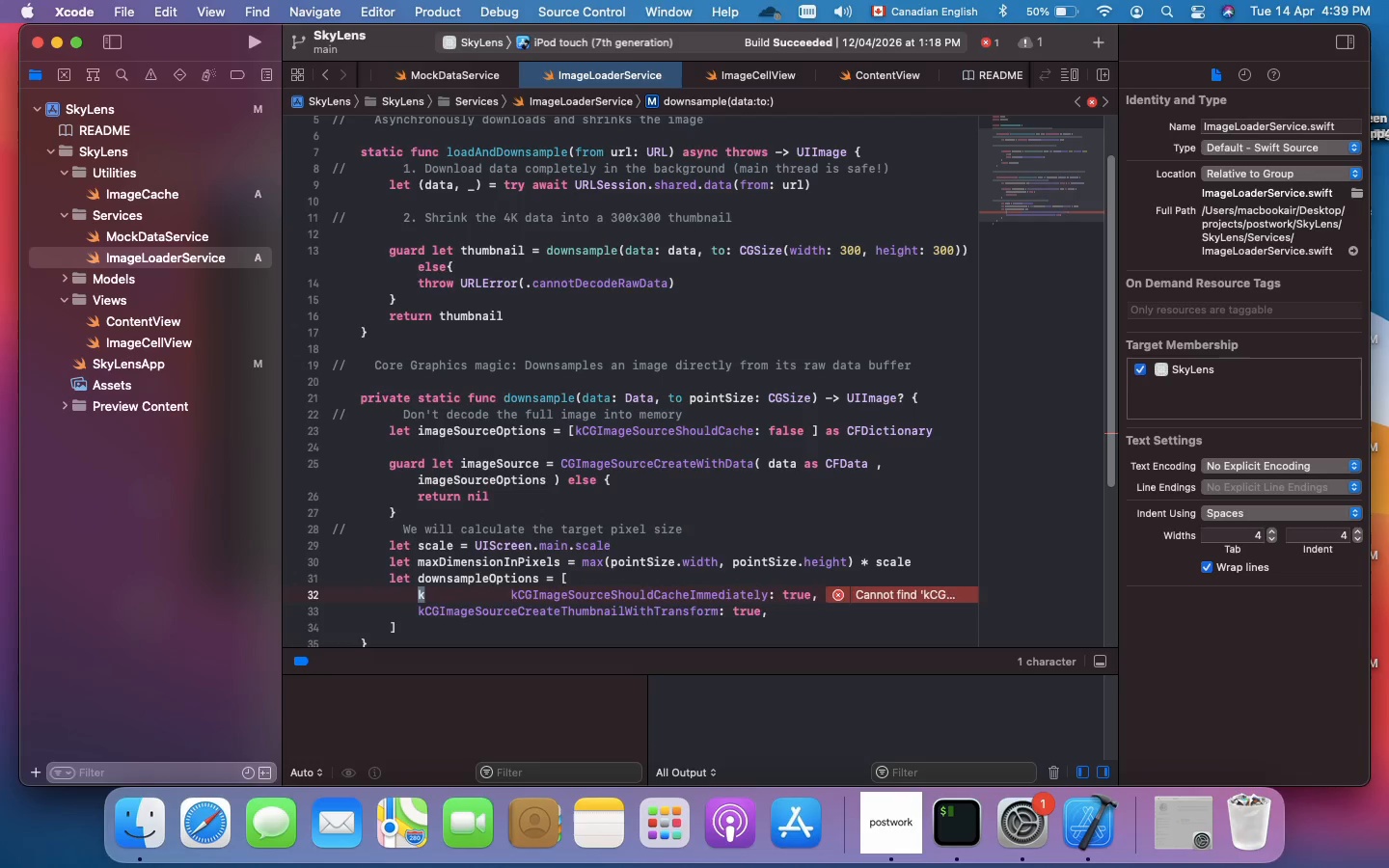 
key(Backspace)
 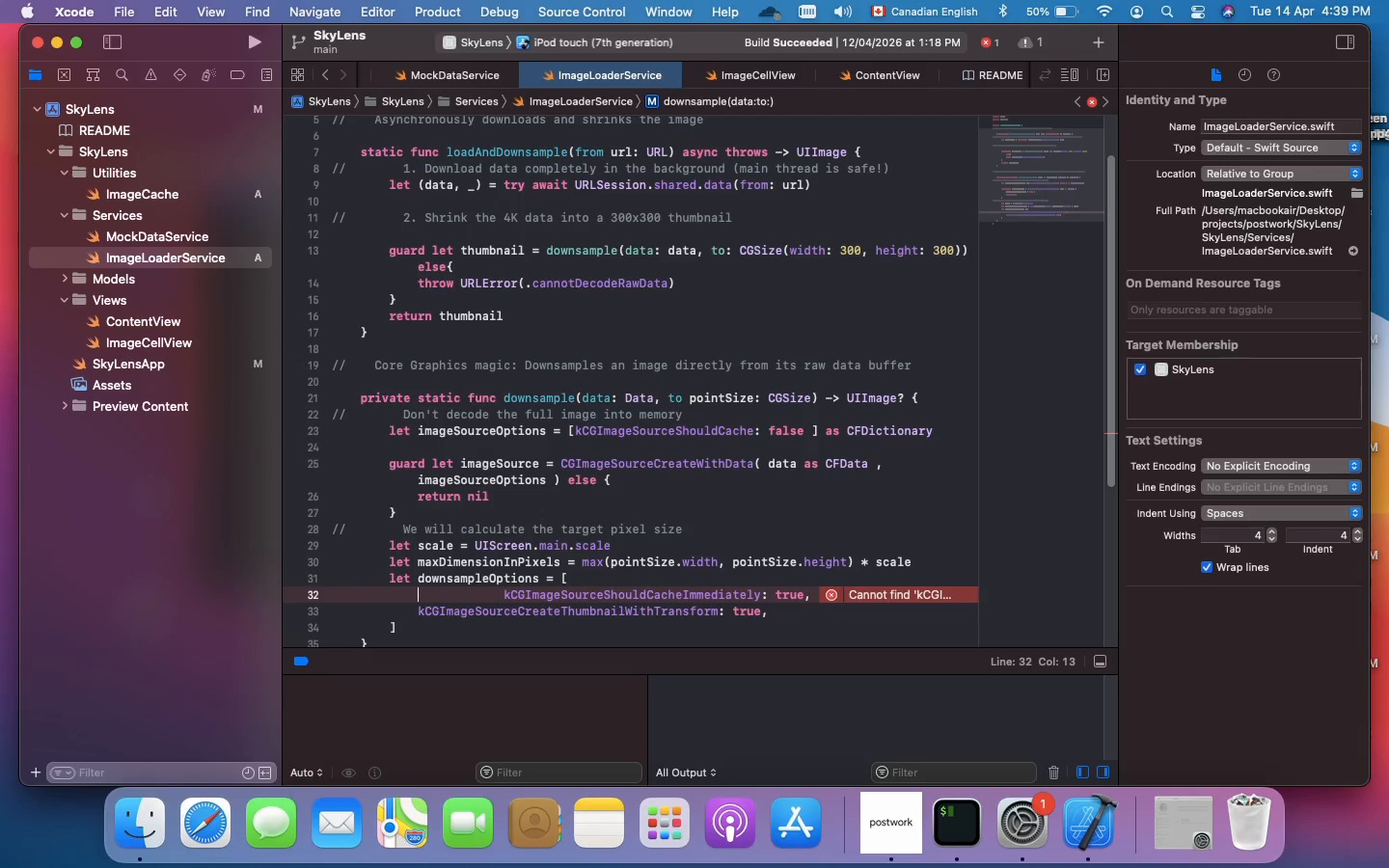 
key(ArrowRight)
 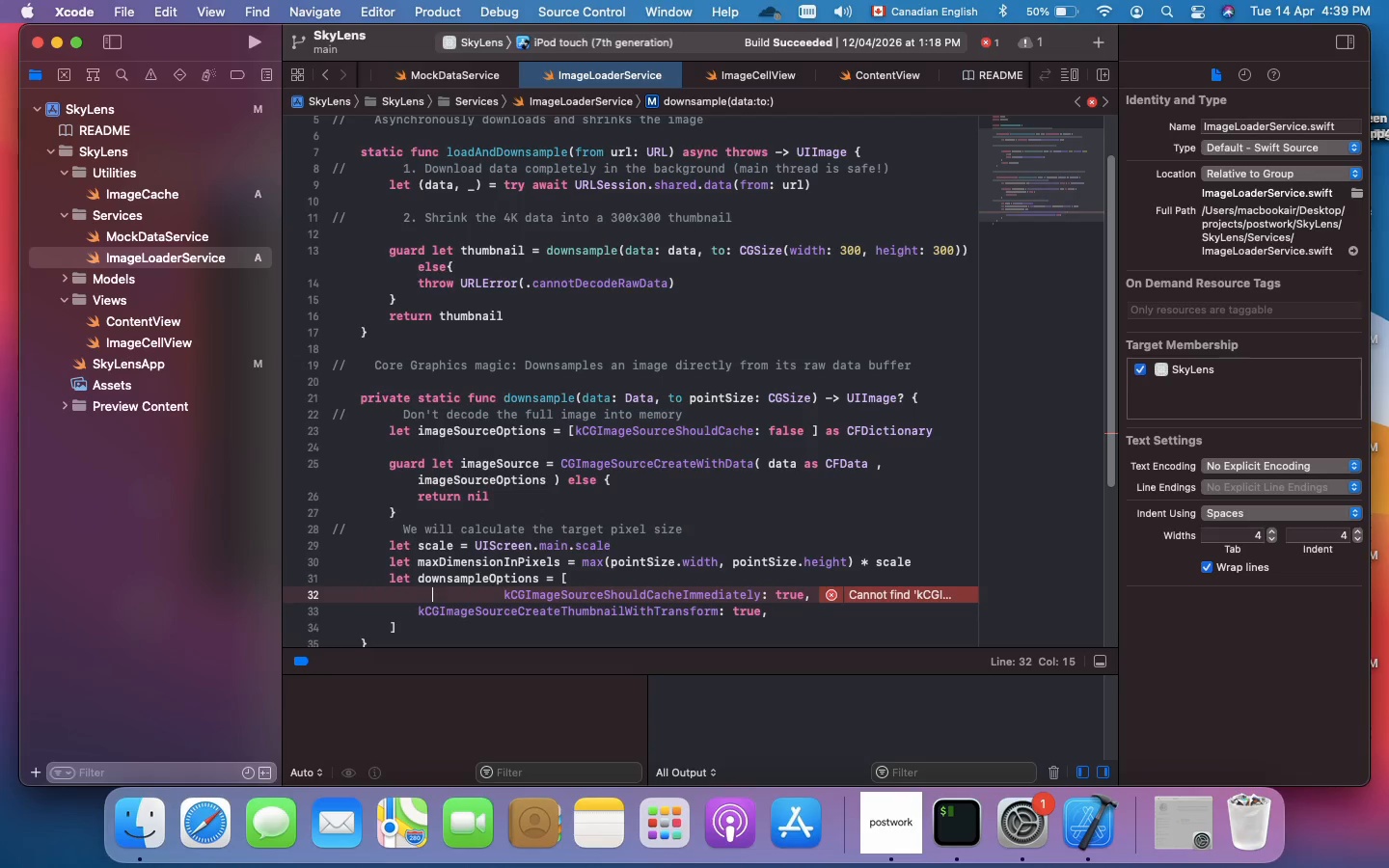 
key(ArrowRight)
 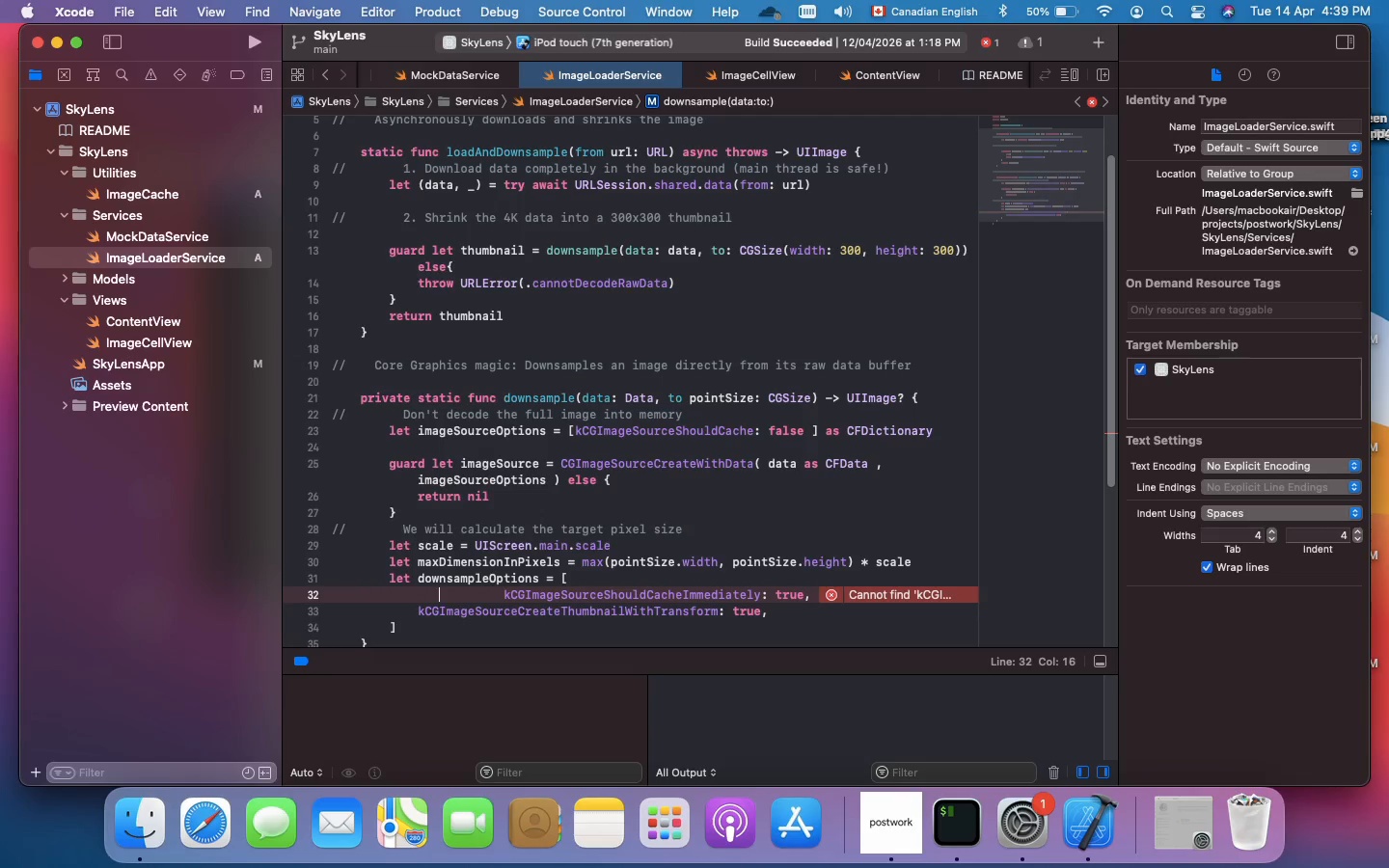 
key(ArrowRight)
 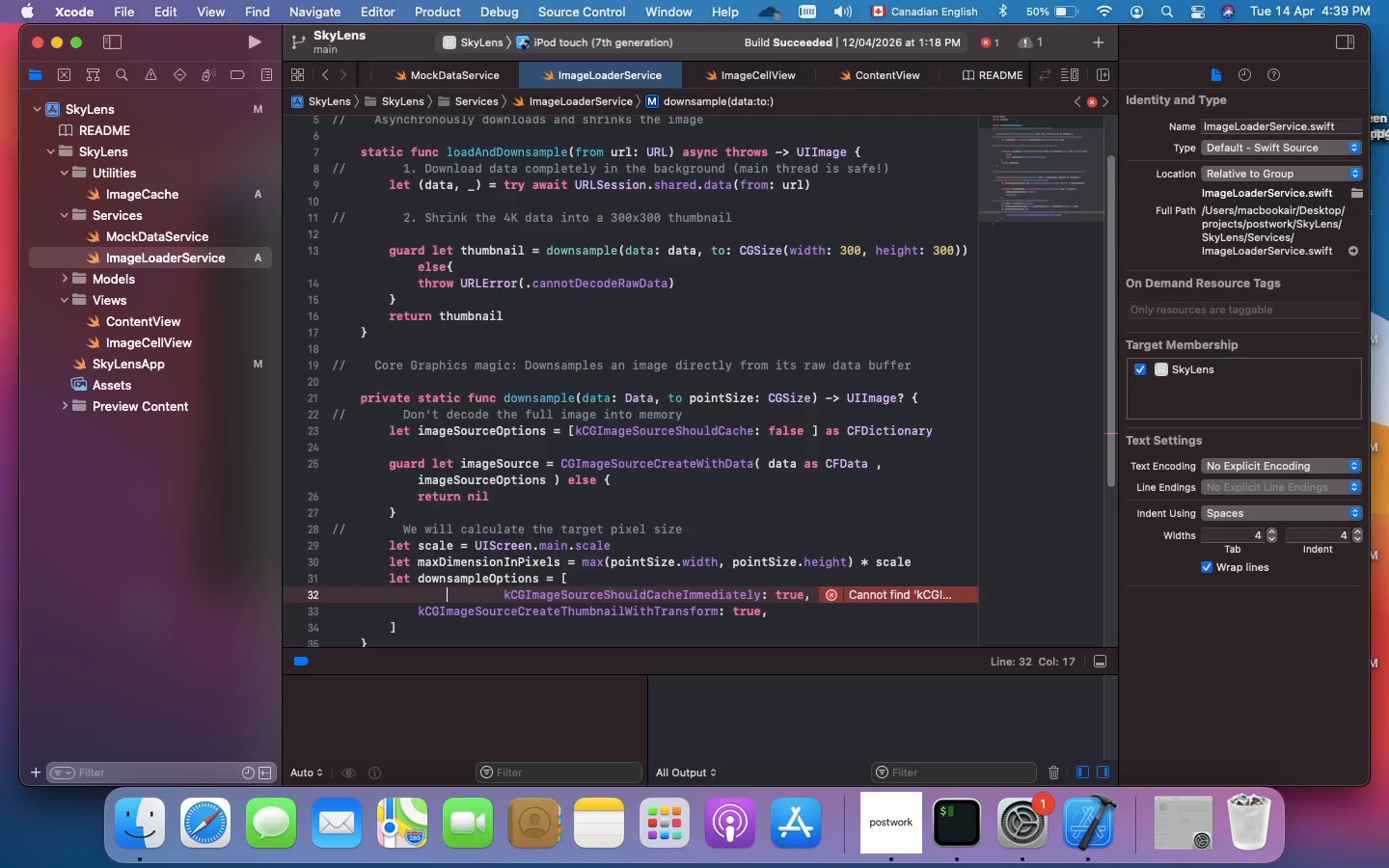 
key(ArrowRight)
 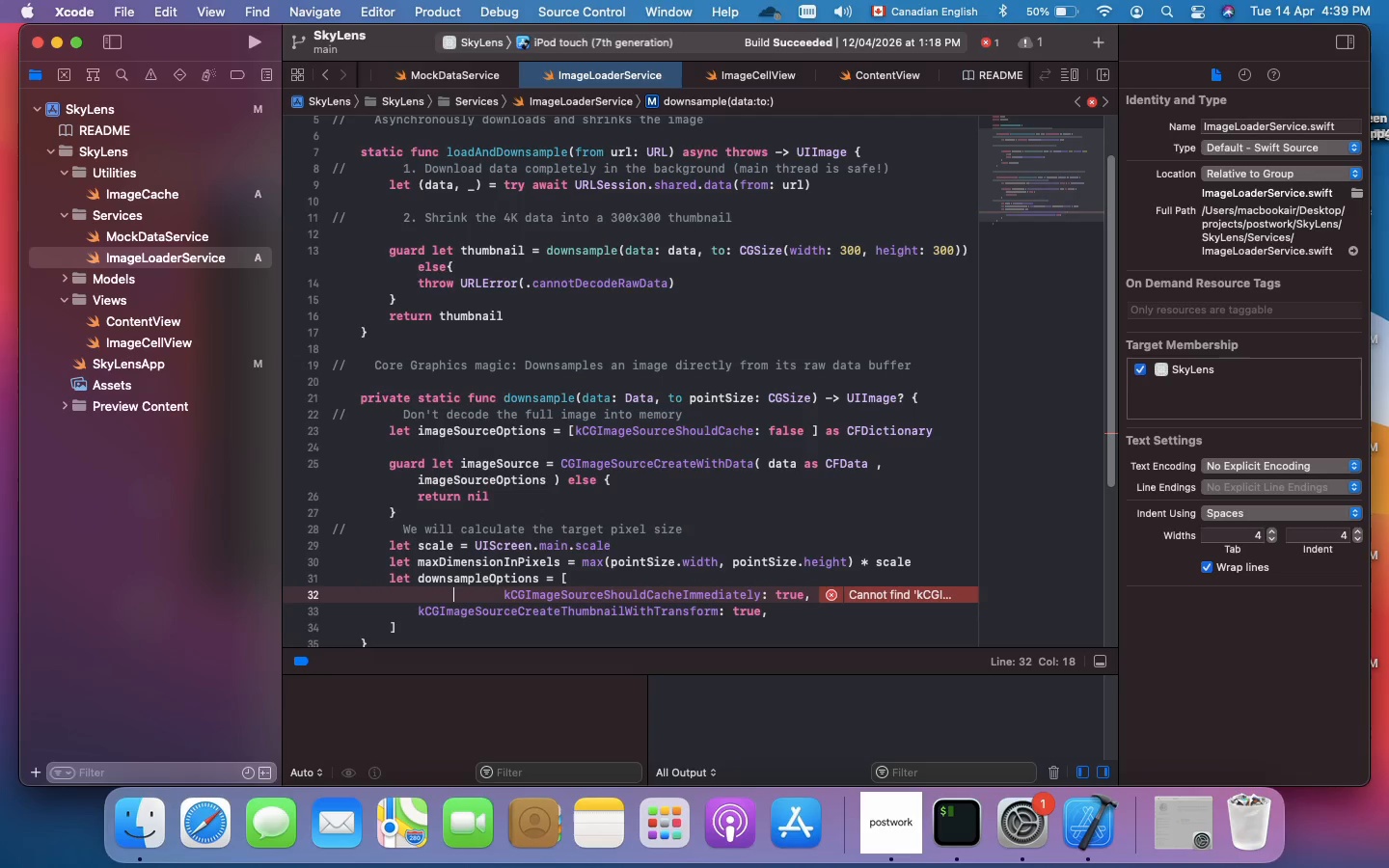 
key(ArrowRight)
 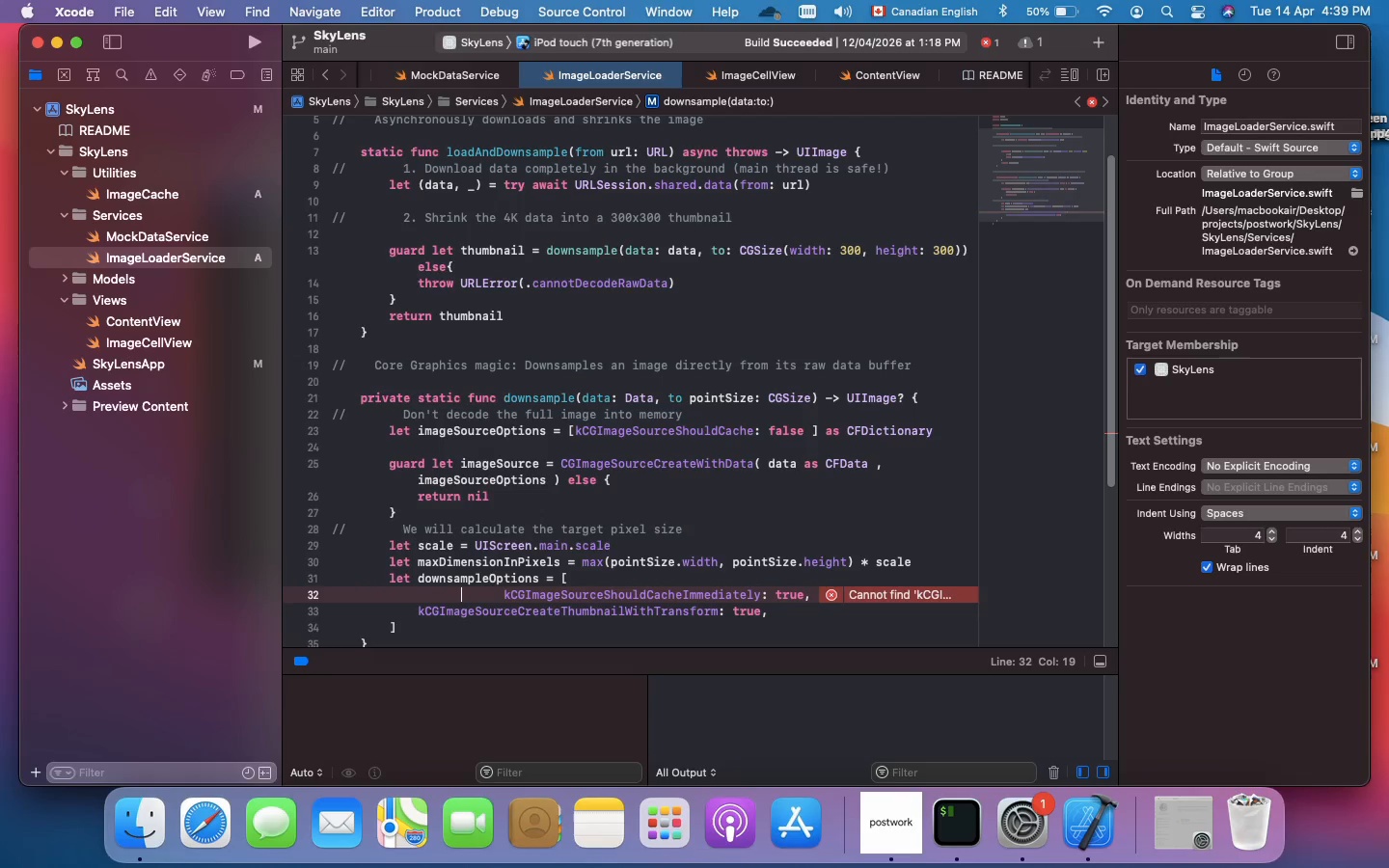 
key(ArrowRight)
 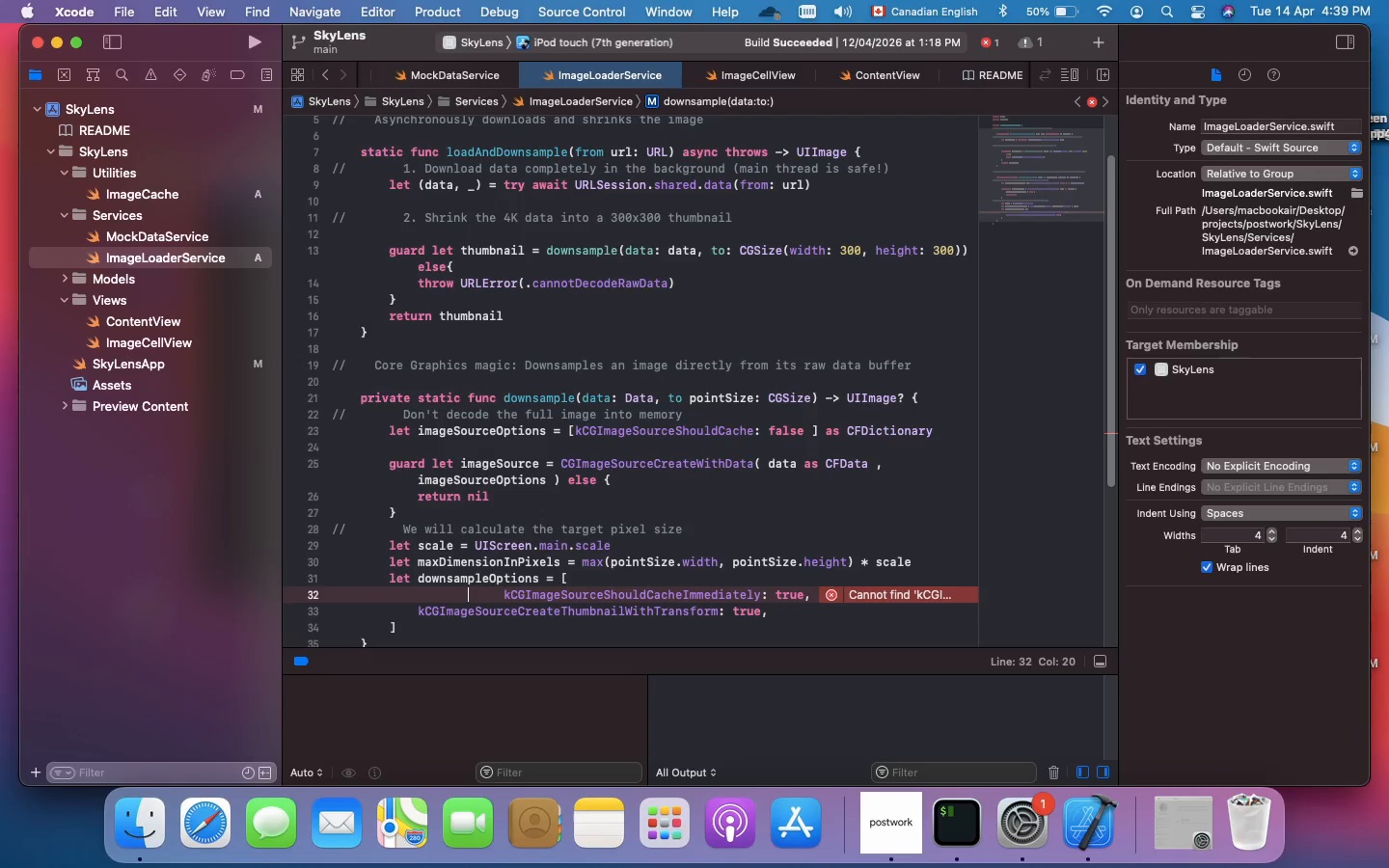 
key(ArrowRight)
 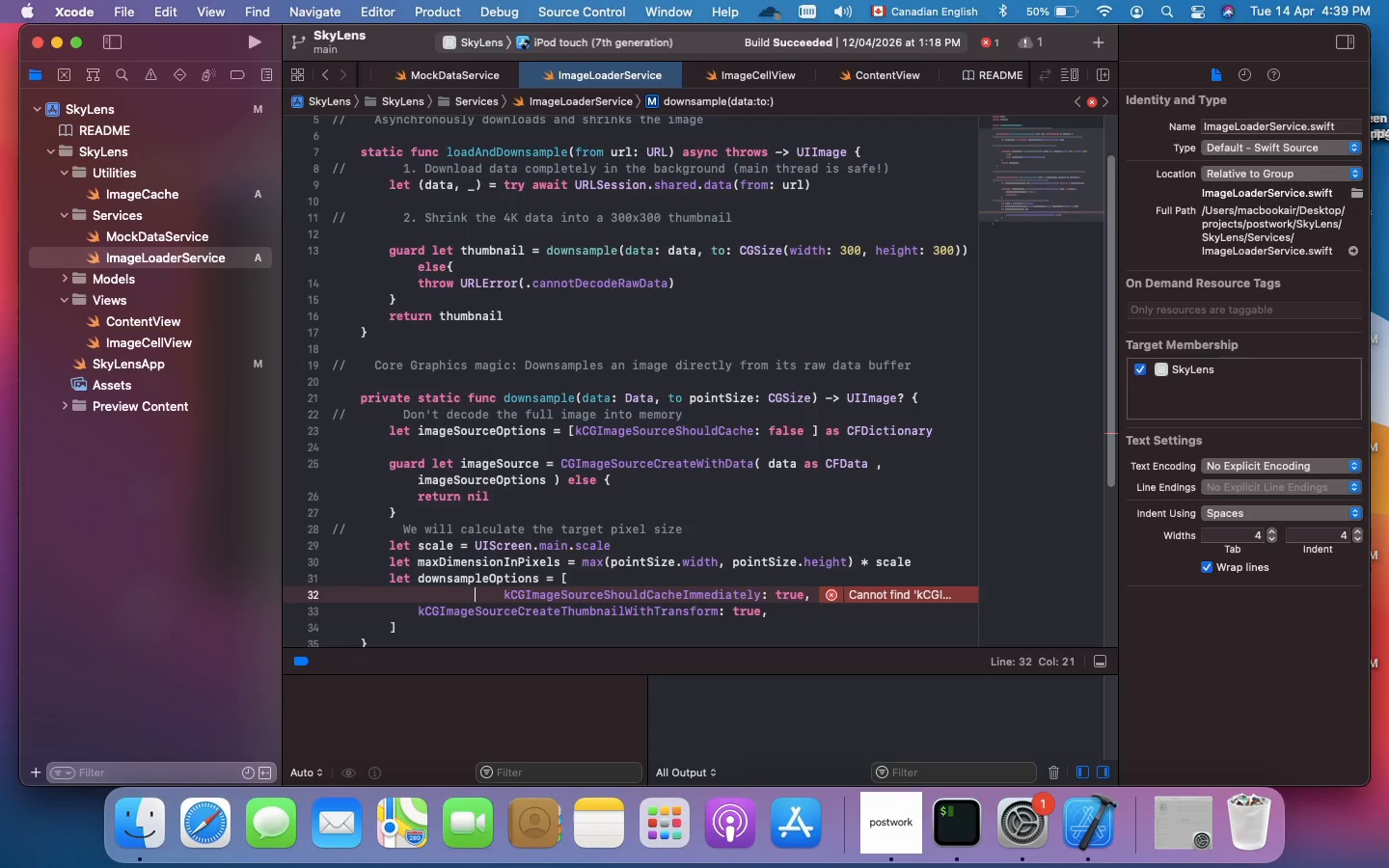 
key(ArrowRight)
 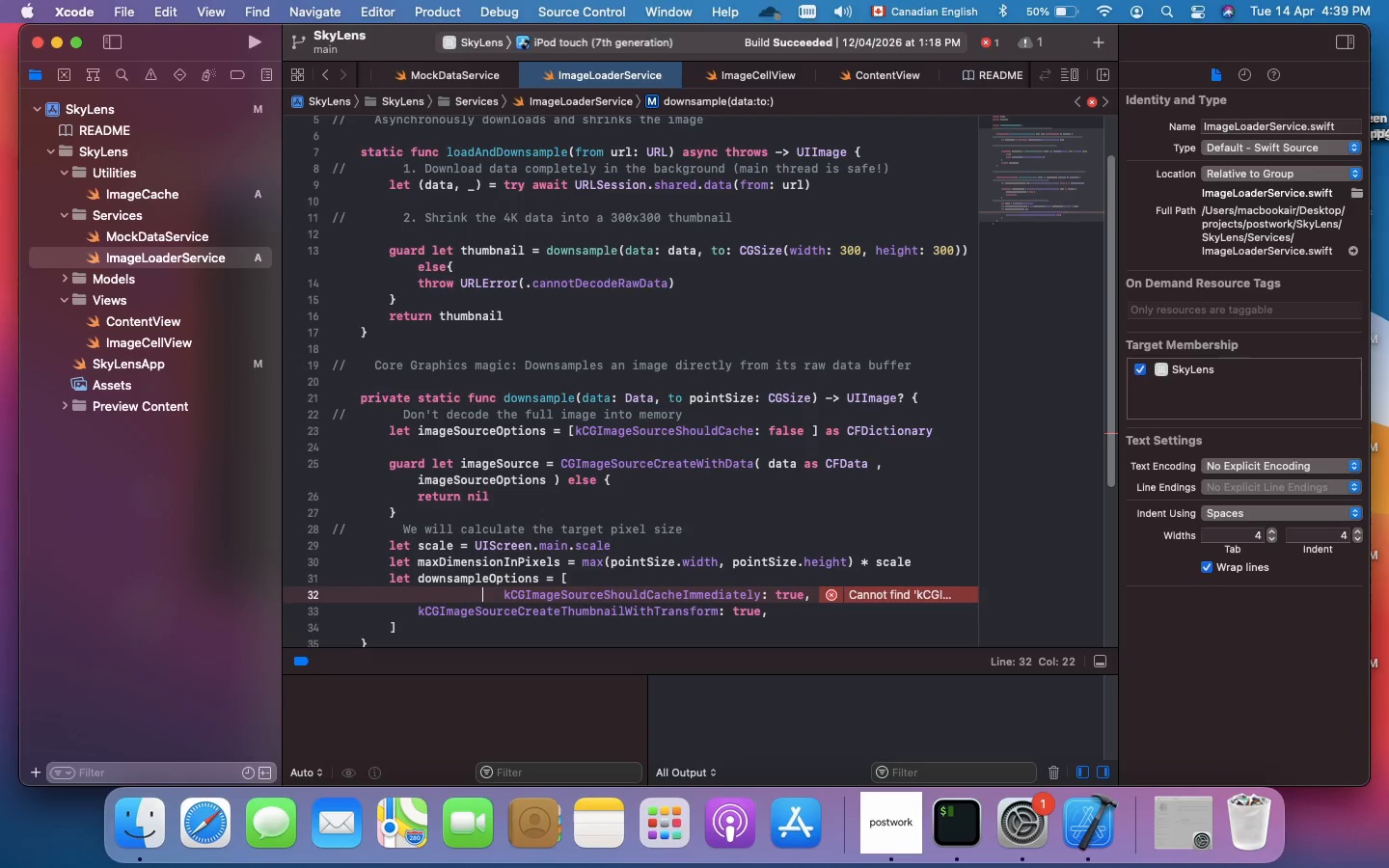 
key(ArrowRight)
 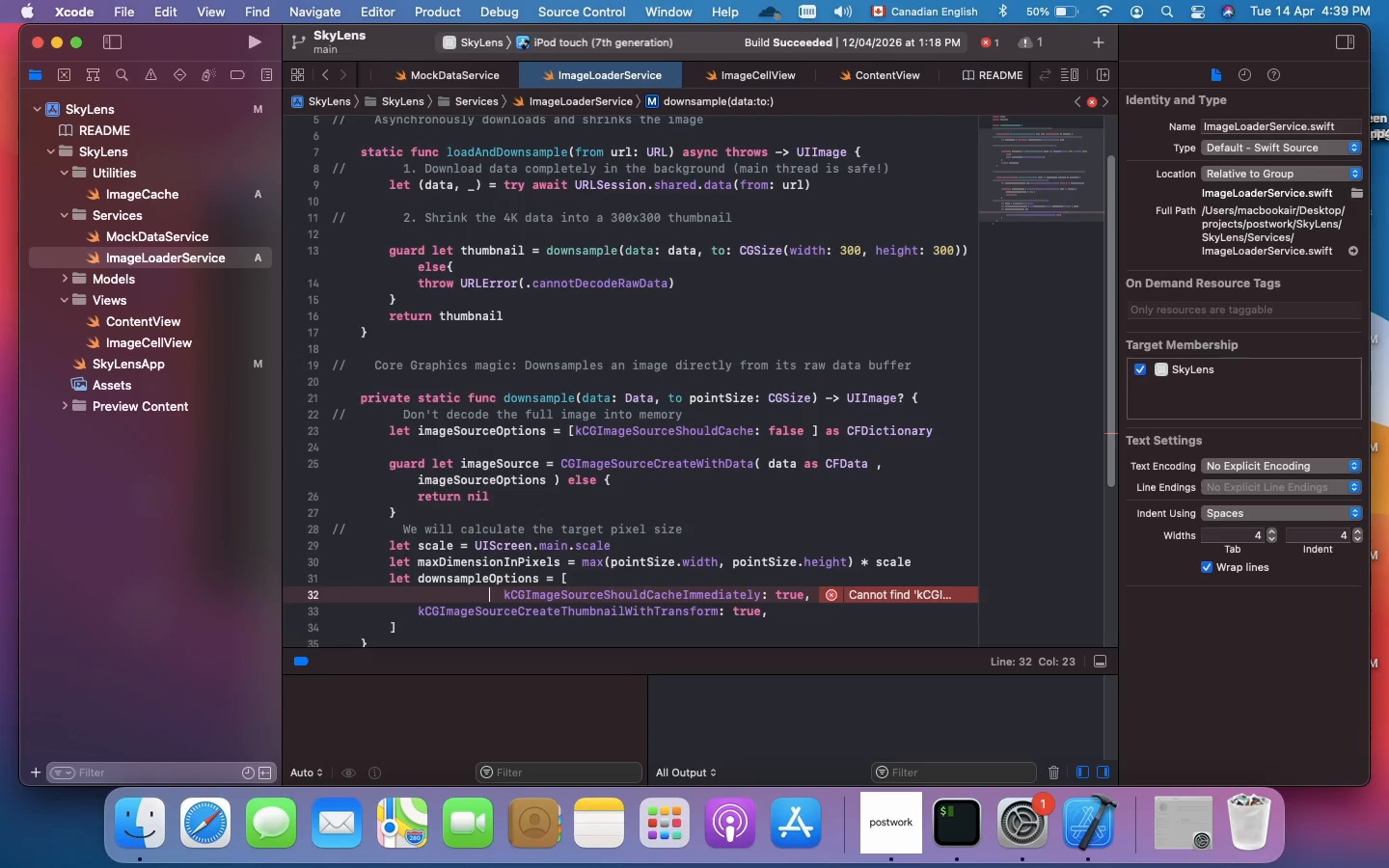 
key(ArrowRight)
 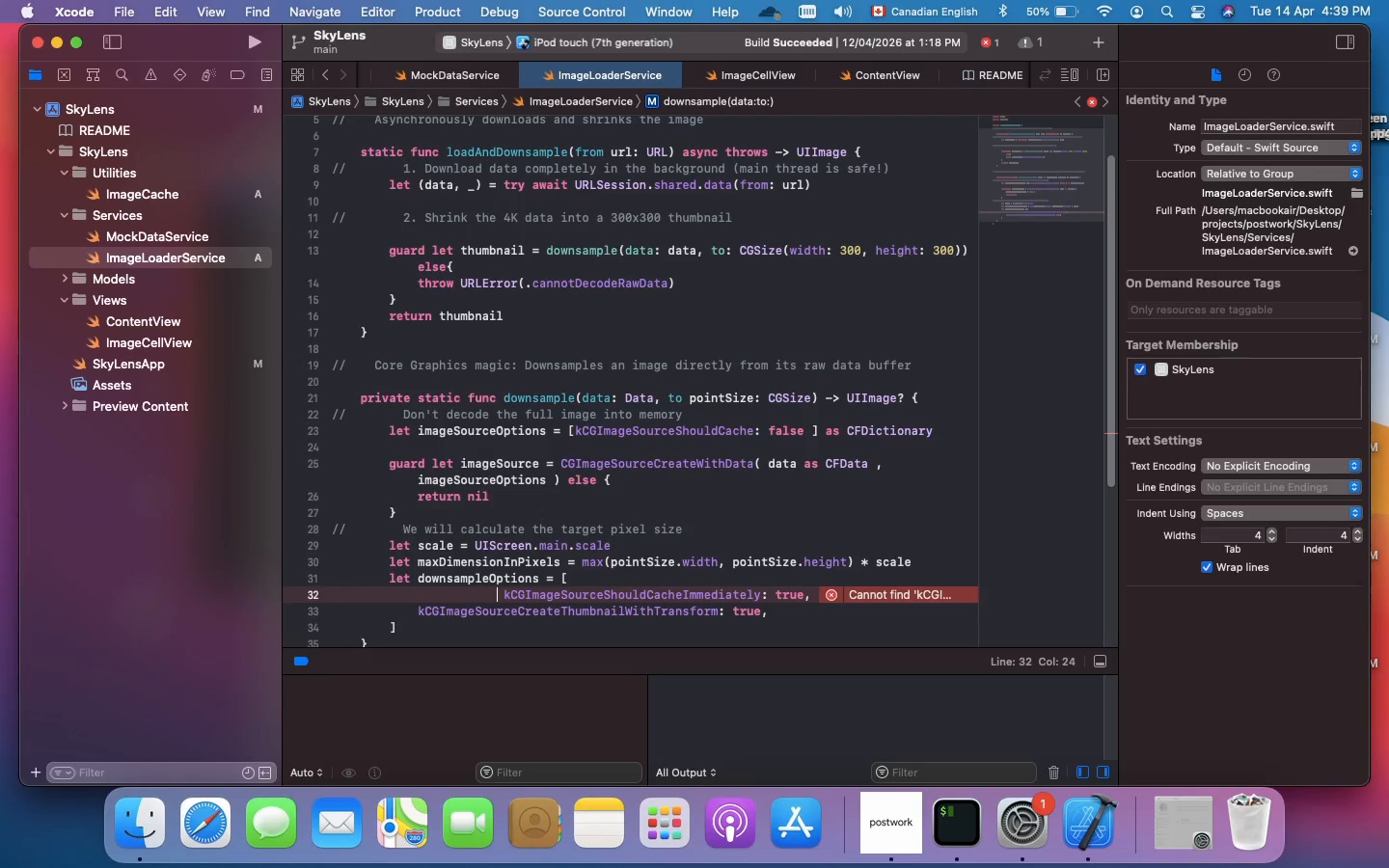 
key(ArrowRight)
 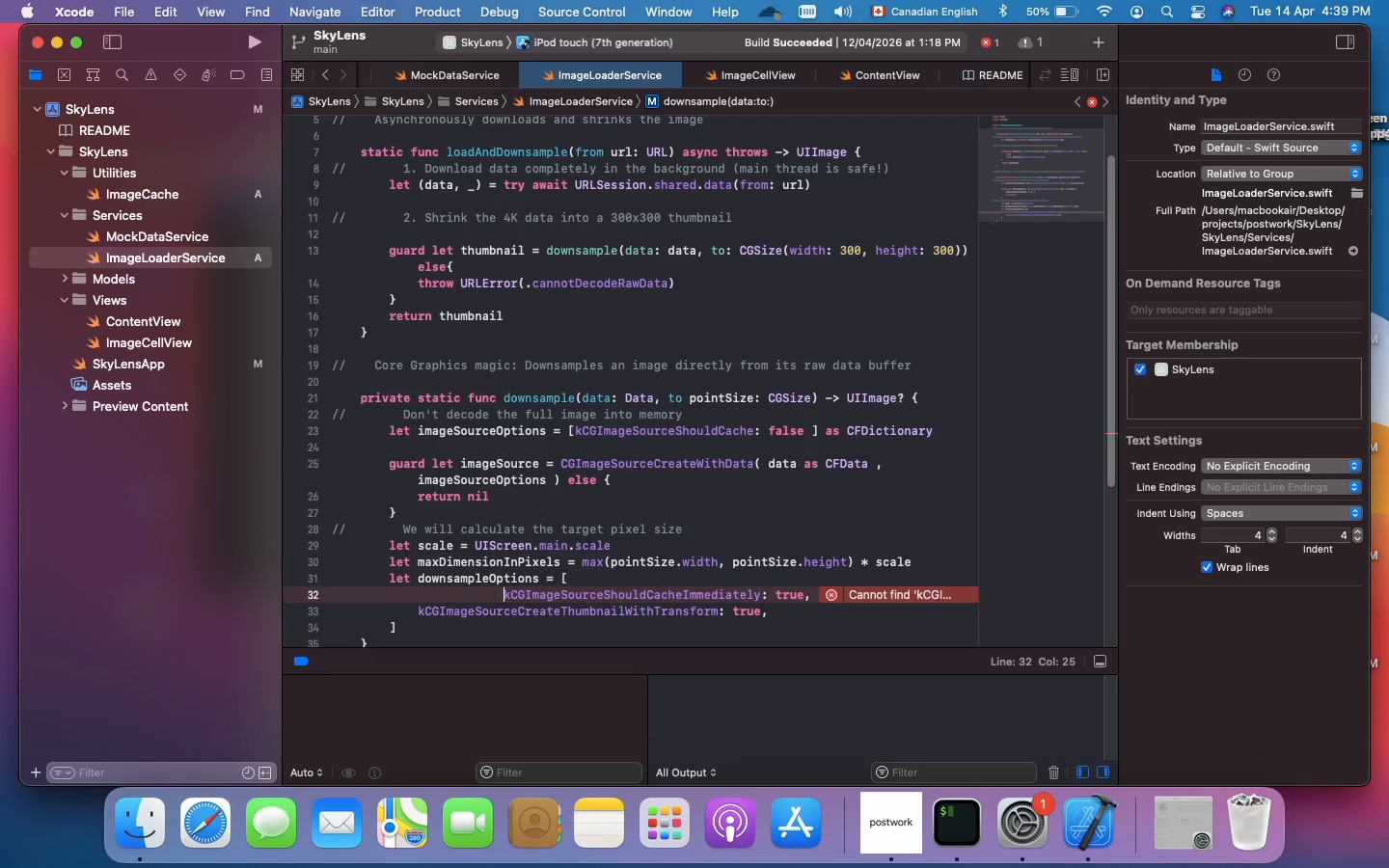 
key(ArrowRight)
 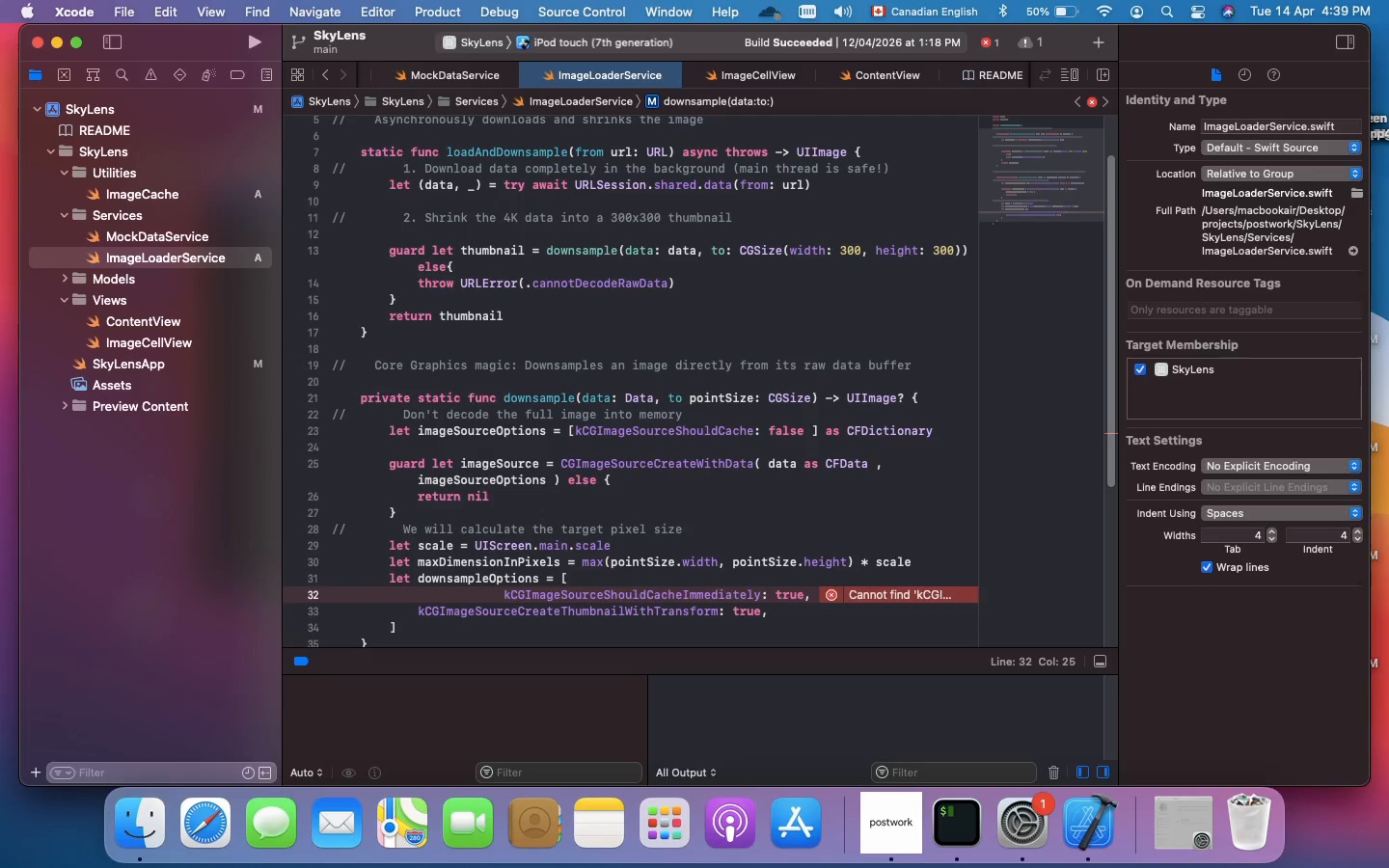 
key(Backspace)
 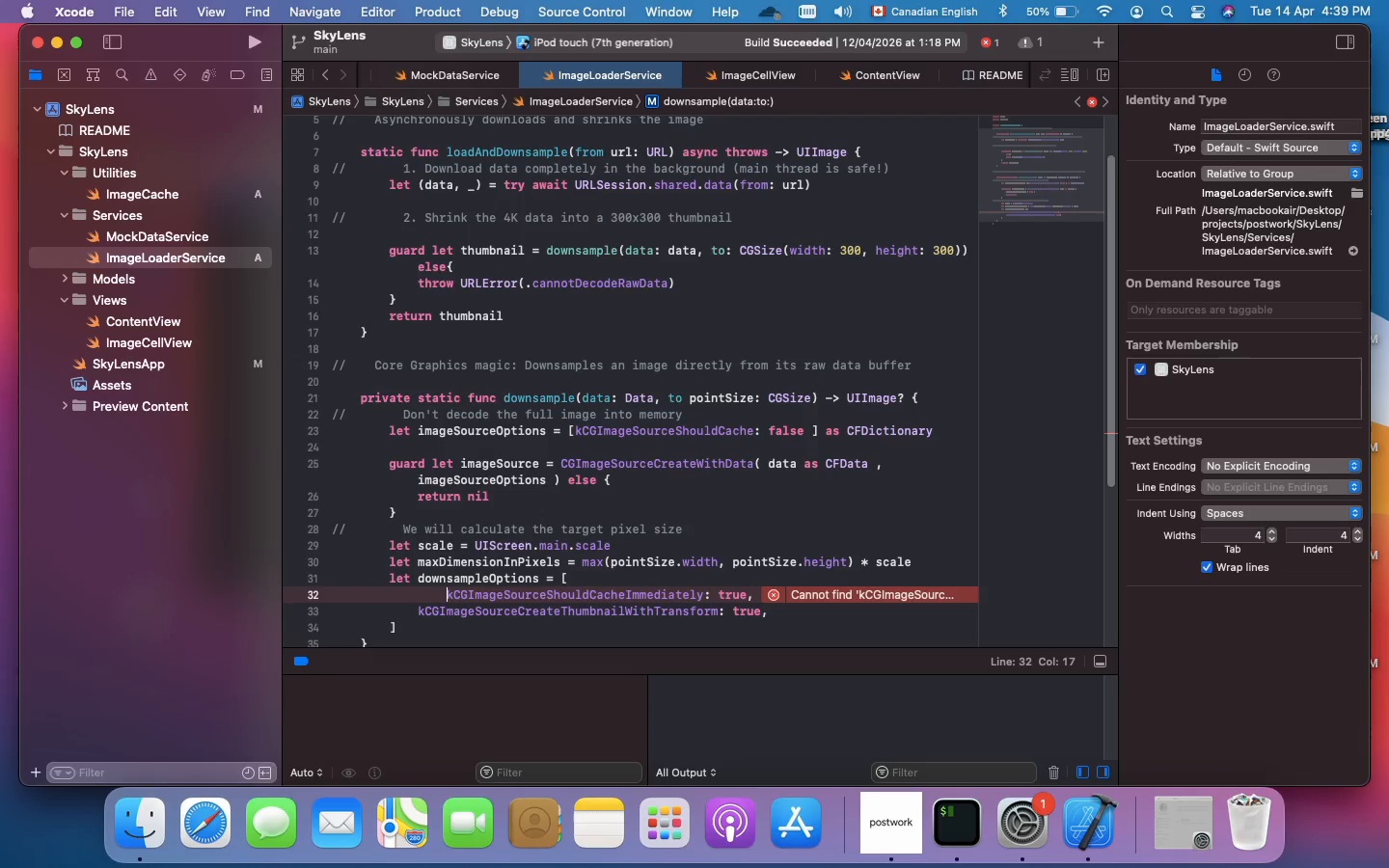 
key(Backspace)
 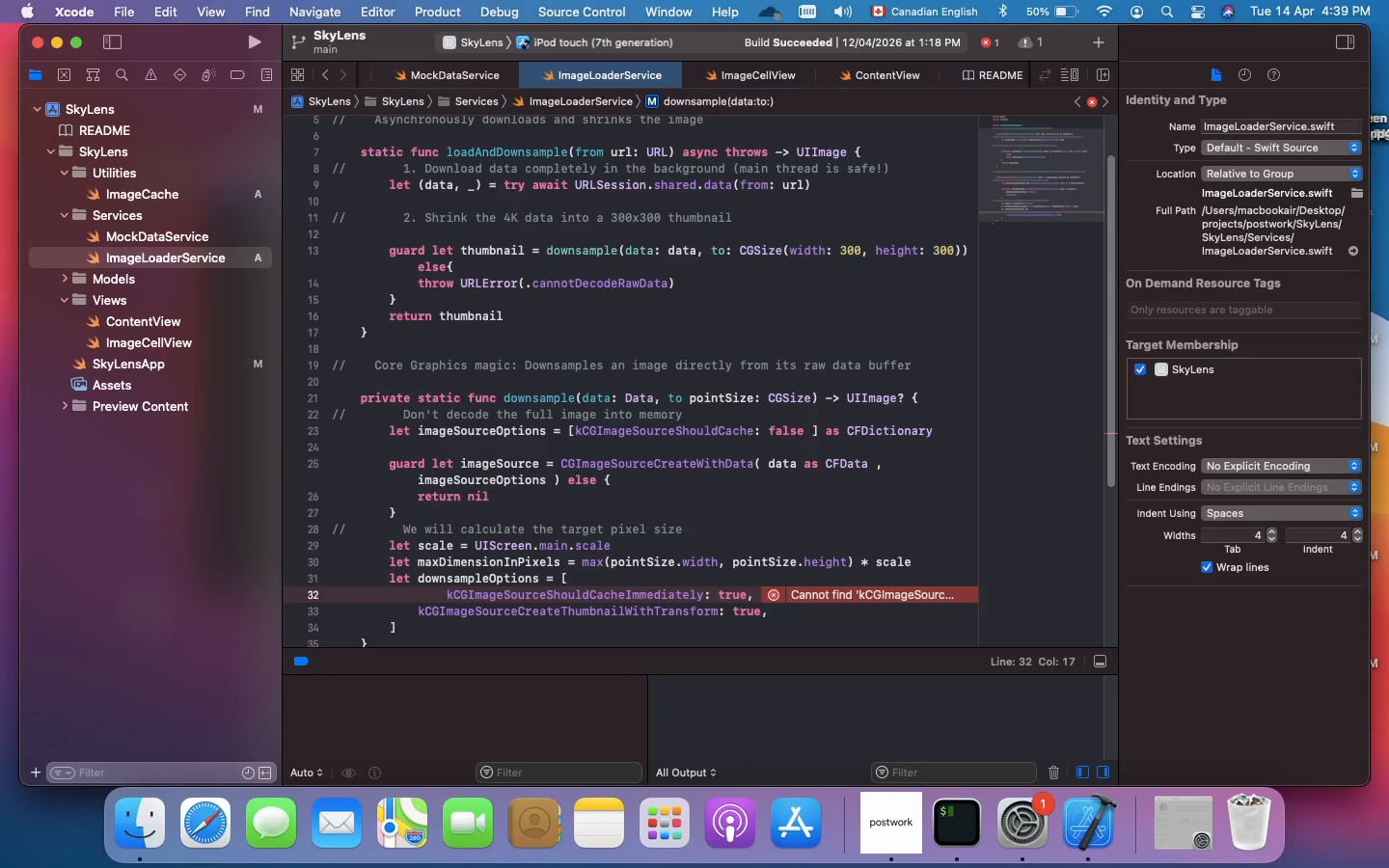 
key(Backspace)
 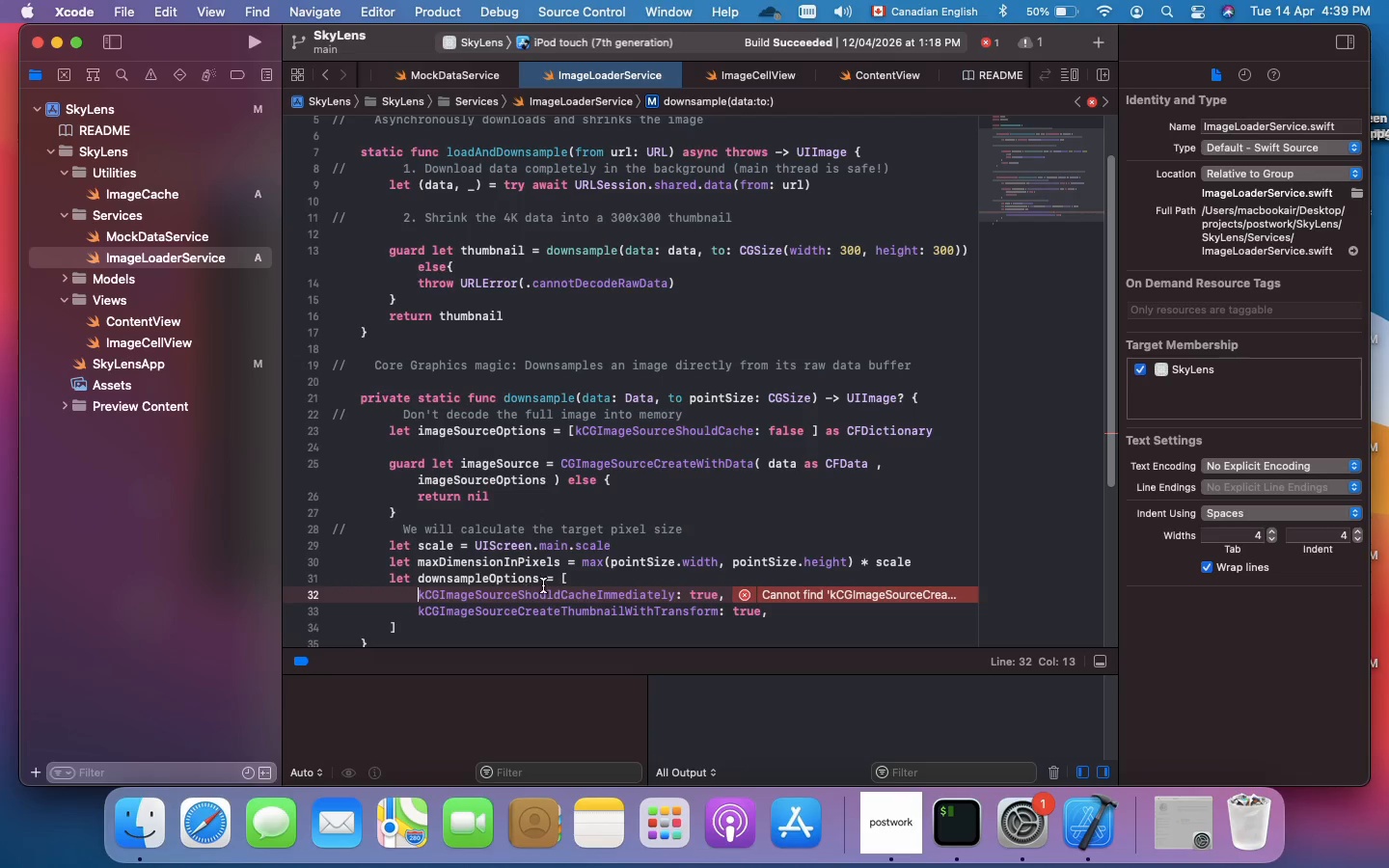 
left_click([583, 579])
 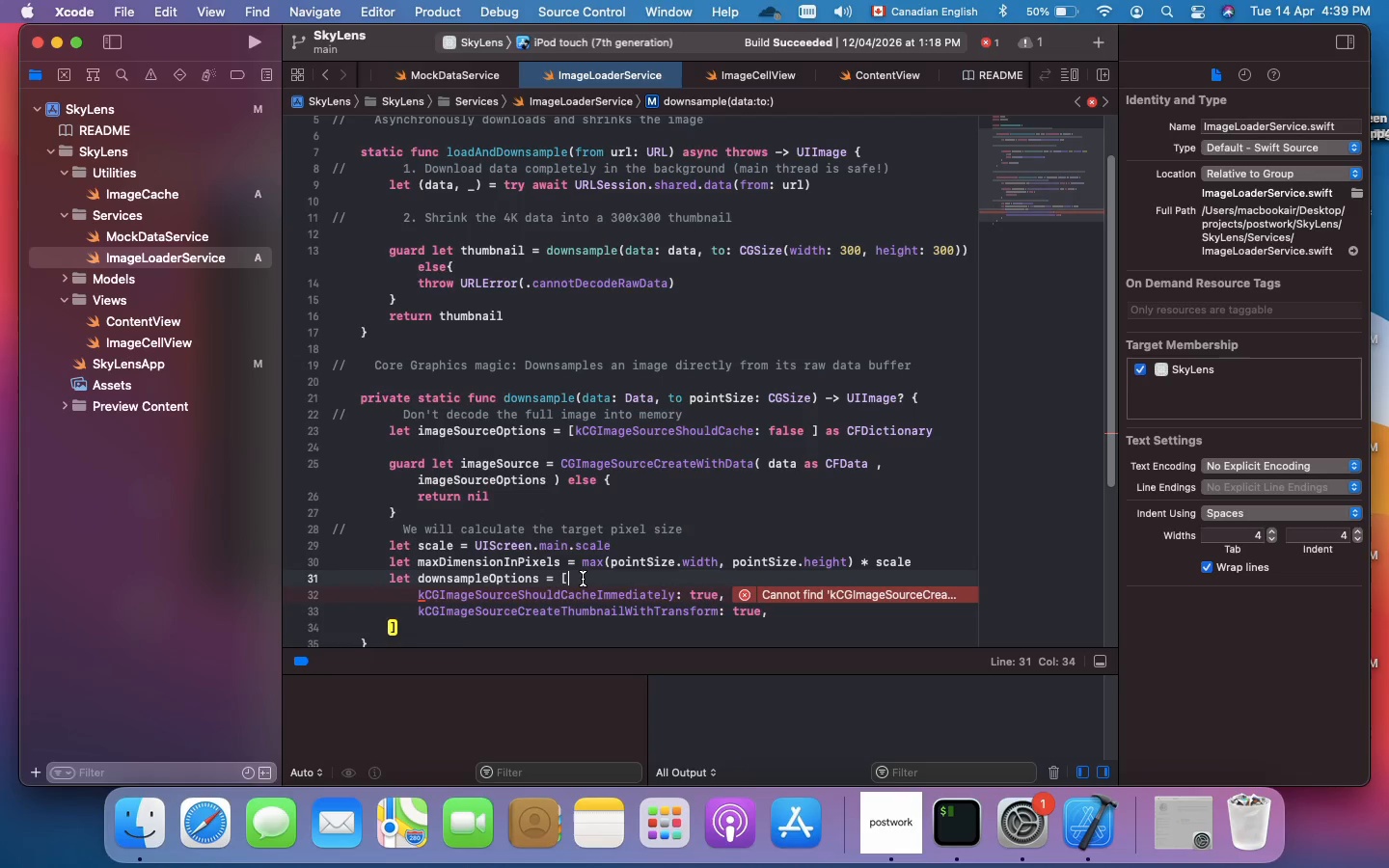 
key(Enter)
 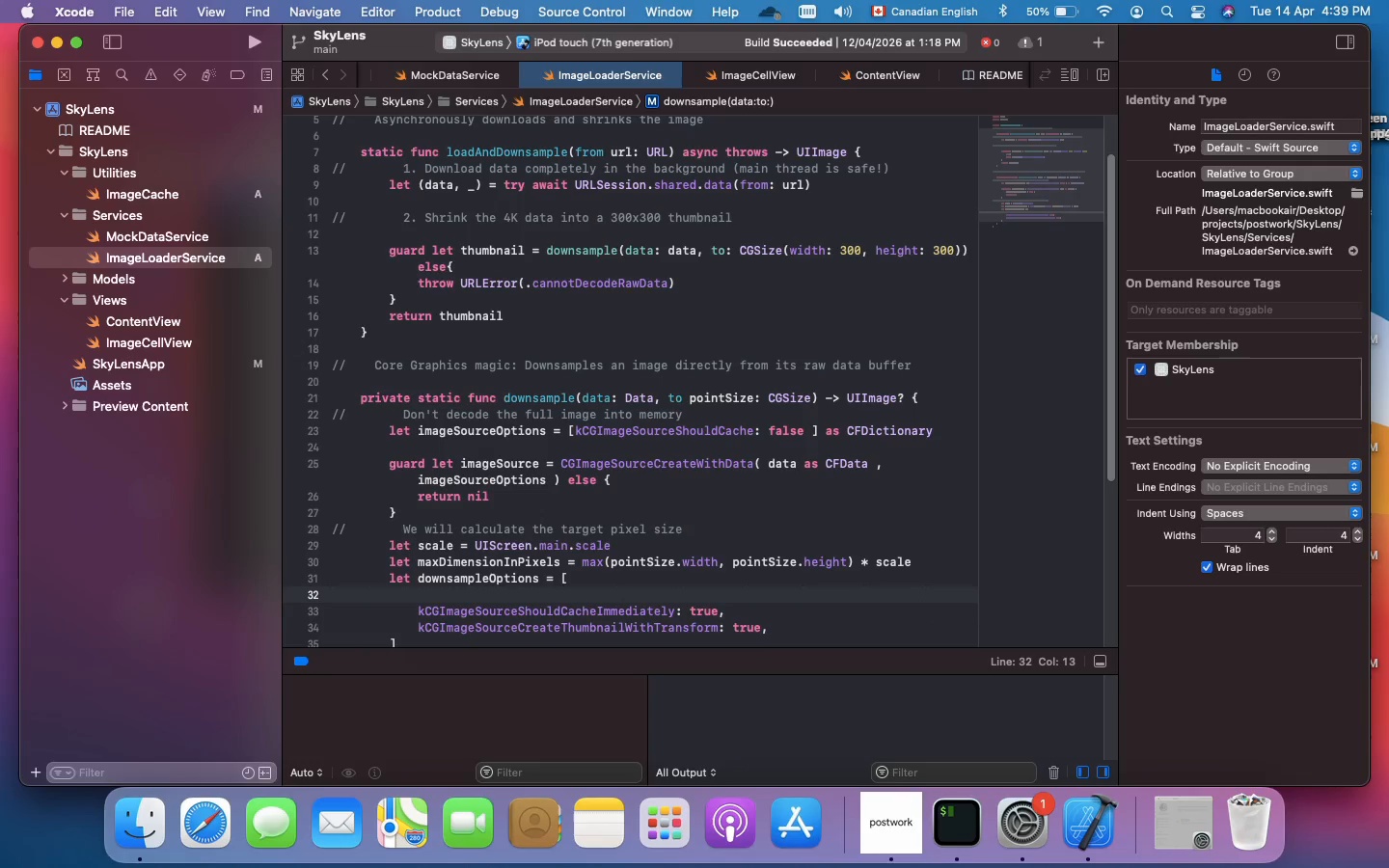 
type(kc)
key(Backspace)
type(CGImageSource)
 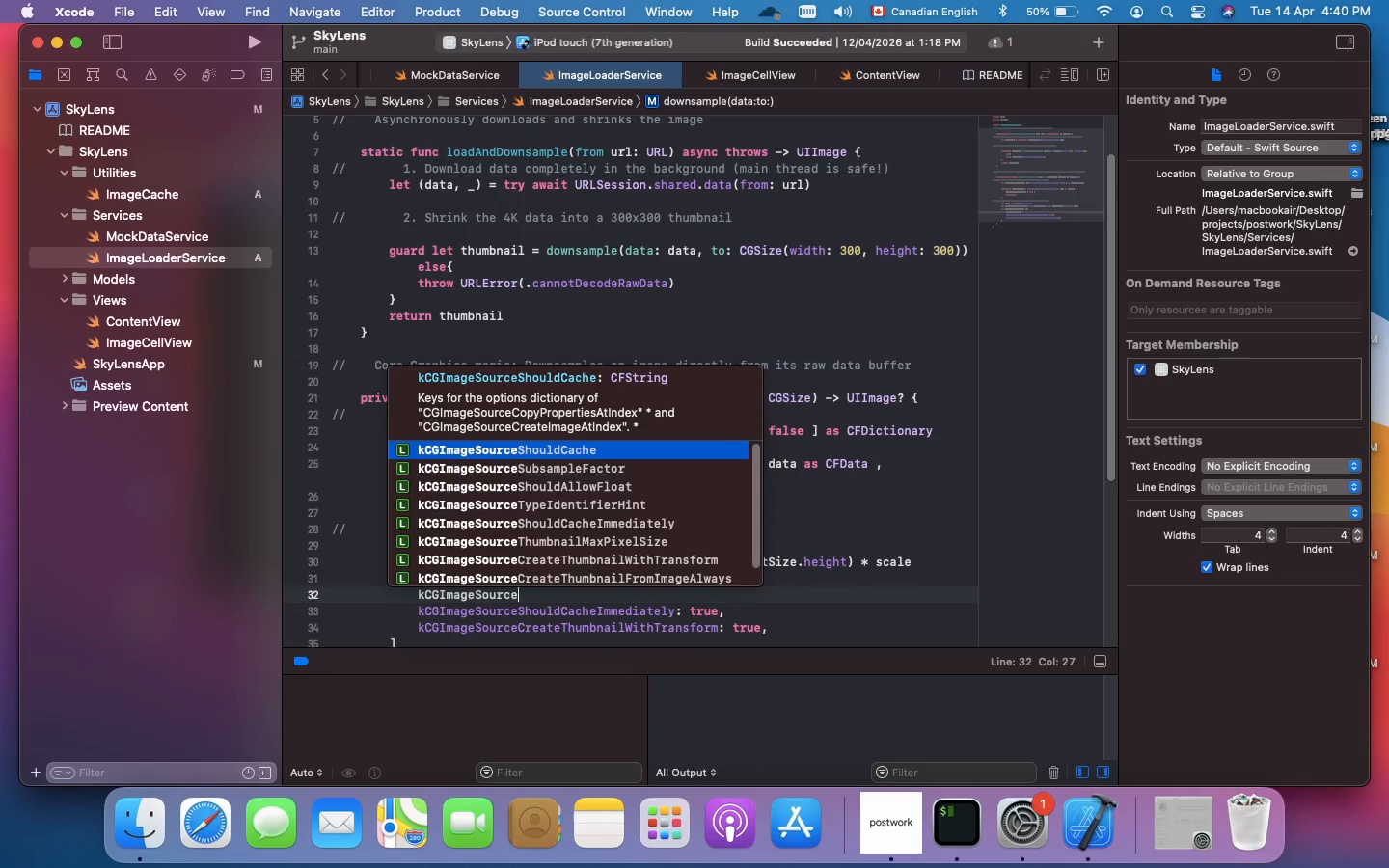 
type(Create)
 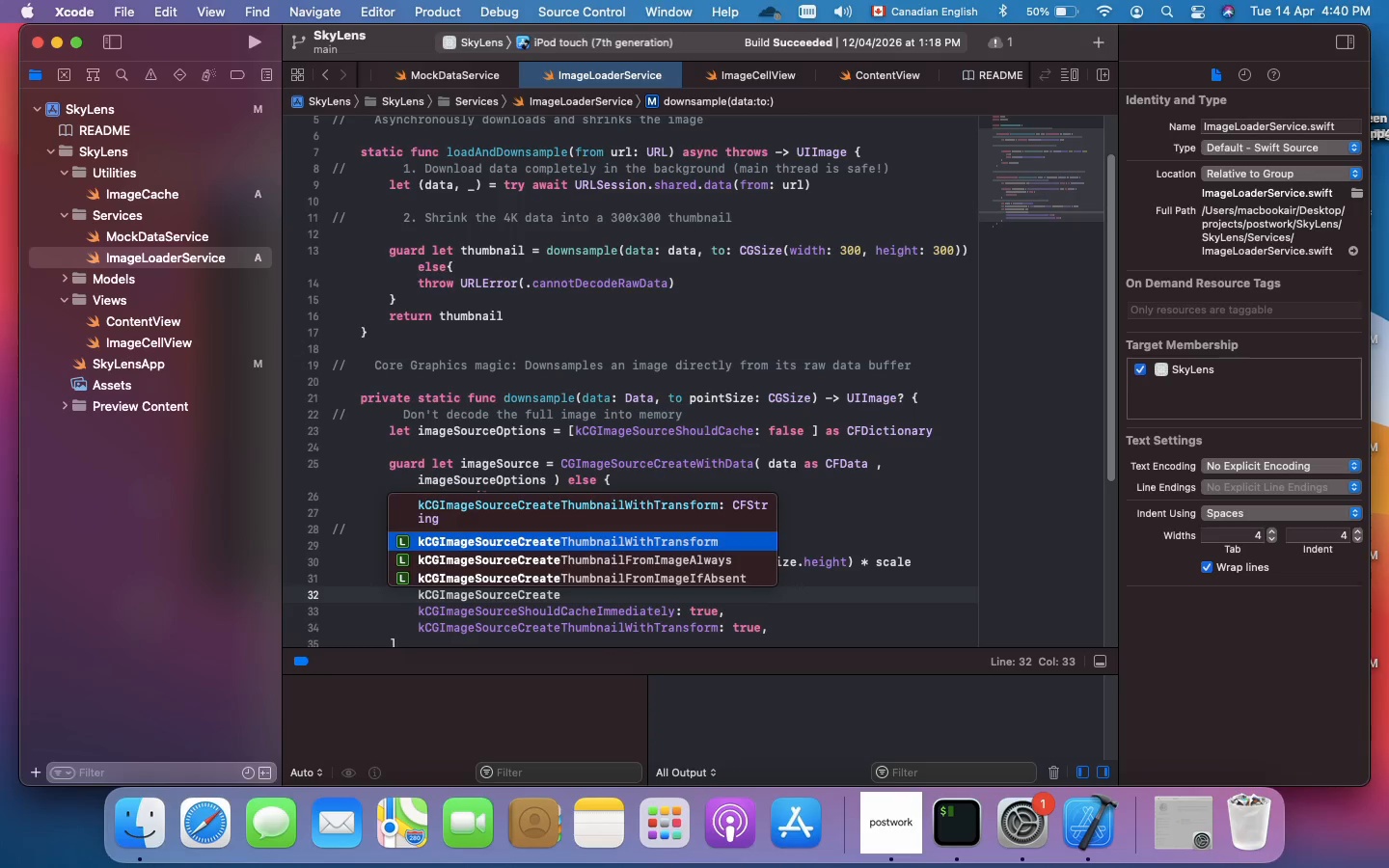 
type(Thumbnail)
 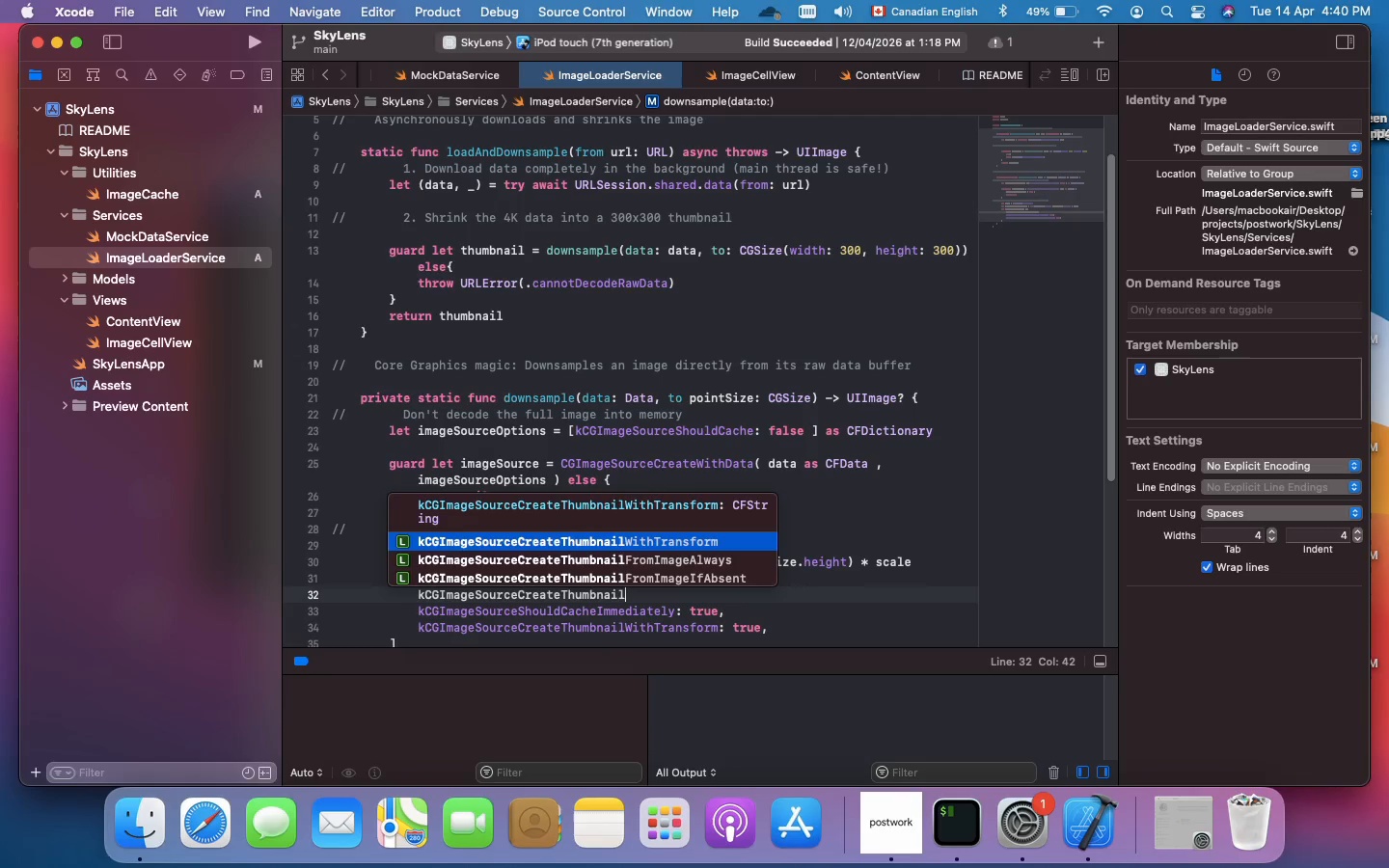 
type(FromImageAlways: true)
 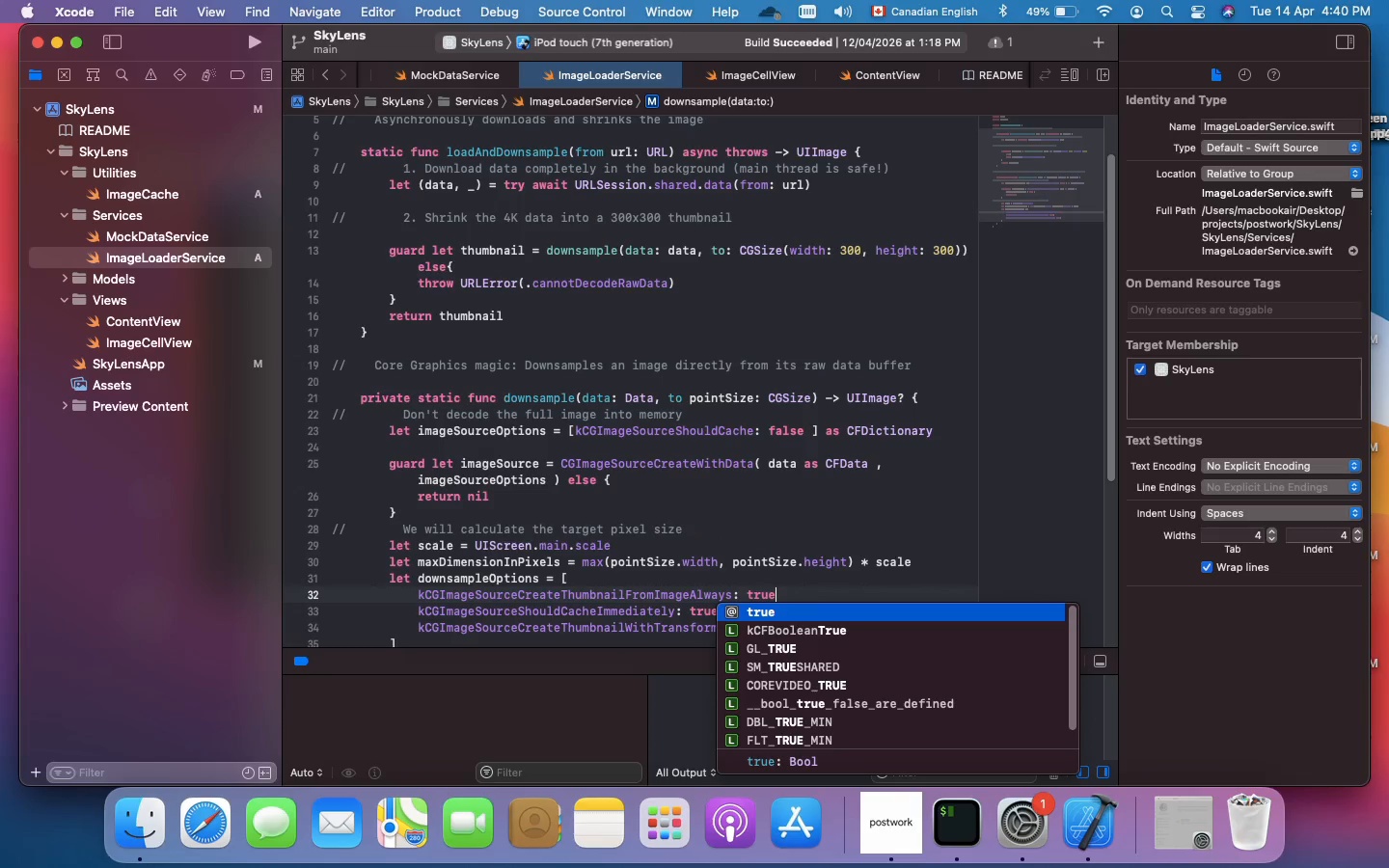 
key(Comma)
 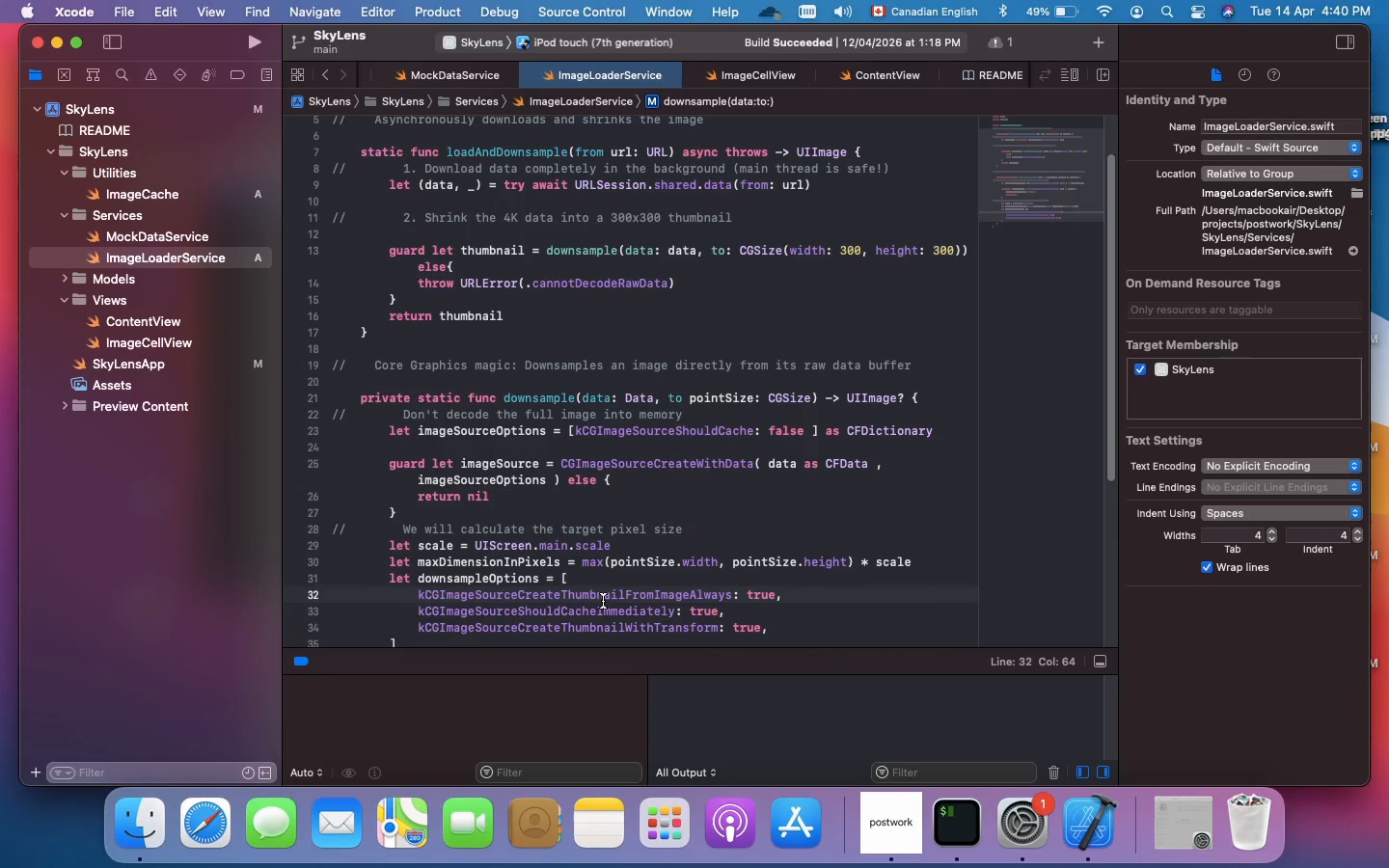 
scroll: coordinate [680, 613], scroll_direction: down, amount: 13.0
 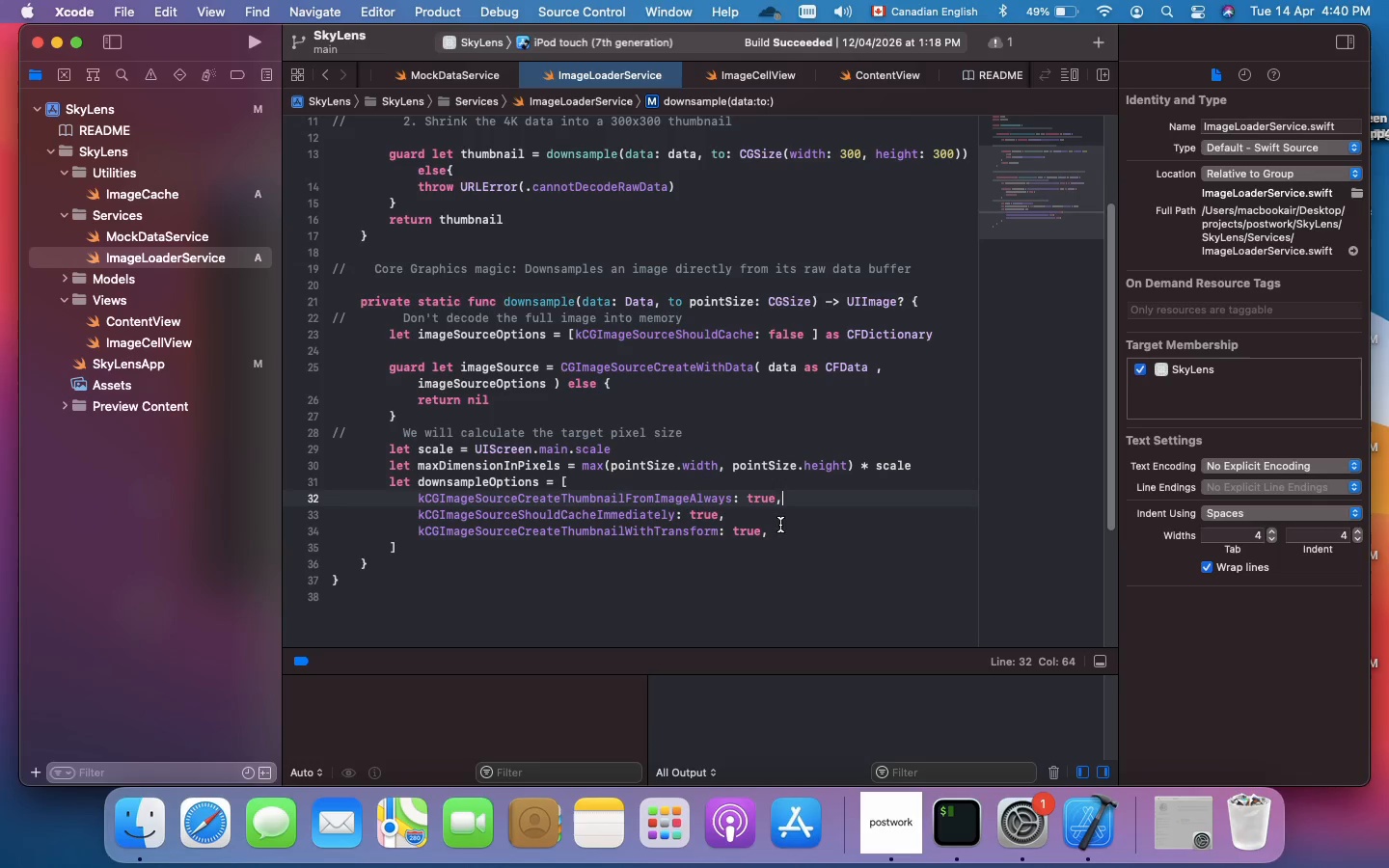 
left_click([781, 531])
 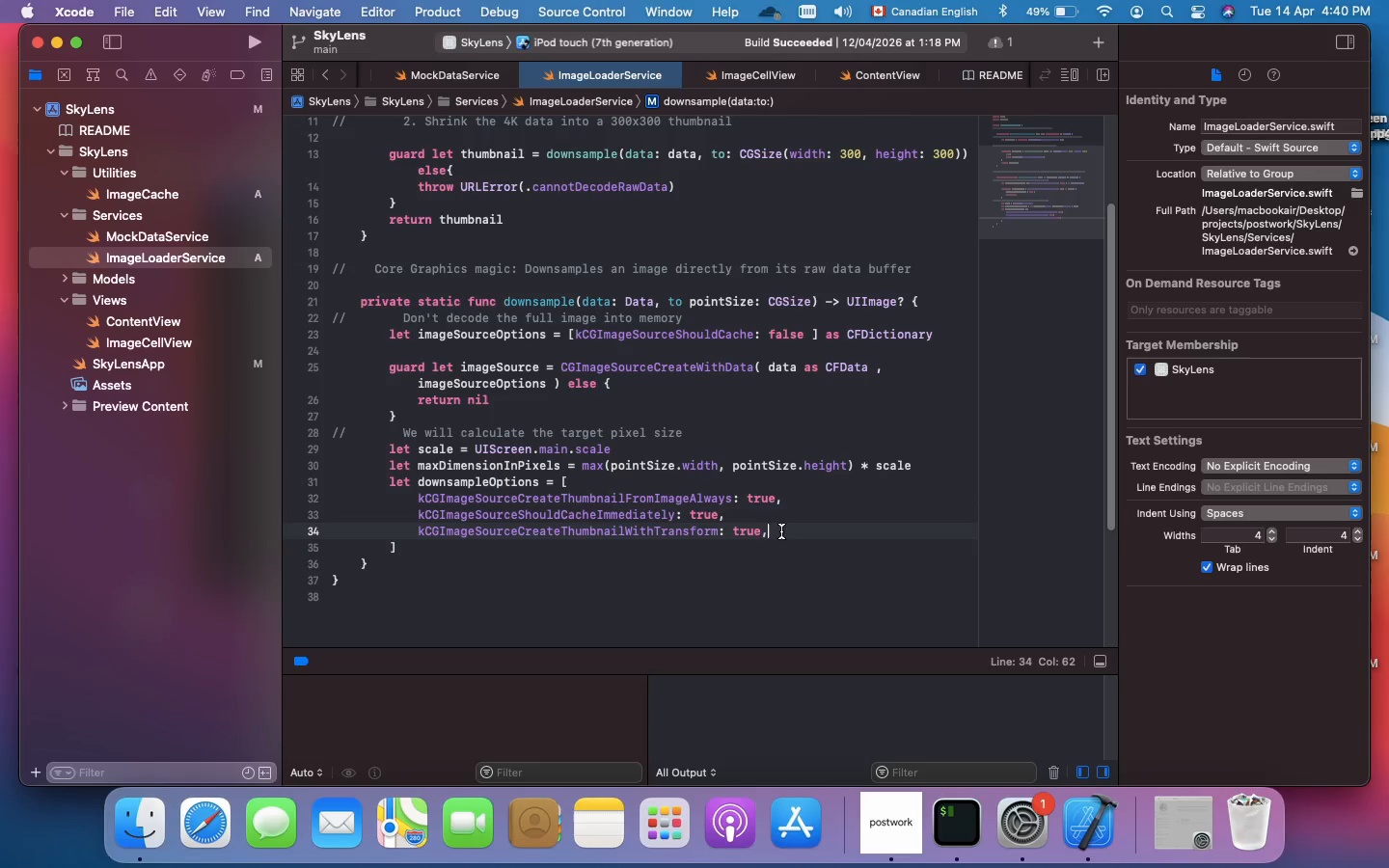 
key(Enter)
 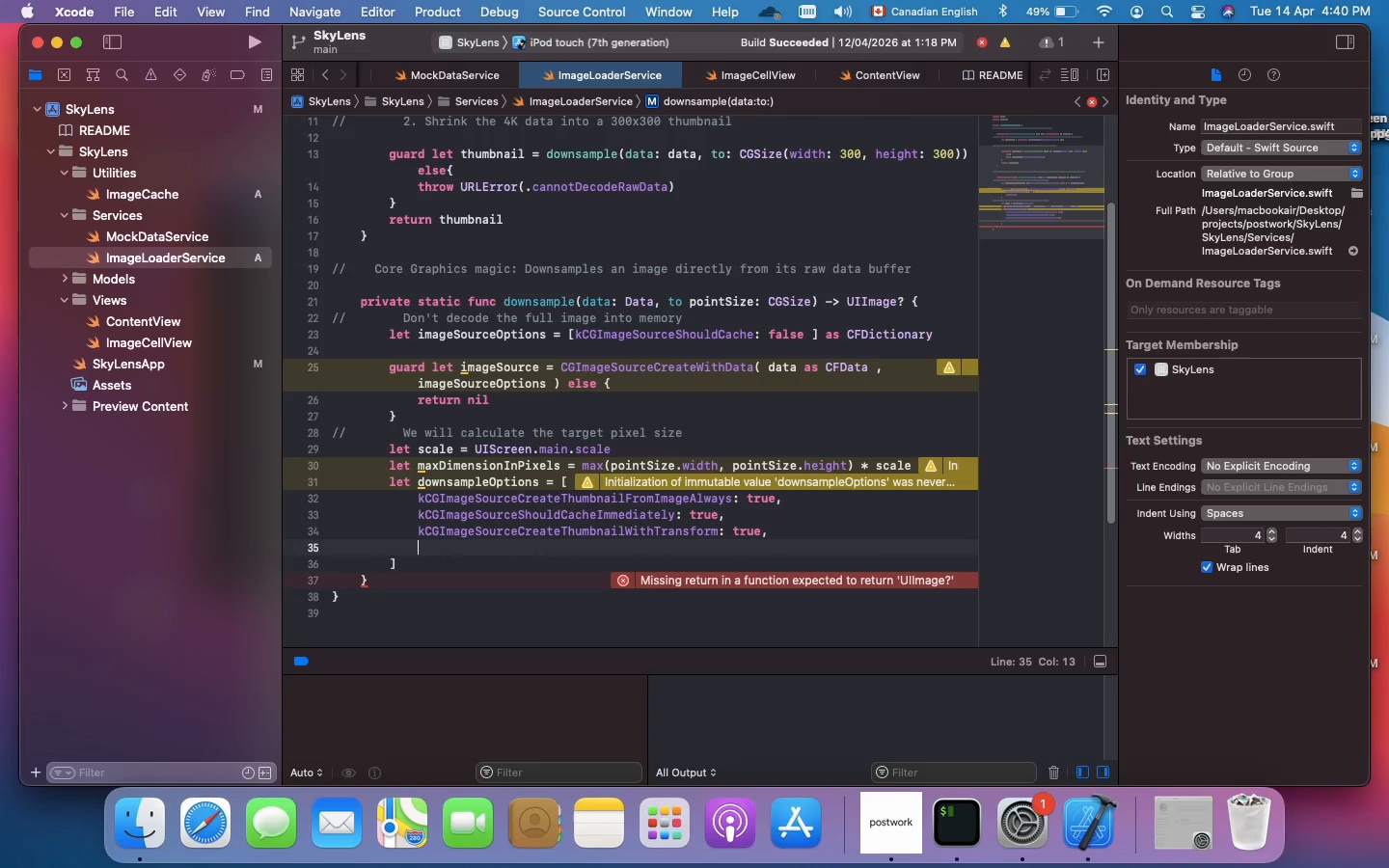 
wait(11.08)
 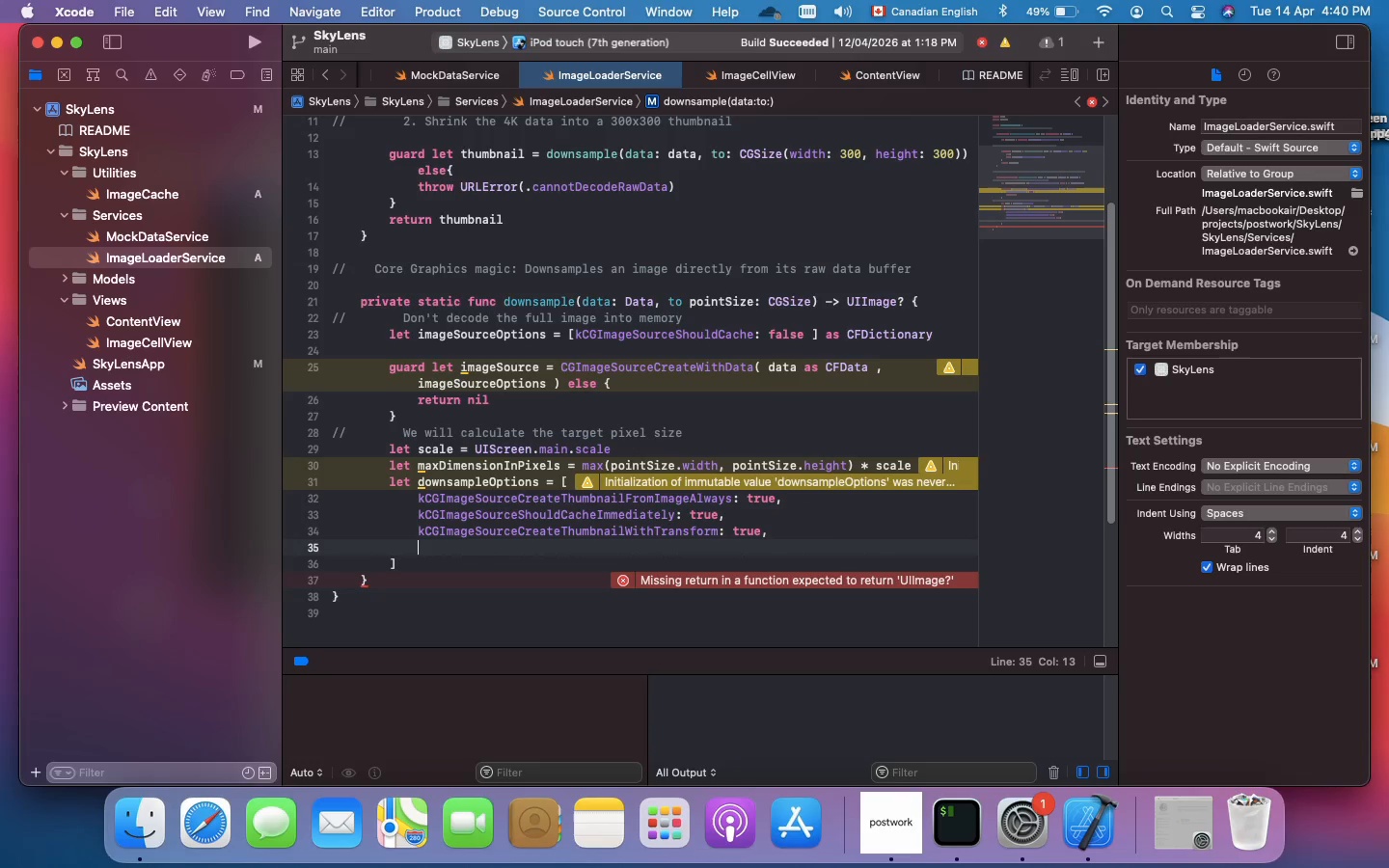 
type(kCGImageSourceThumbnailMaxPixelSize:)
key(Backspace)
 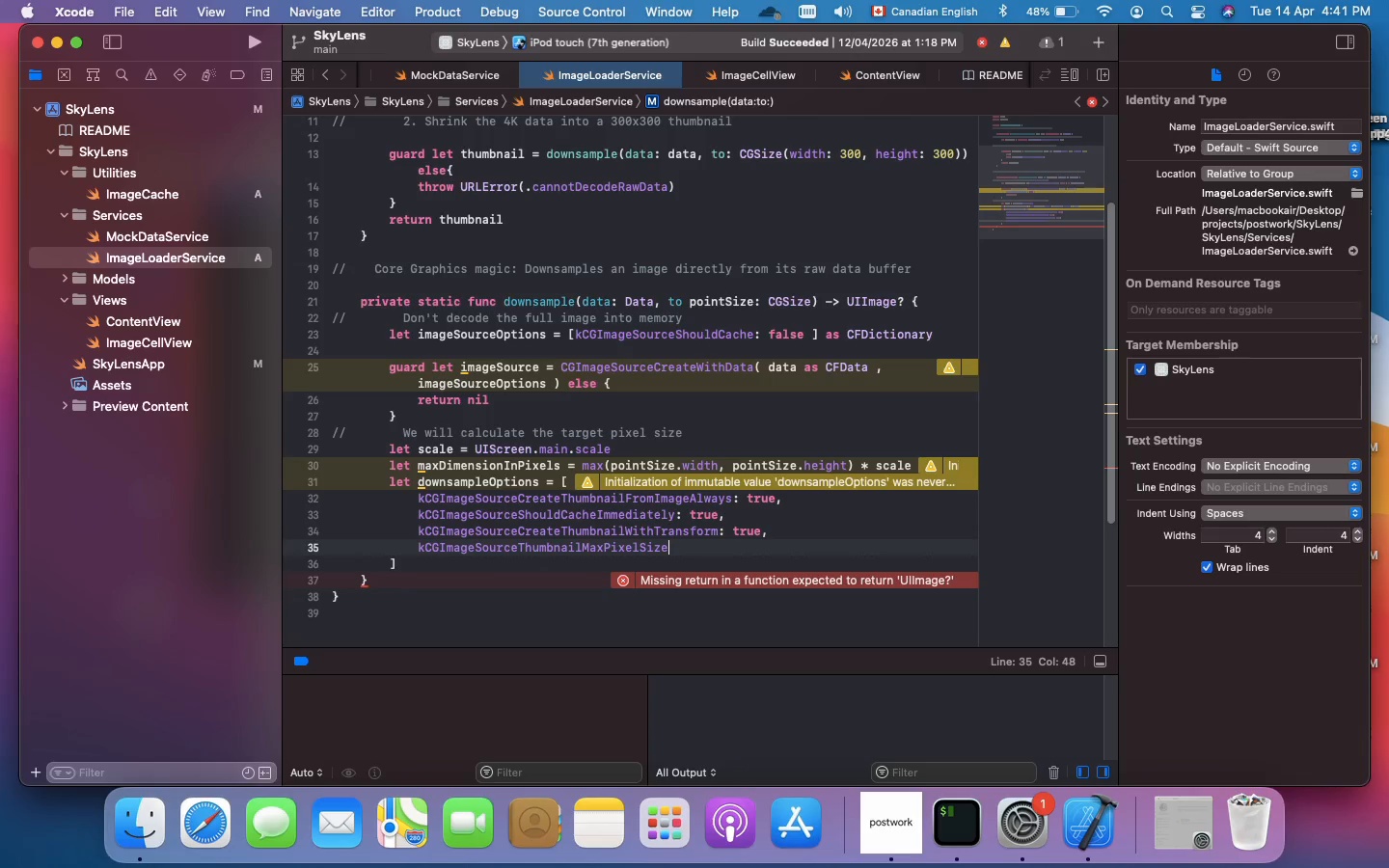 
type(: maxDimensionPixels)
 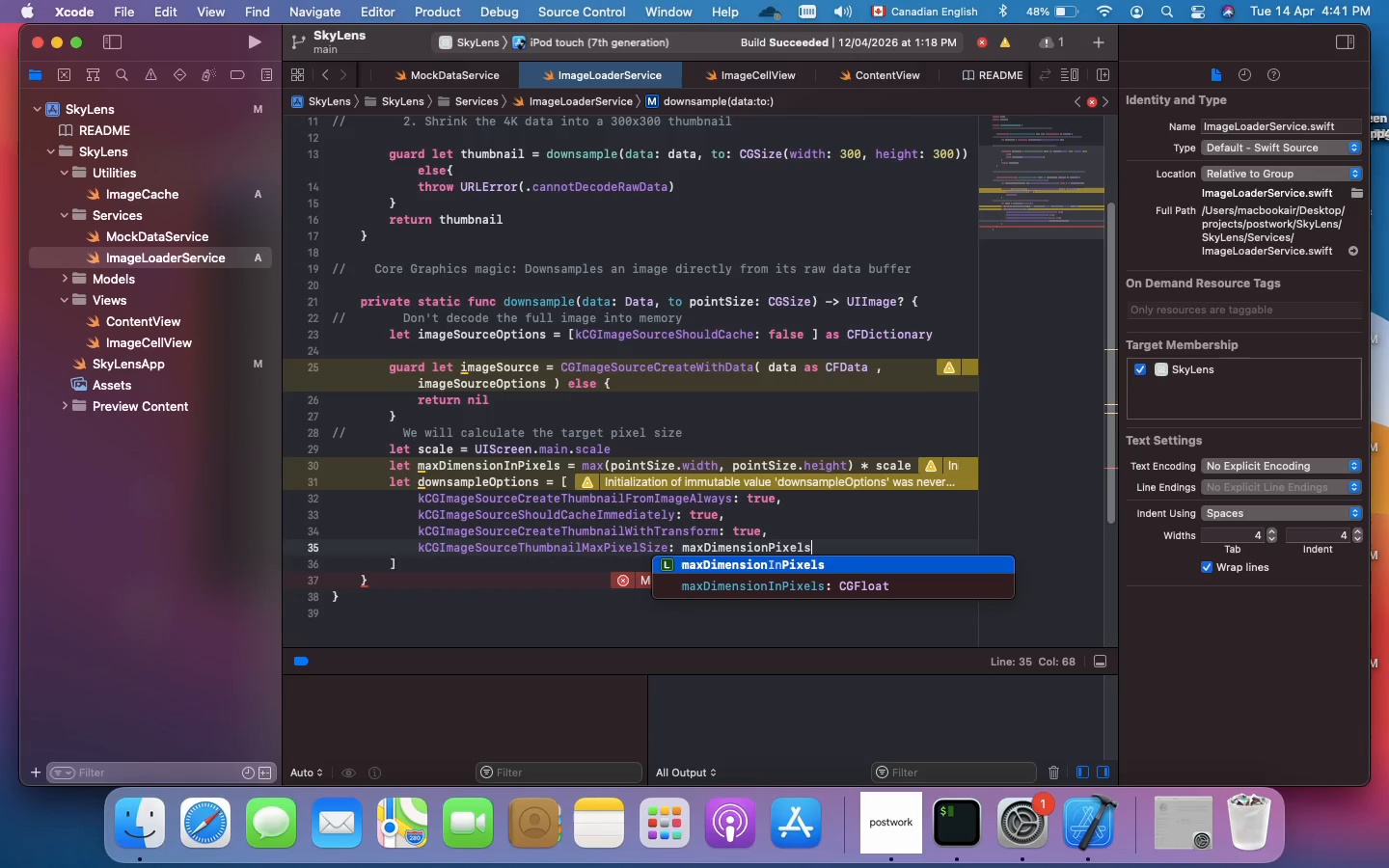 
key(Enter)
 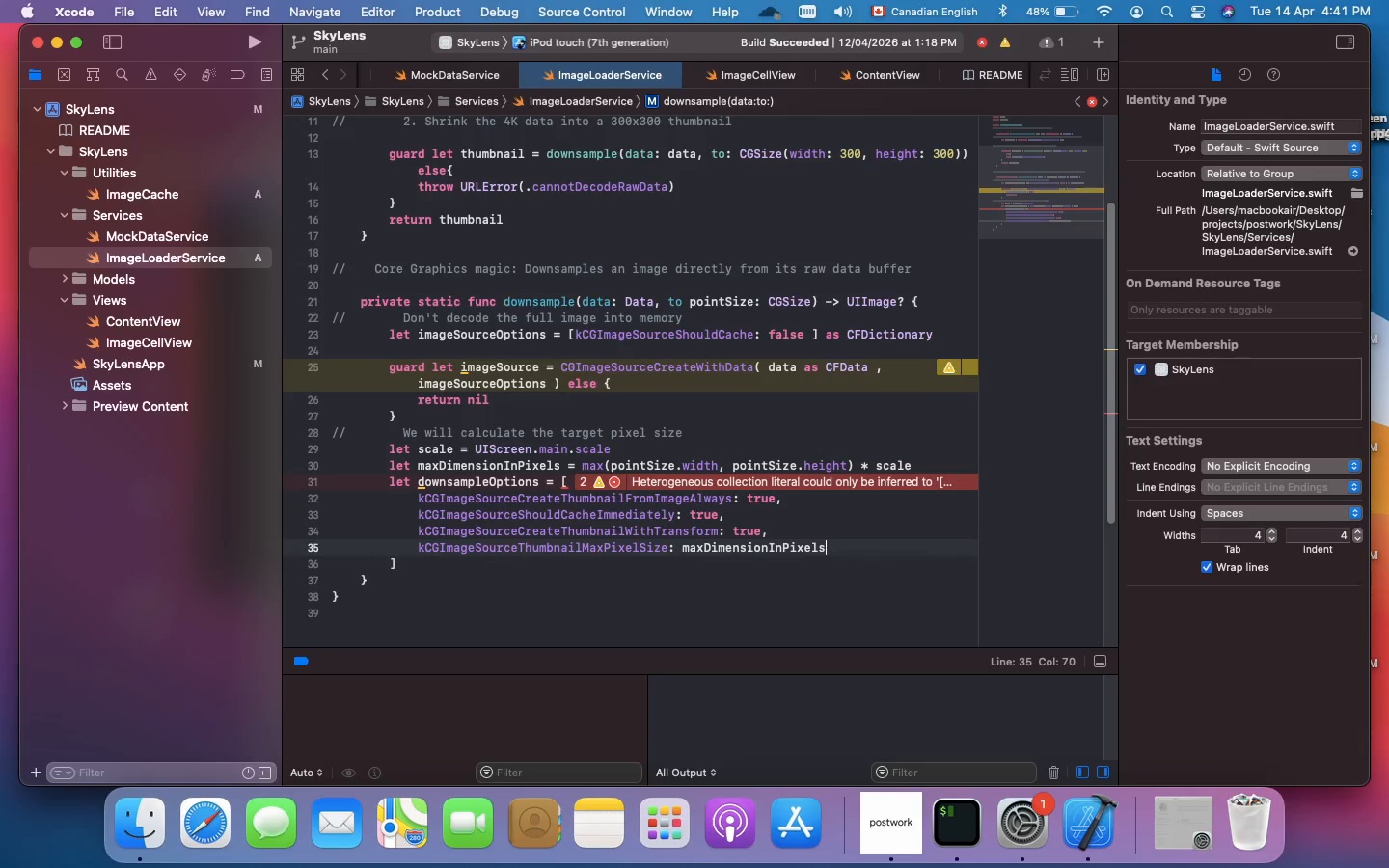 
wait(6.14)
 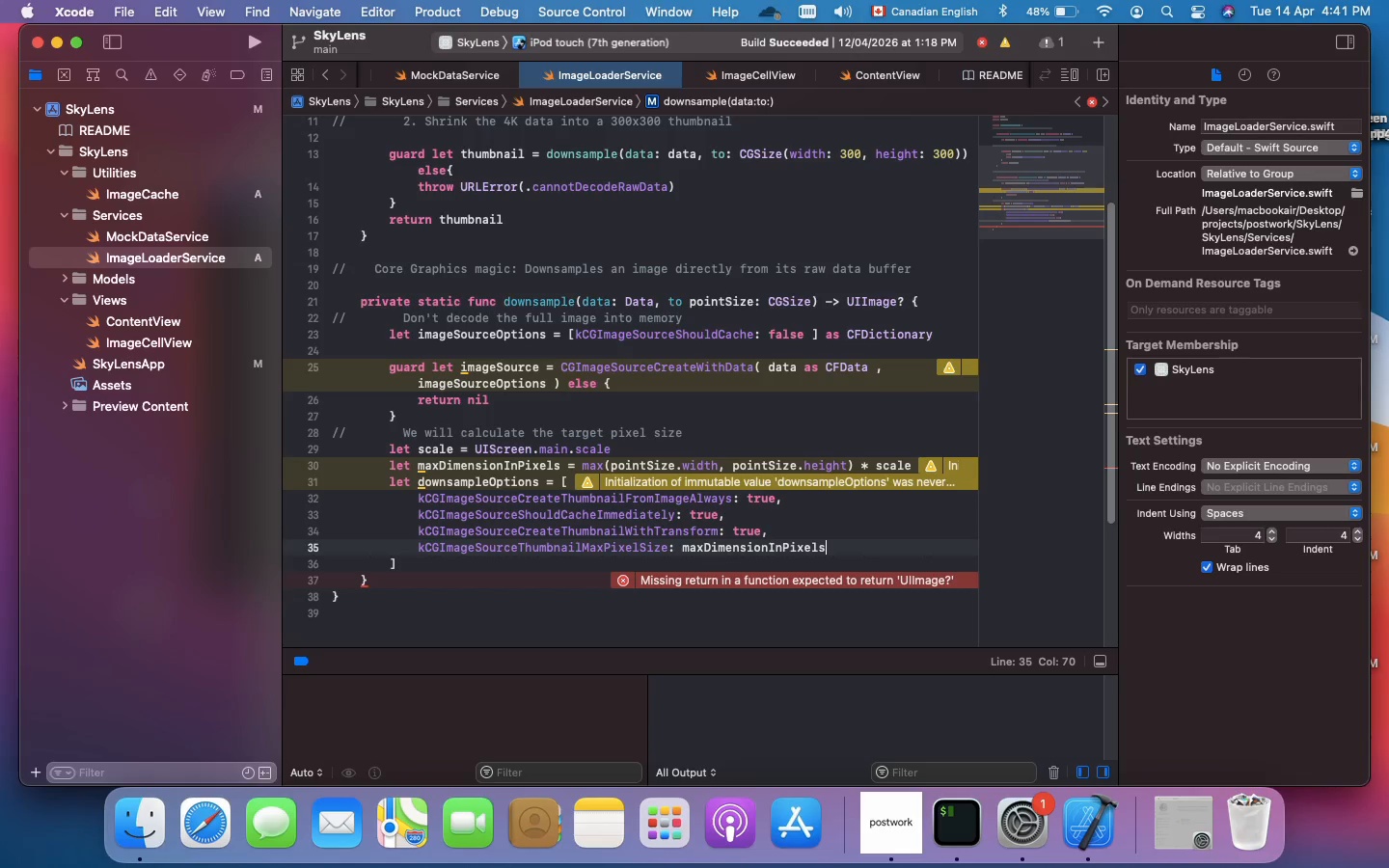 
key(ArrowDown)
 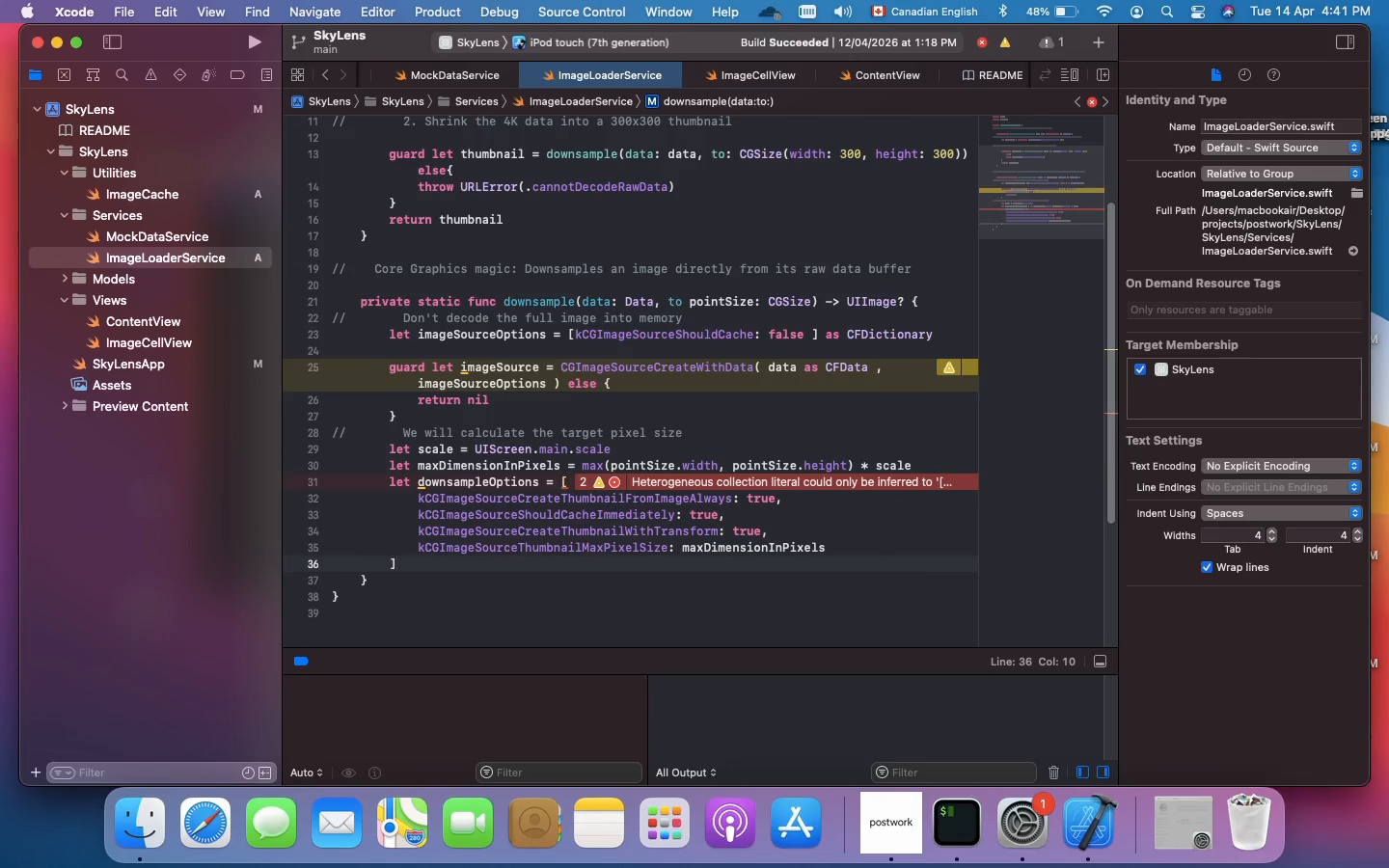 
type( as )
 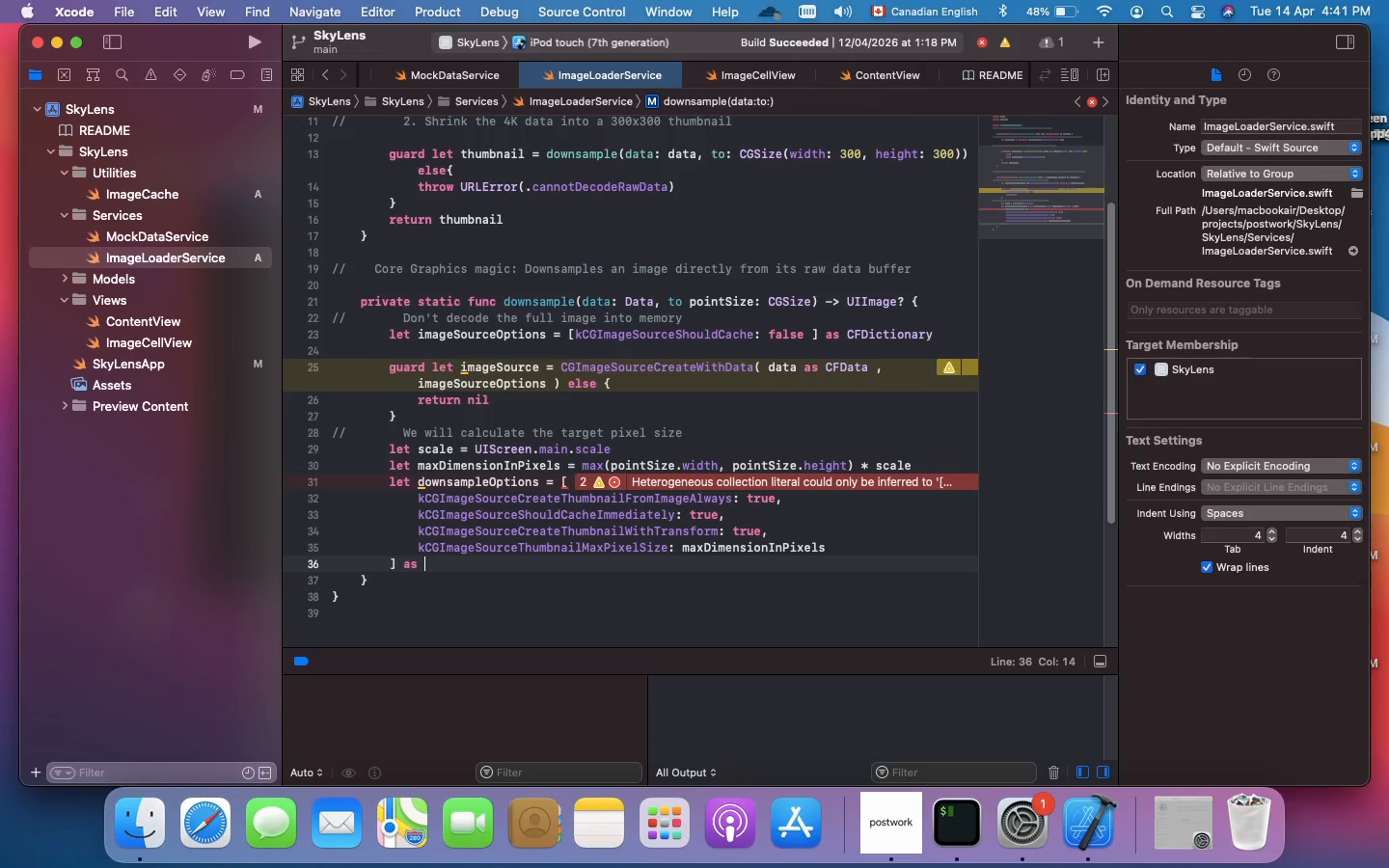 
type(CFDictionary)
 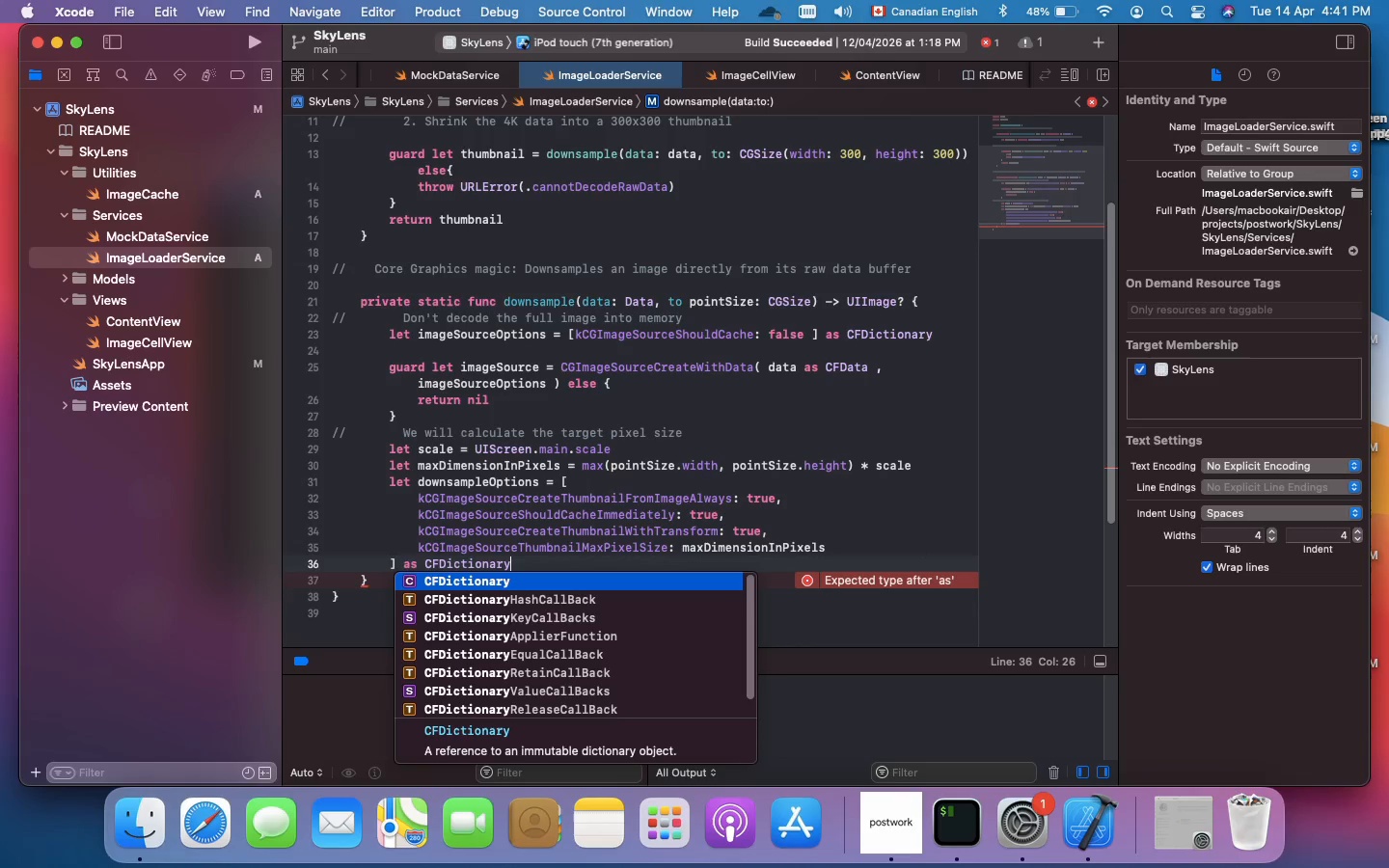 
key(Enter)
 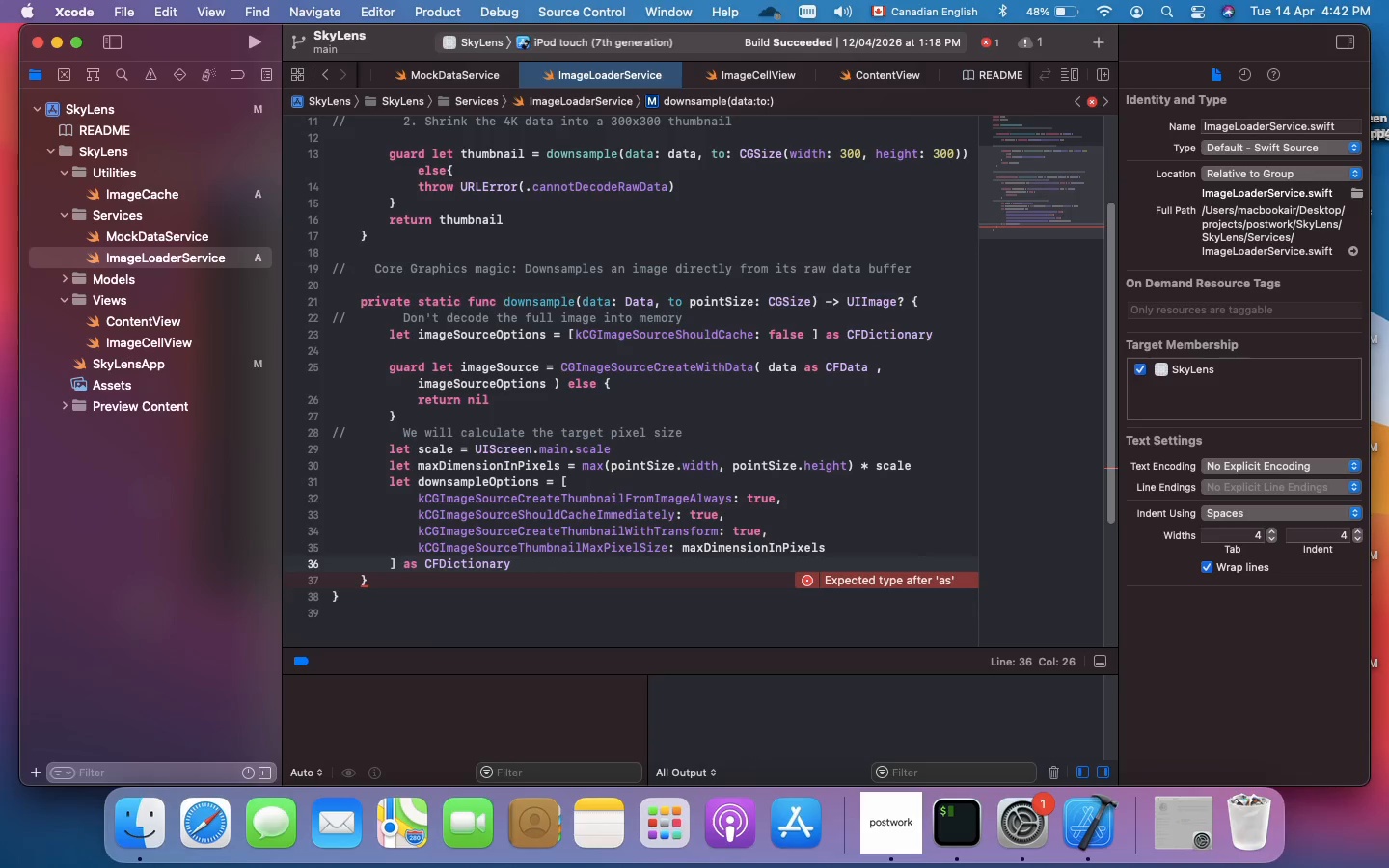 
key(Enter)
 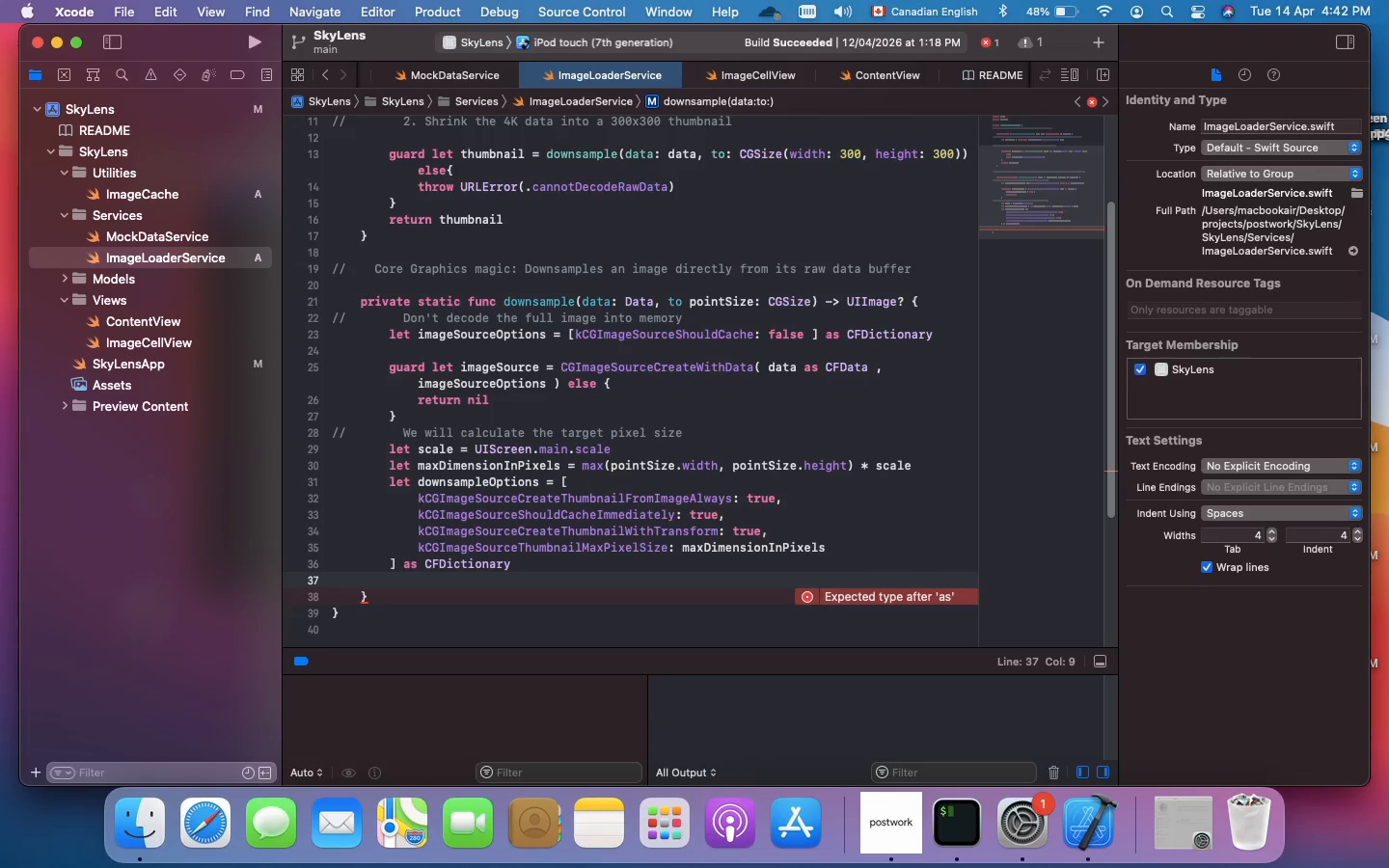 
key(Enter)
 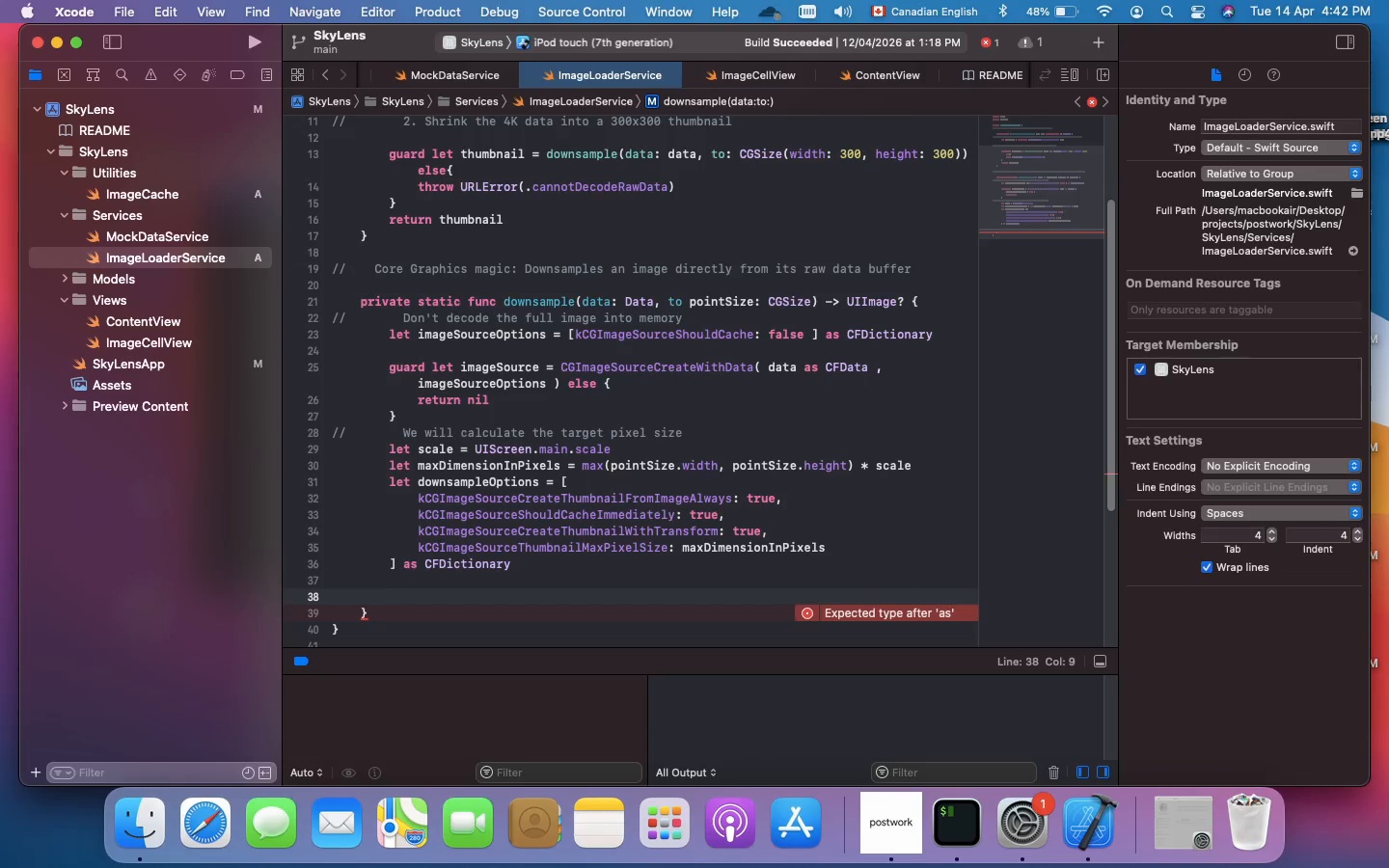 
key(Meta+Slash)
 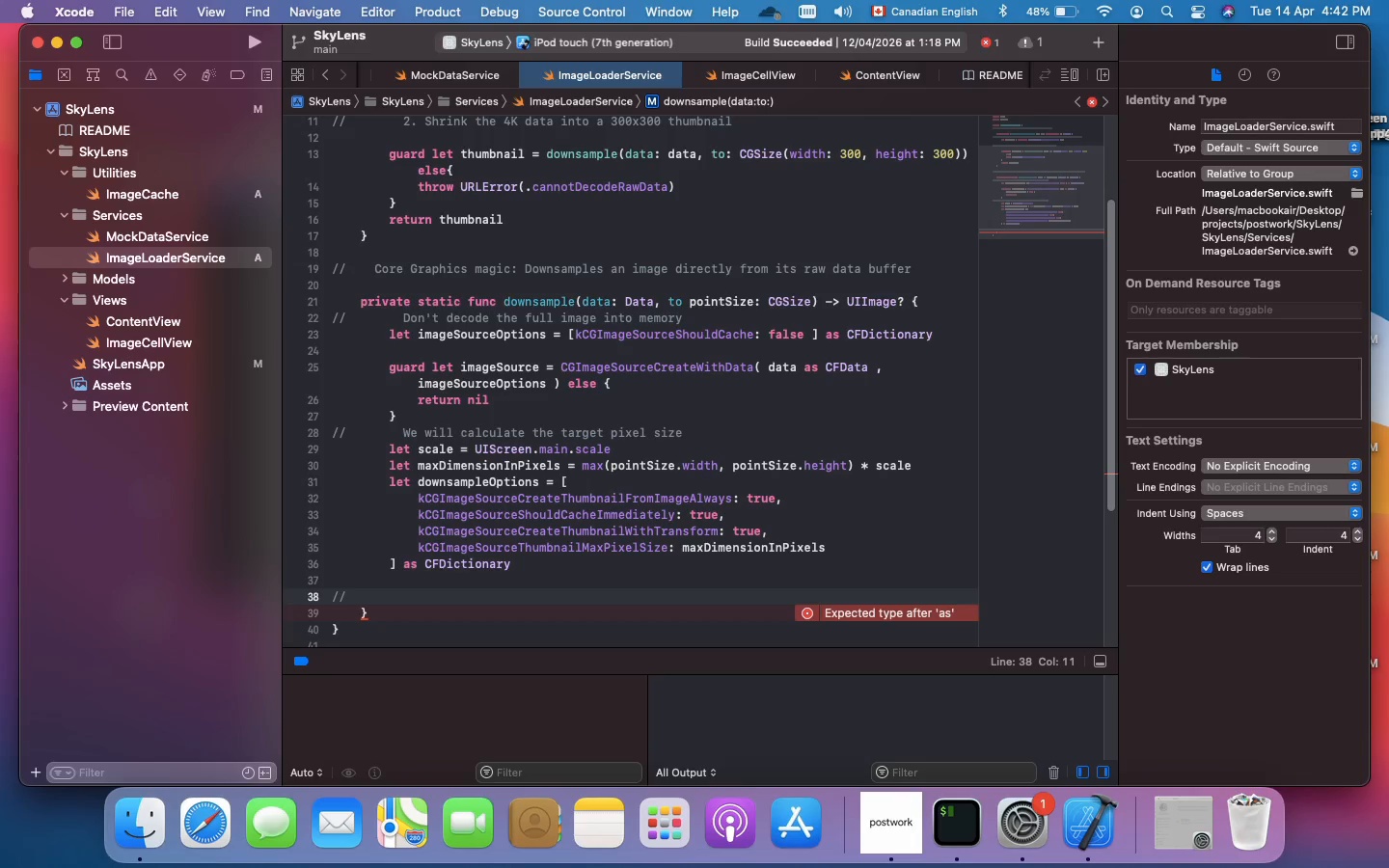 
type(Create the tiny thumbnail)
 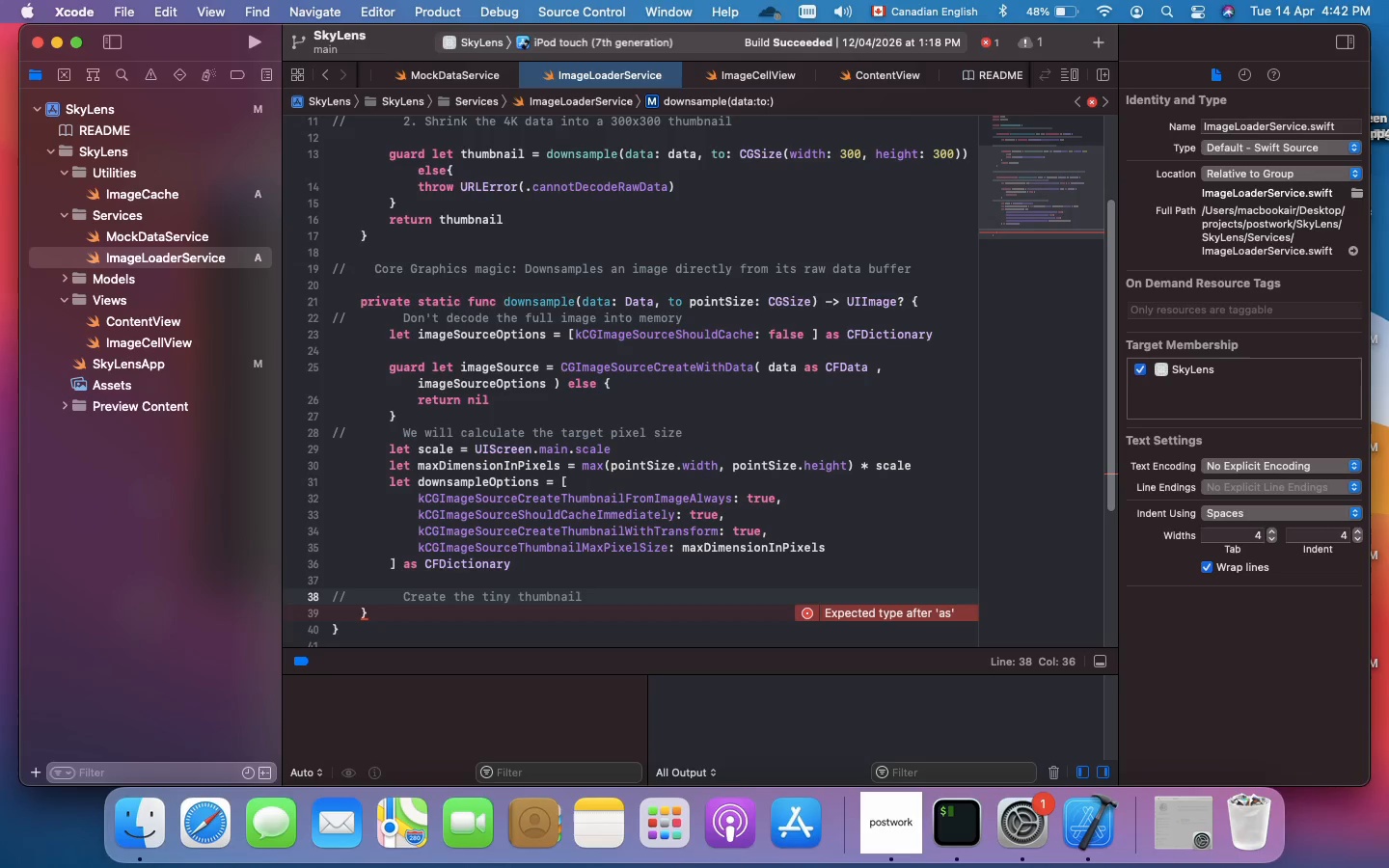 
key(Enter)
 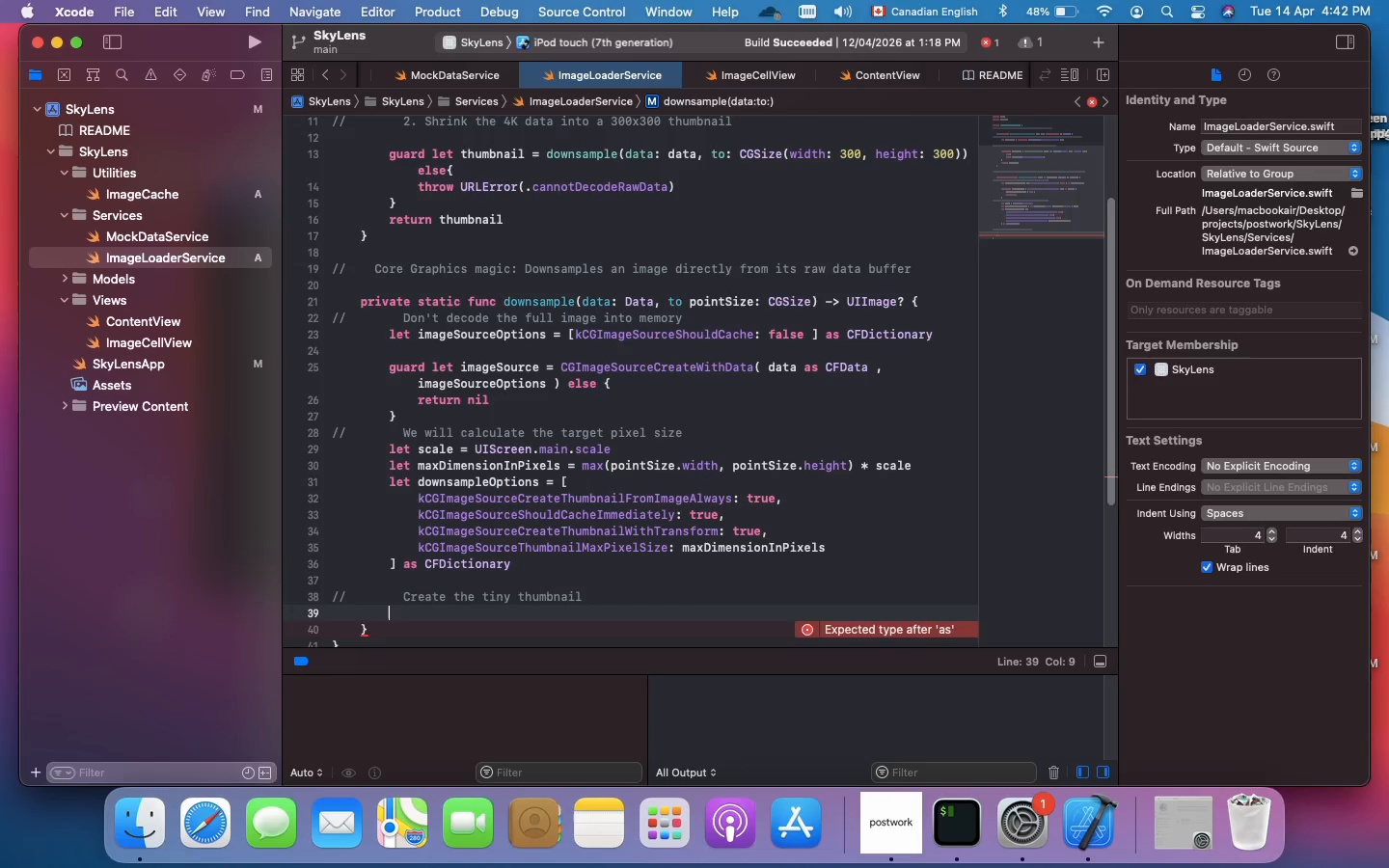 
key(Enter)
 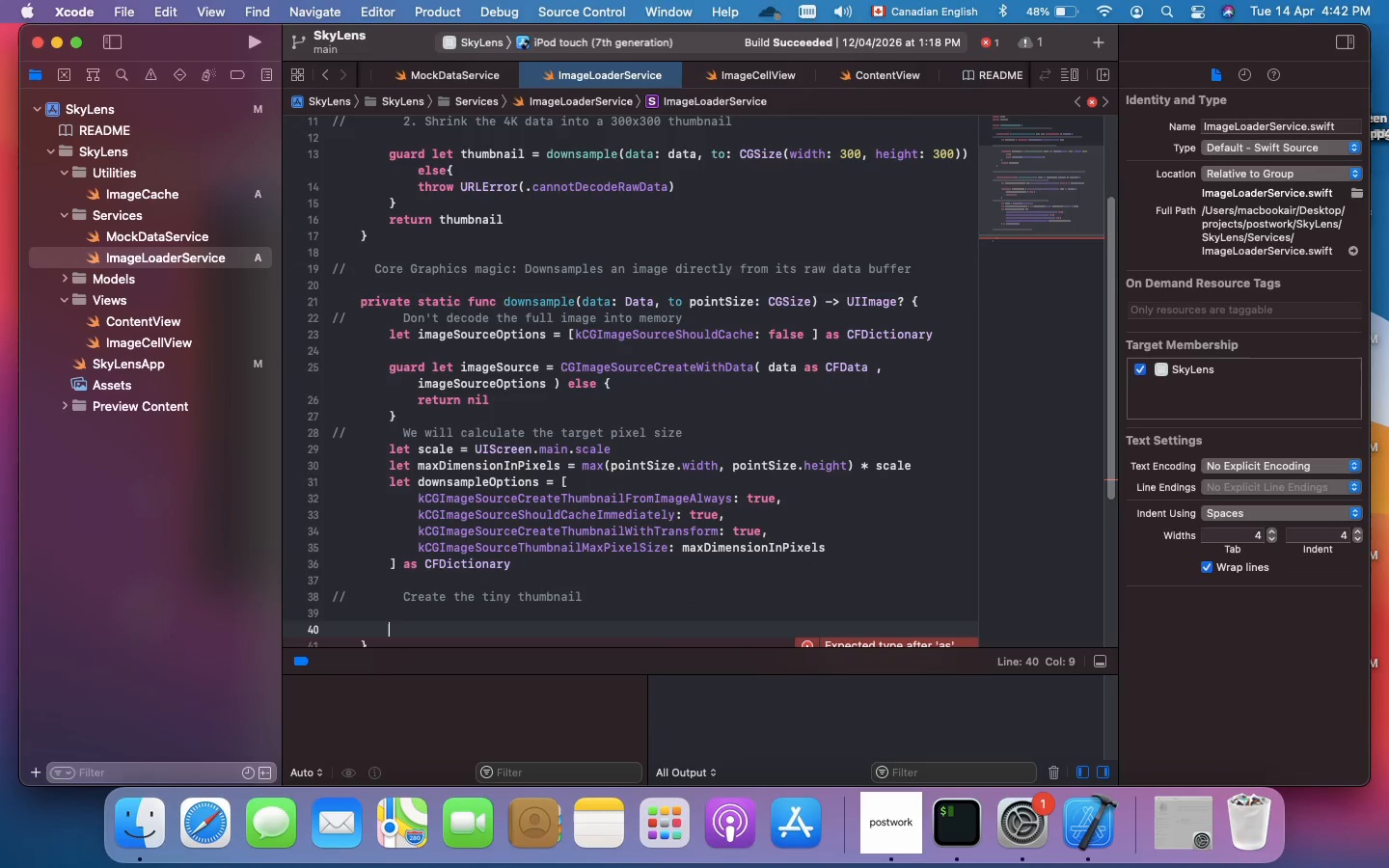 
type(guard let downsampledCGImage = )
 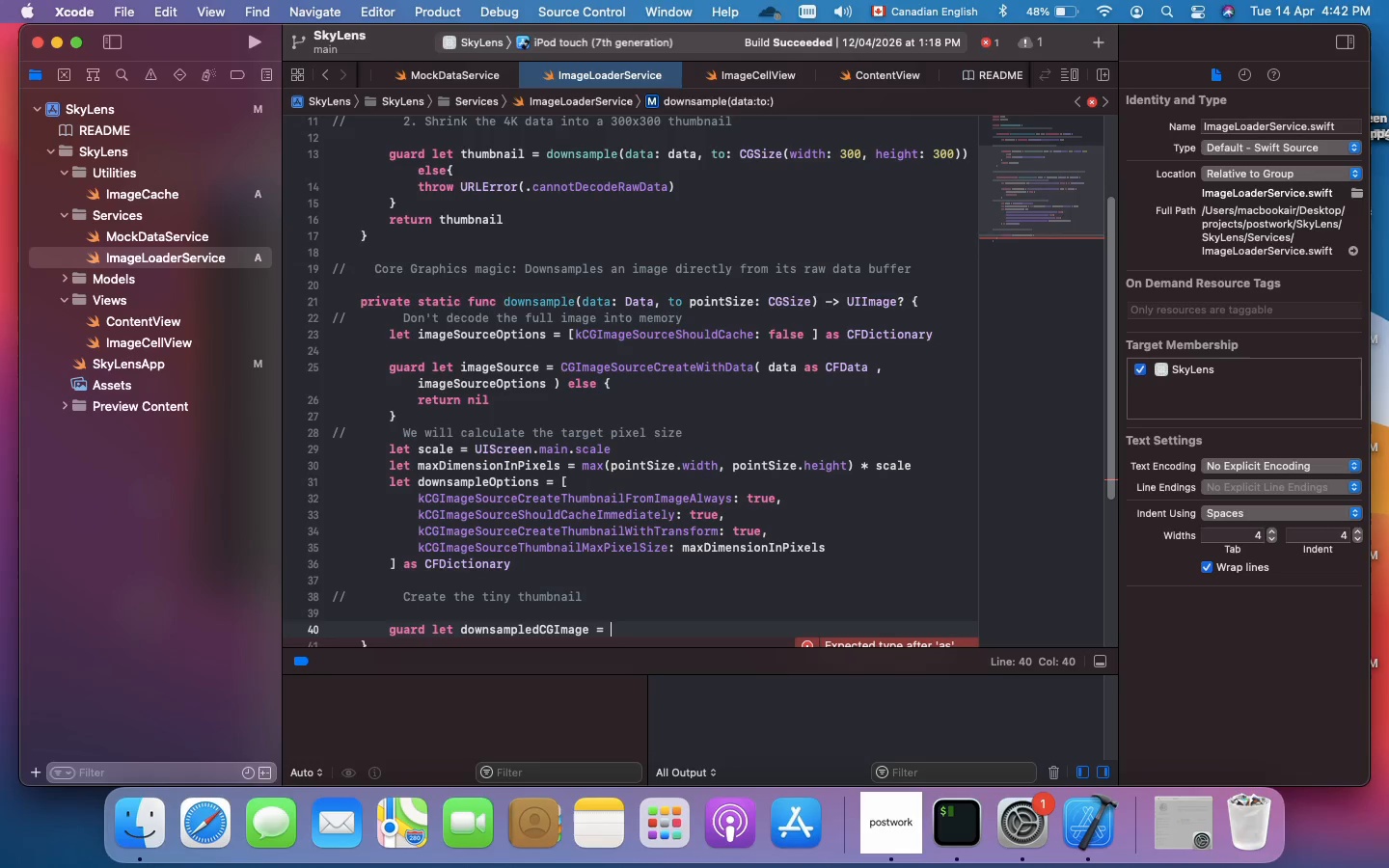 
type(CGImageSourceC)
 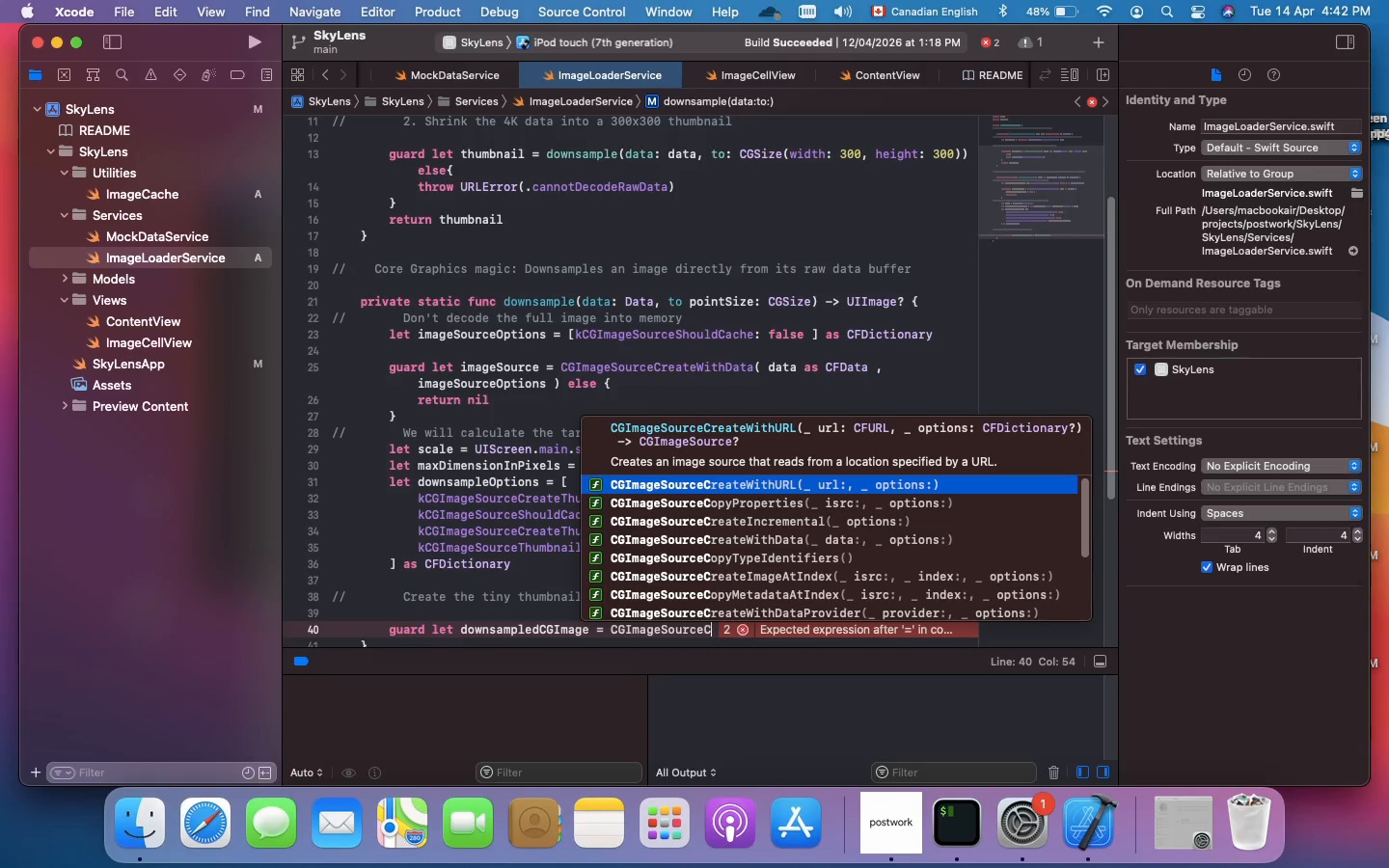 
type(reateThumbnail)
 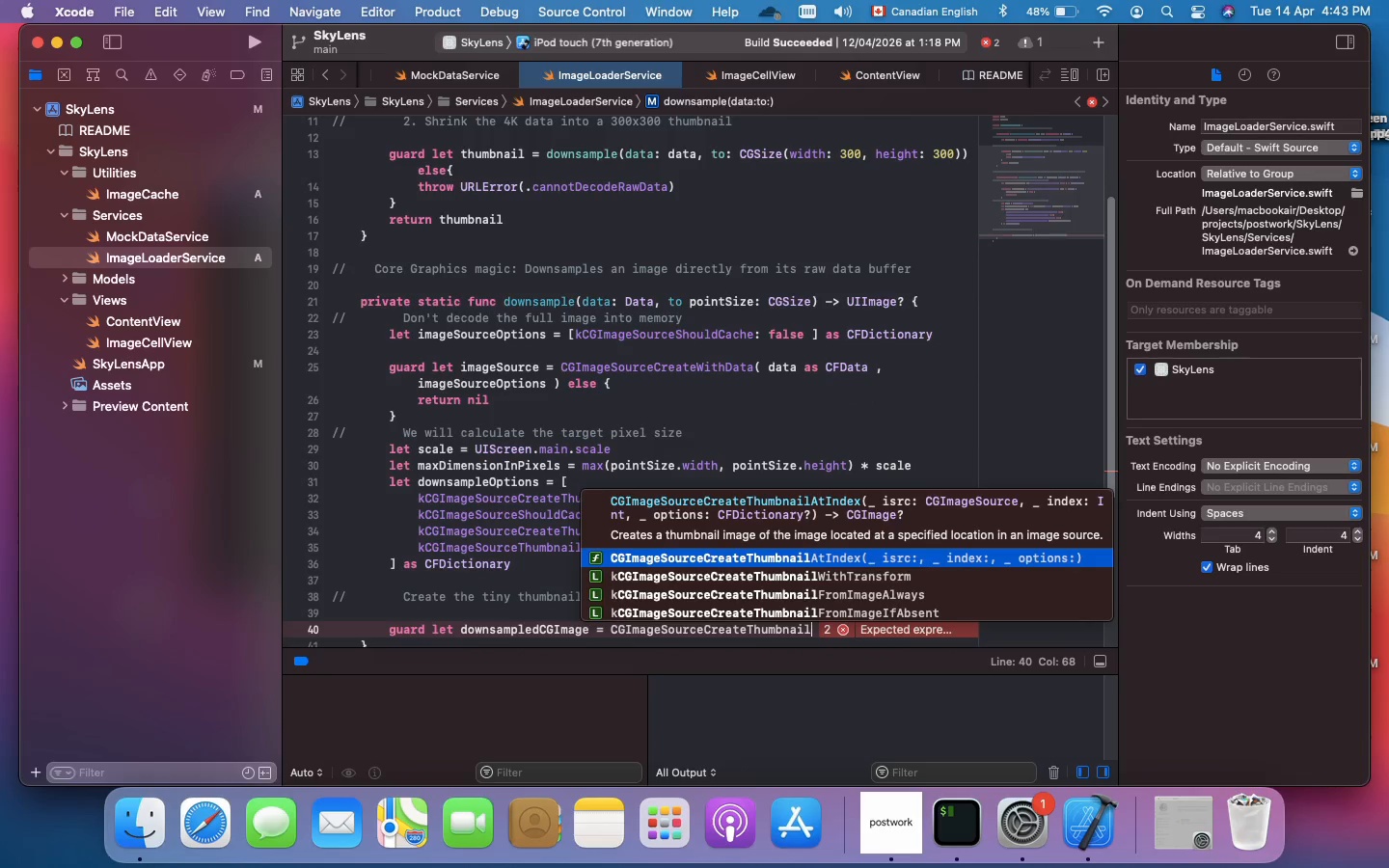 
type(AtIndex(imageSource, 0, )
 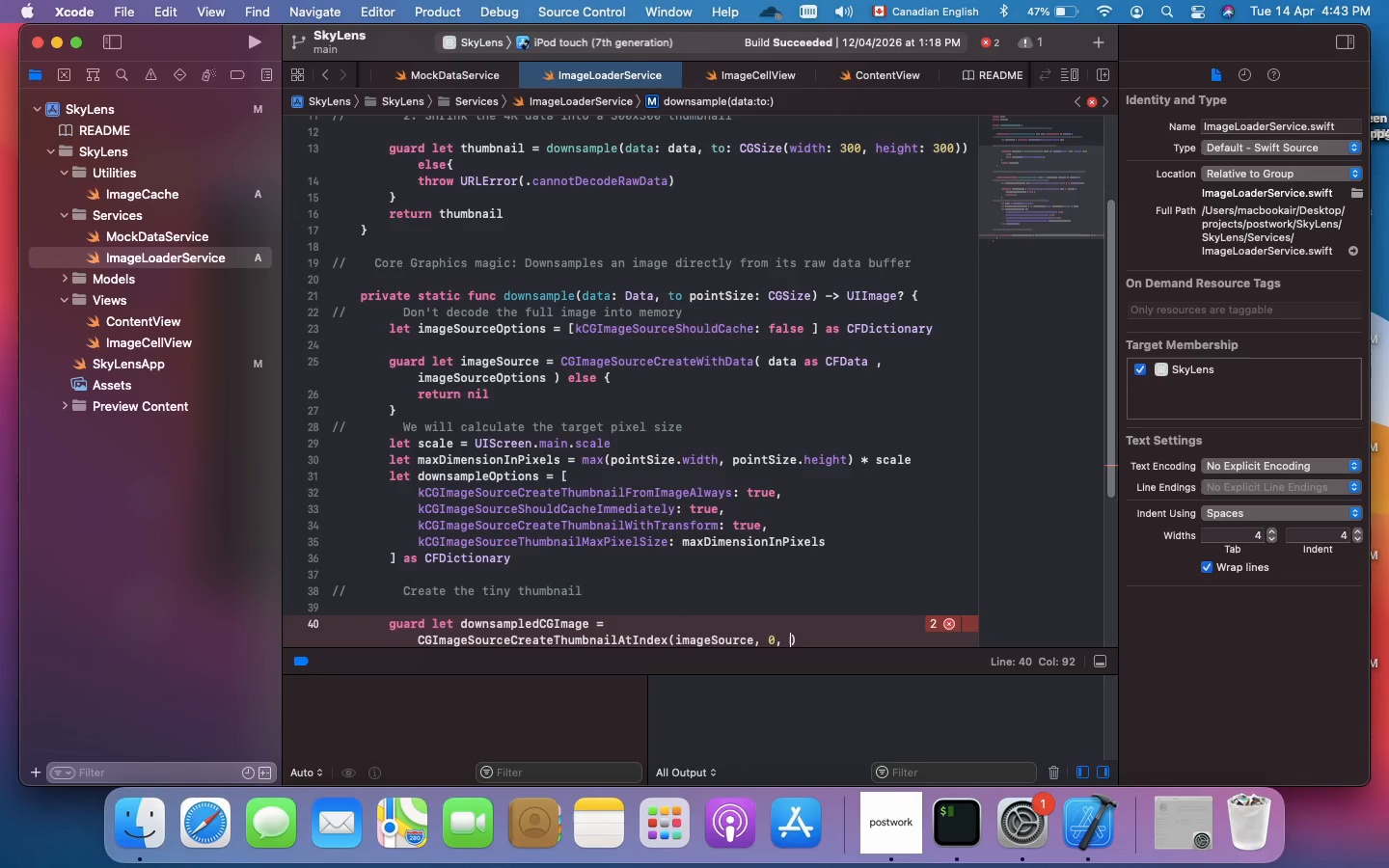 
type(di)
key(Backspace)
type(ownsampleOptions)
 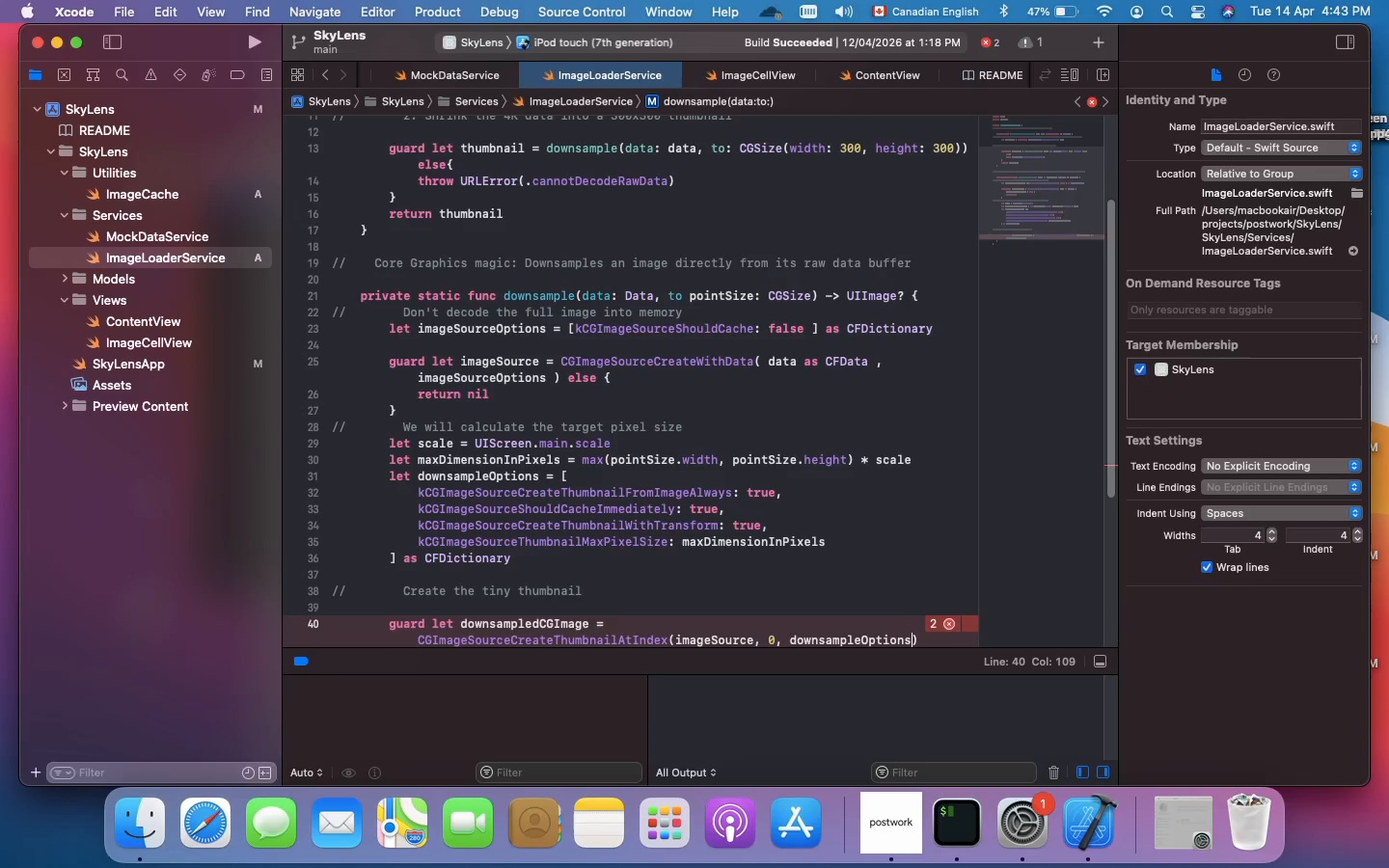 
key(Space)
 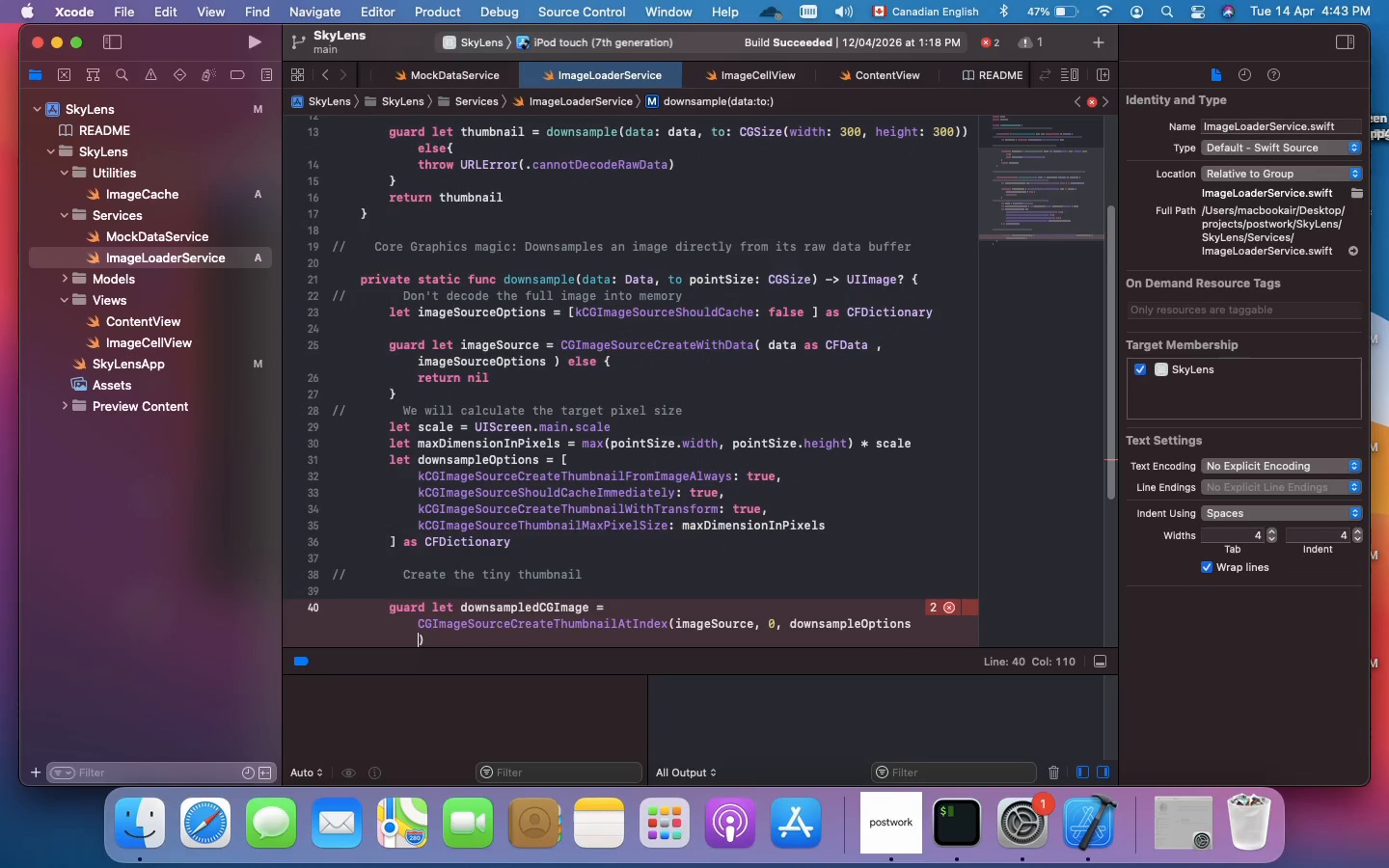 
key(ArrowRight)
 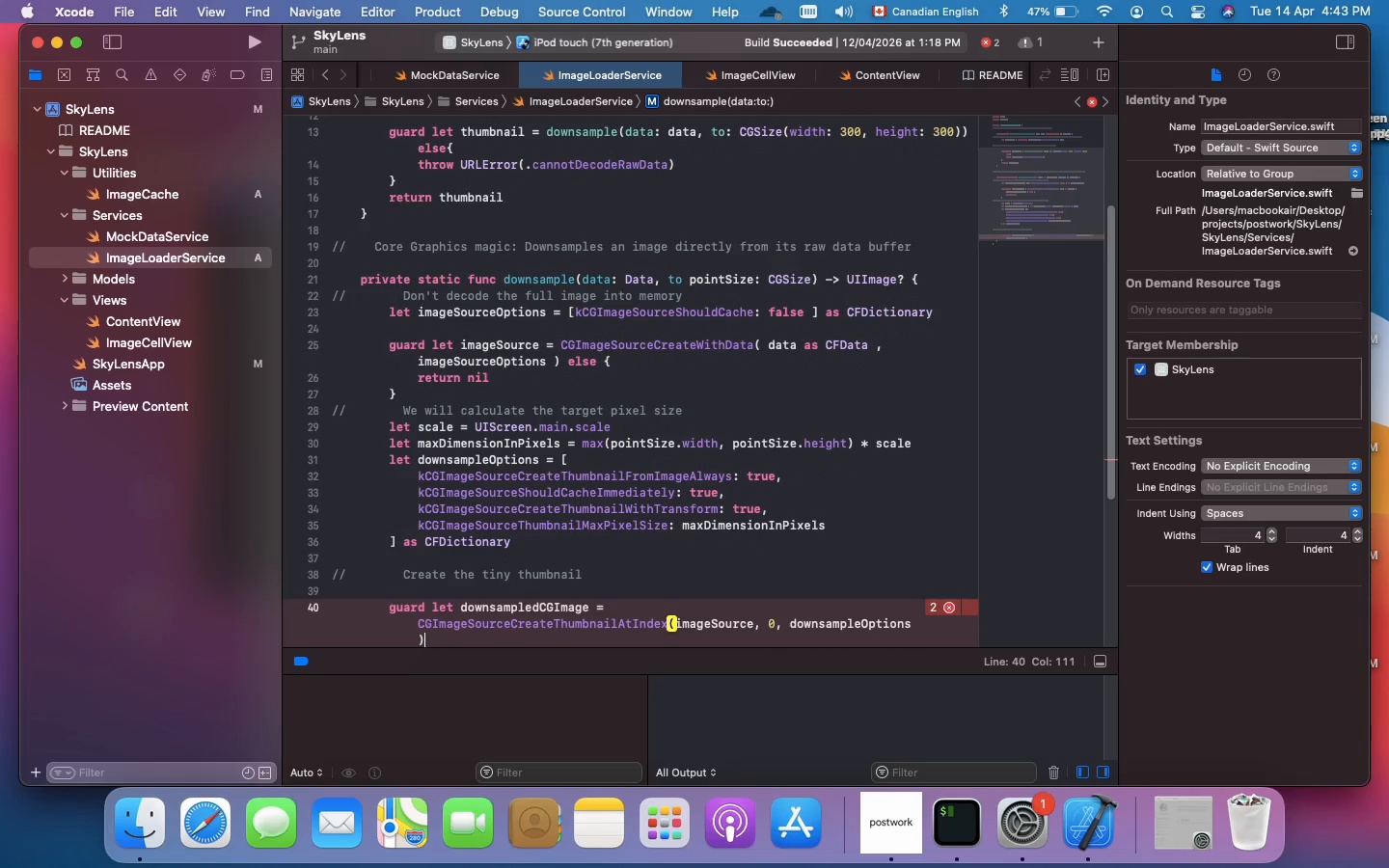 
type( else {)
 